 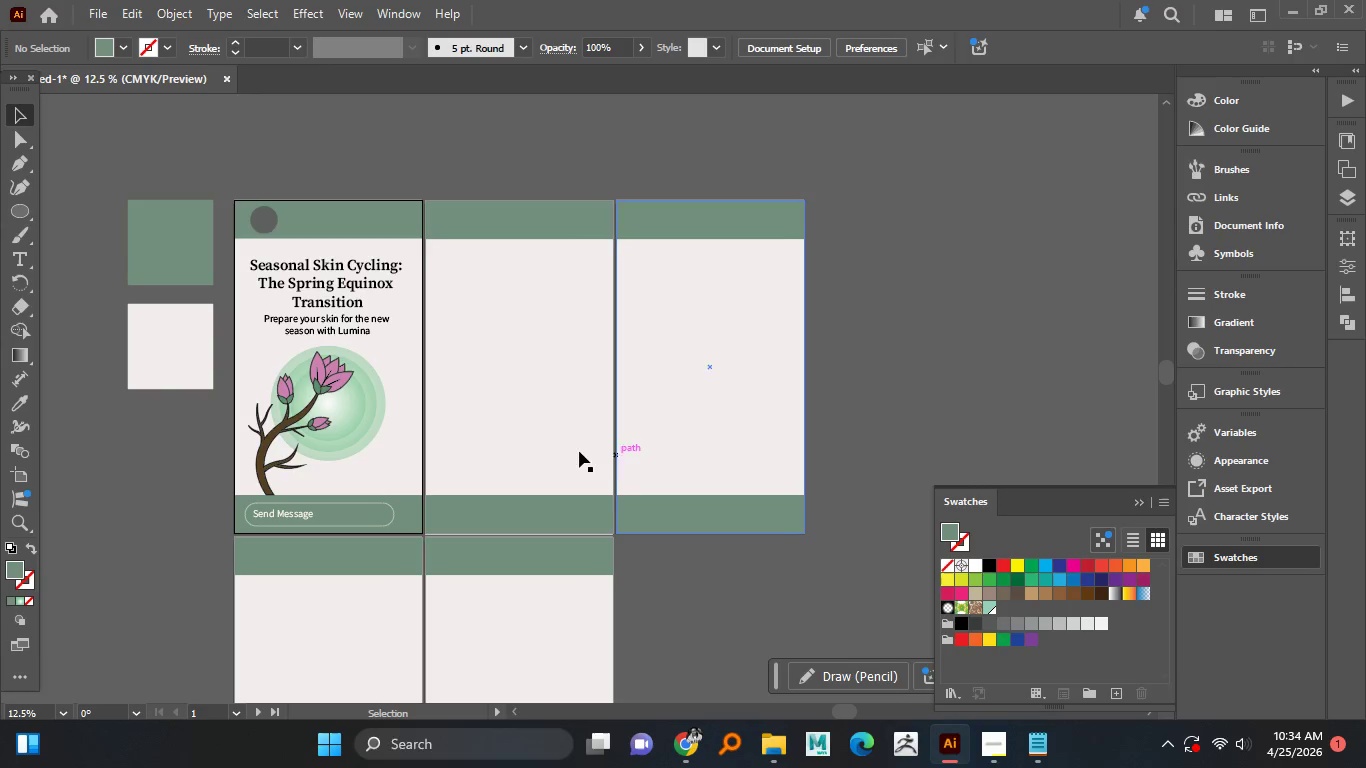 
scroll: coordinate [331, 451], scroll_direction: up, amount: 1.0
 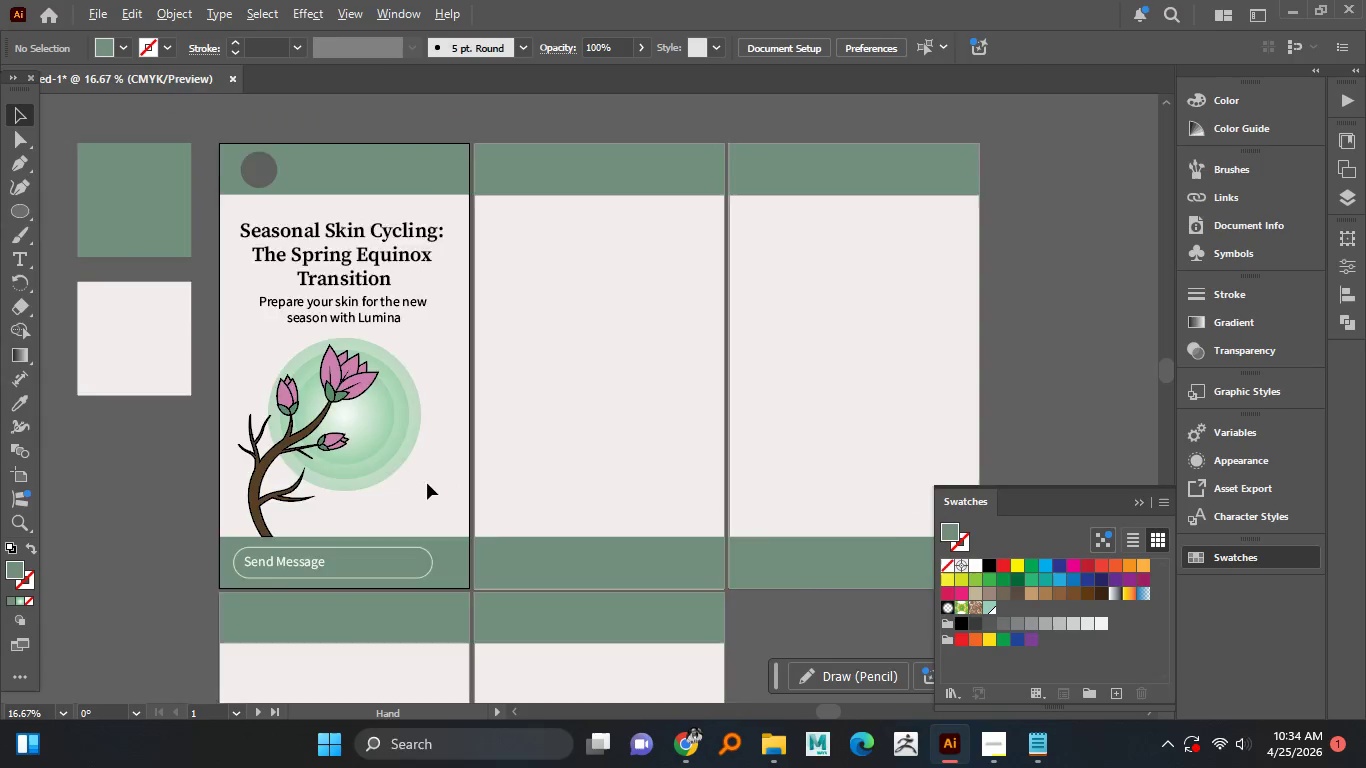 
hold_key(key=AltLeft, duration=1.47)
 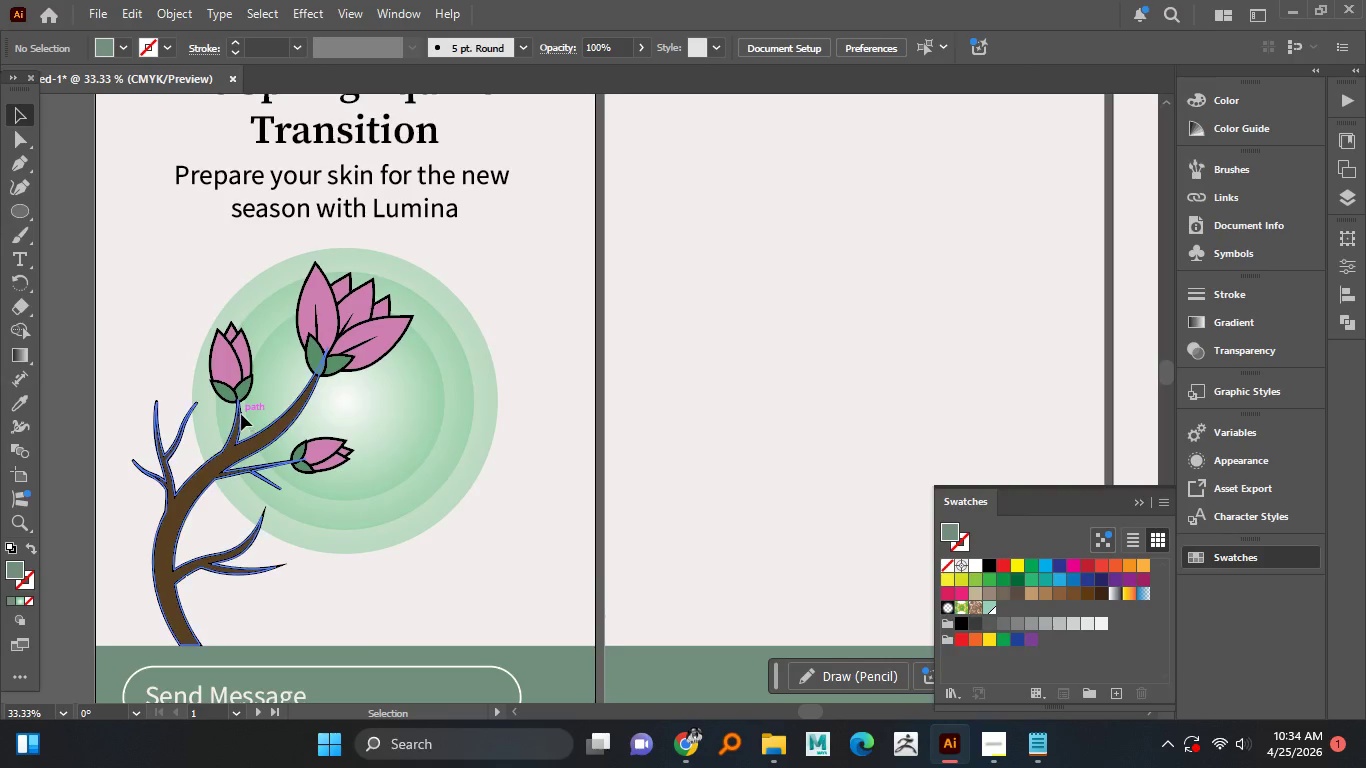 
scroll: coordinate [391, 472], scroll_direction: up, amount: 2.0
 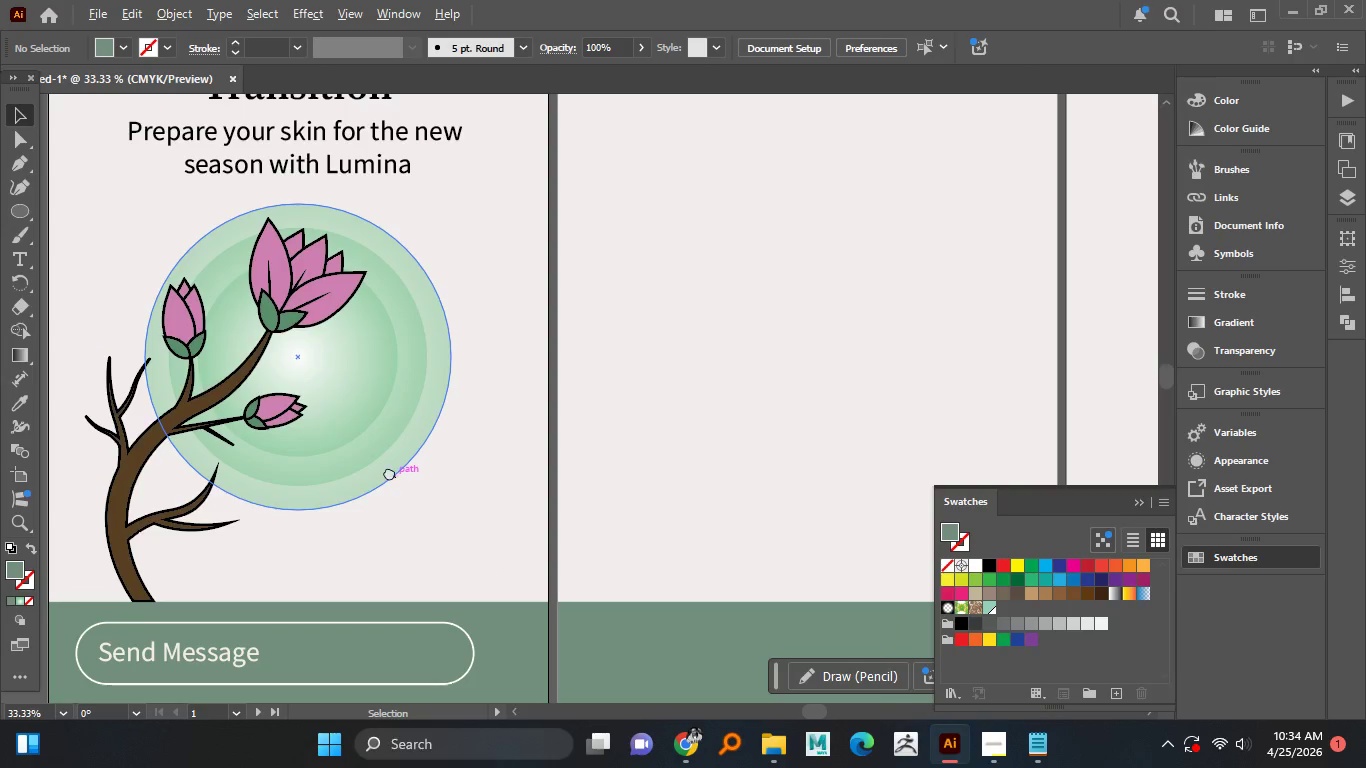 
left_click([241, 414])
 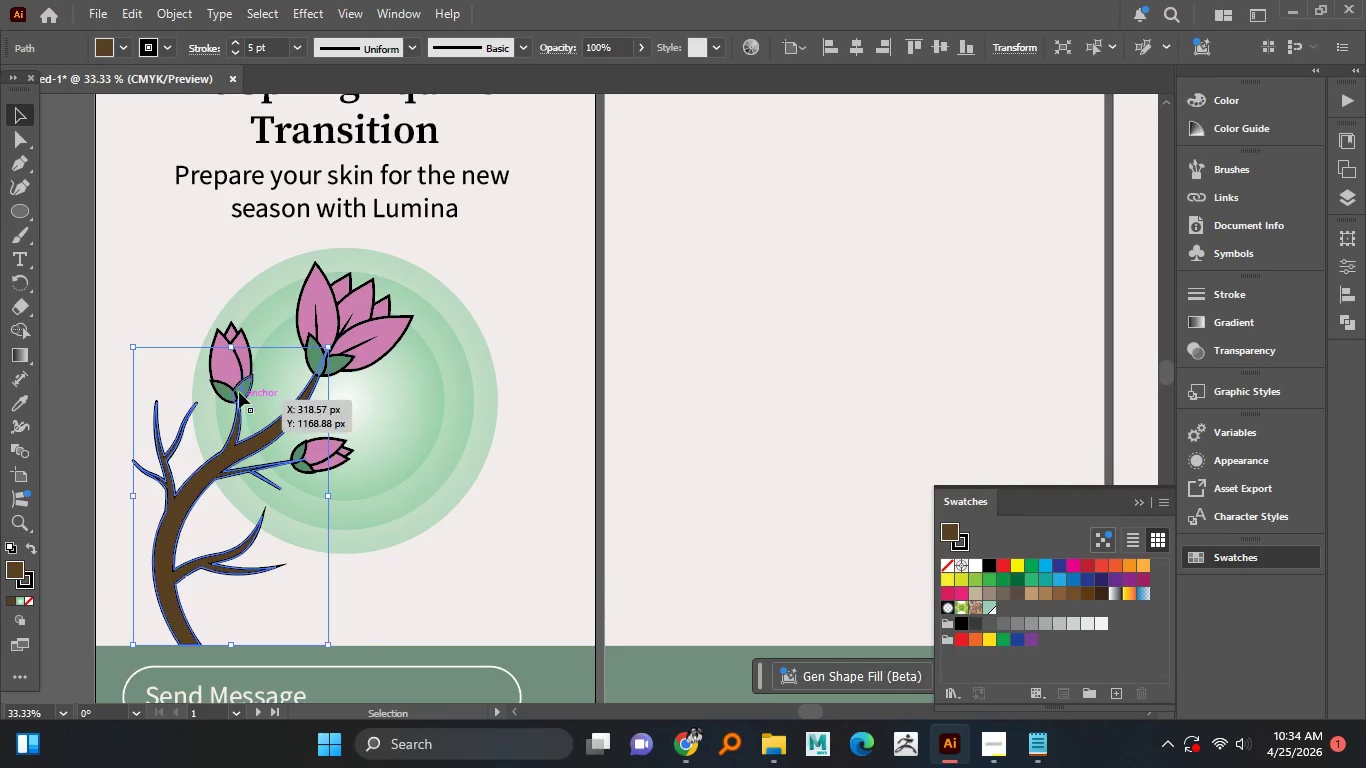 
hold_key(key=ShiftLeft, duration=0.8)
left_click([237, 389])
 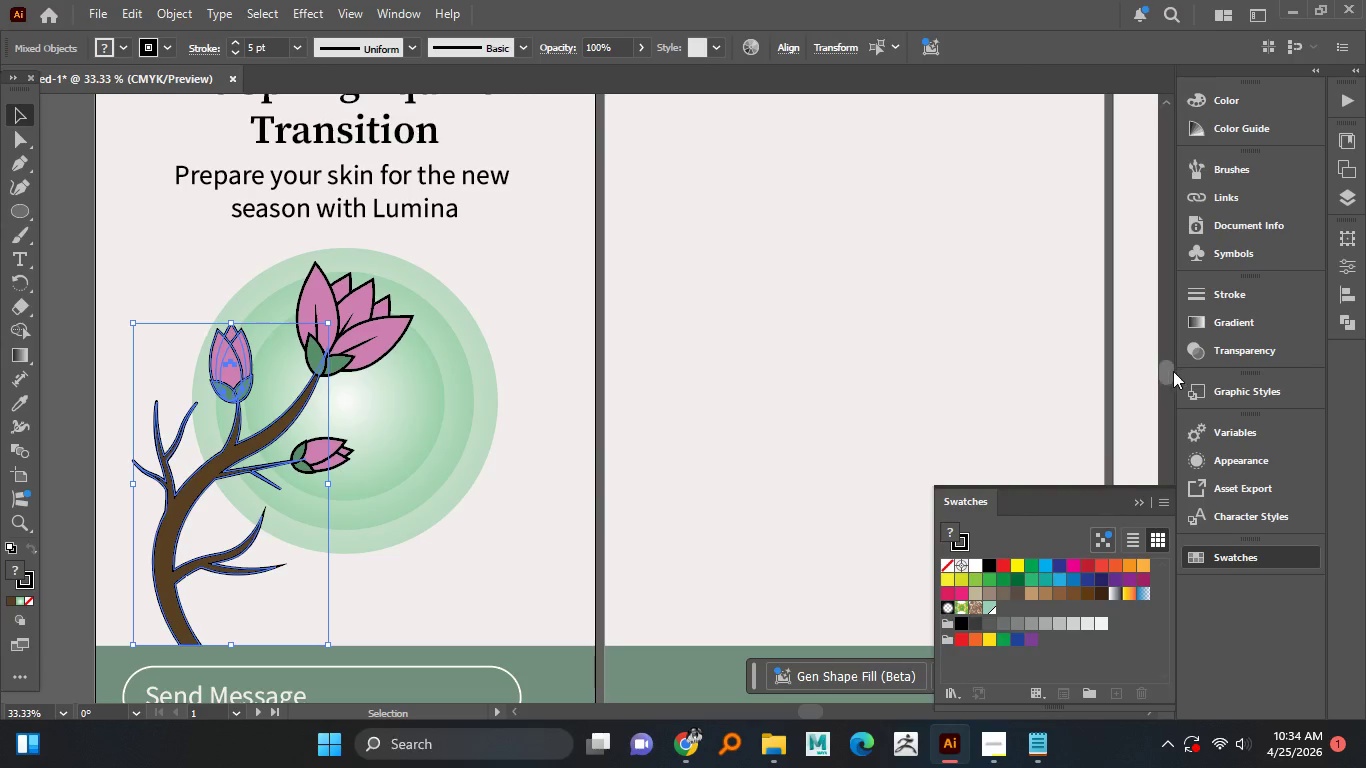 
left_click([733, 472])
 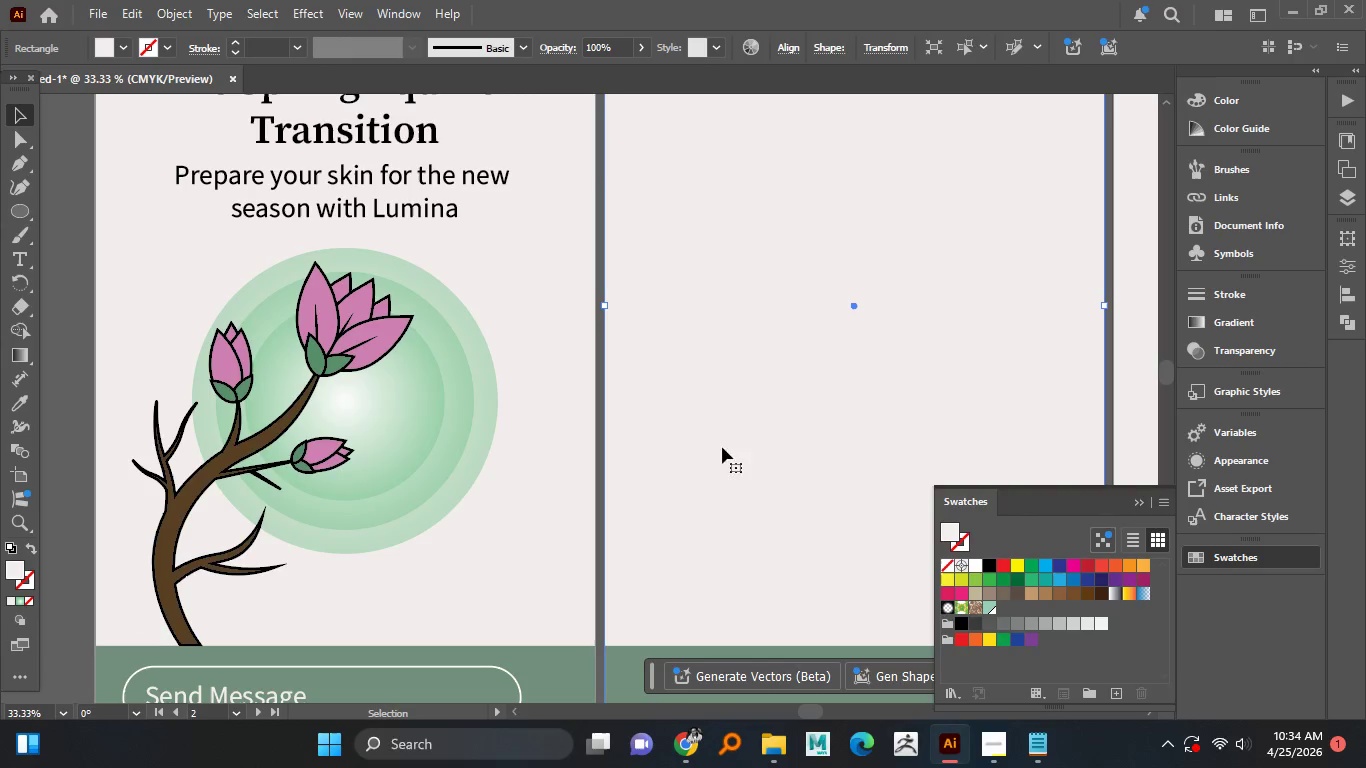 
hold_key(key=AltLeft, duration=1.53)
scroll: coordinate [714, 434], scroll_direction: down, amount: 1.0
 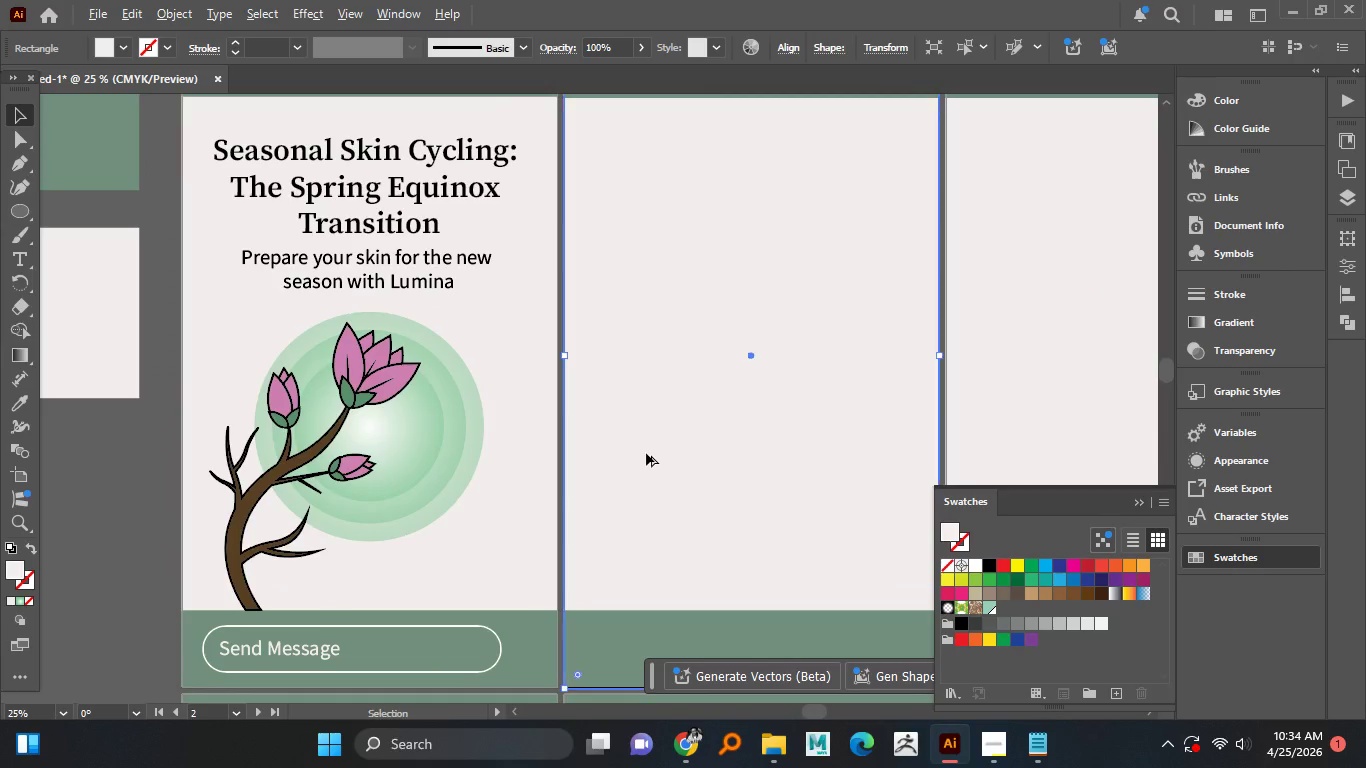 
hold_key(key=AltLeft, duration=0.67)
 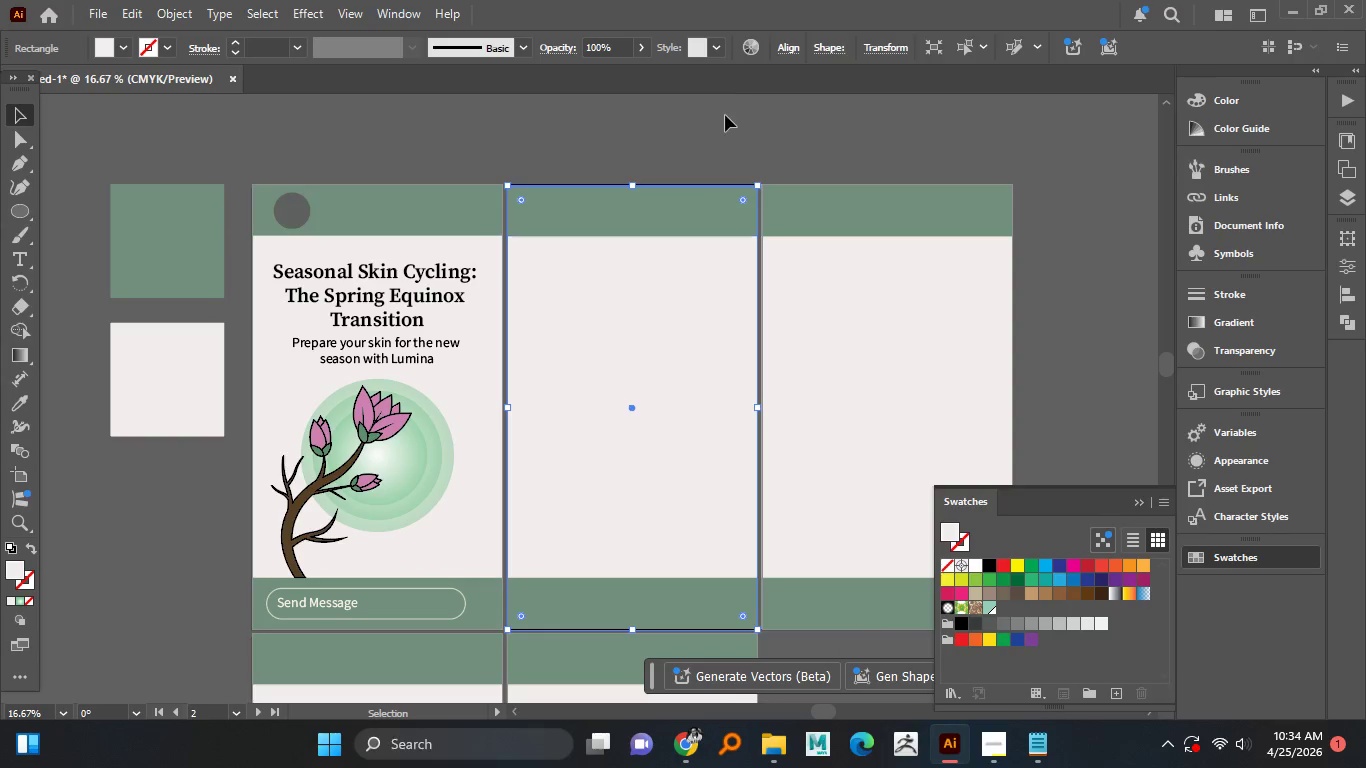 
scroll: coordinate [646, 453], scroll_direction: down, amount: 1.0
 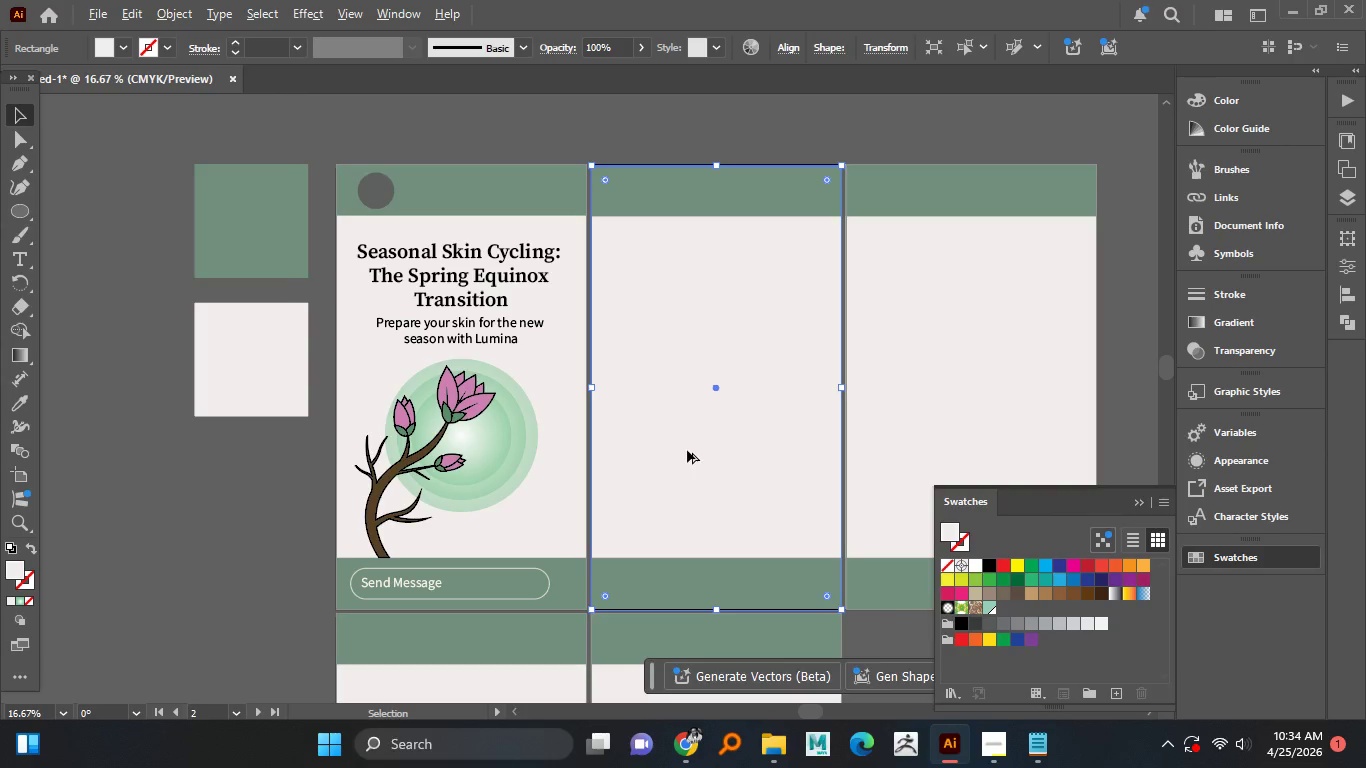 
left_click([725, 116])
 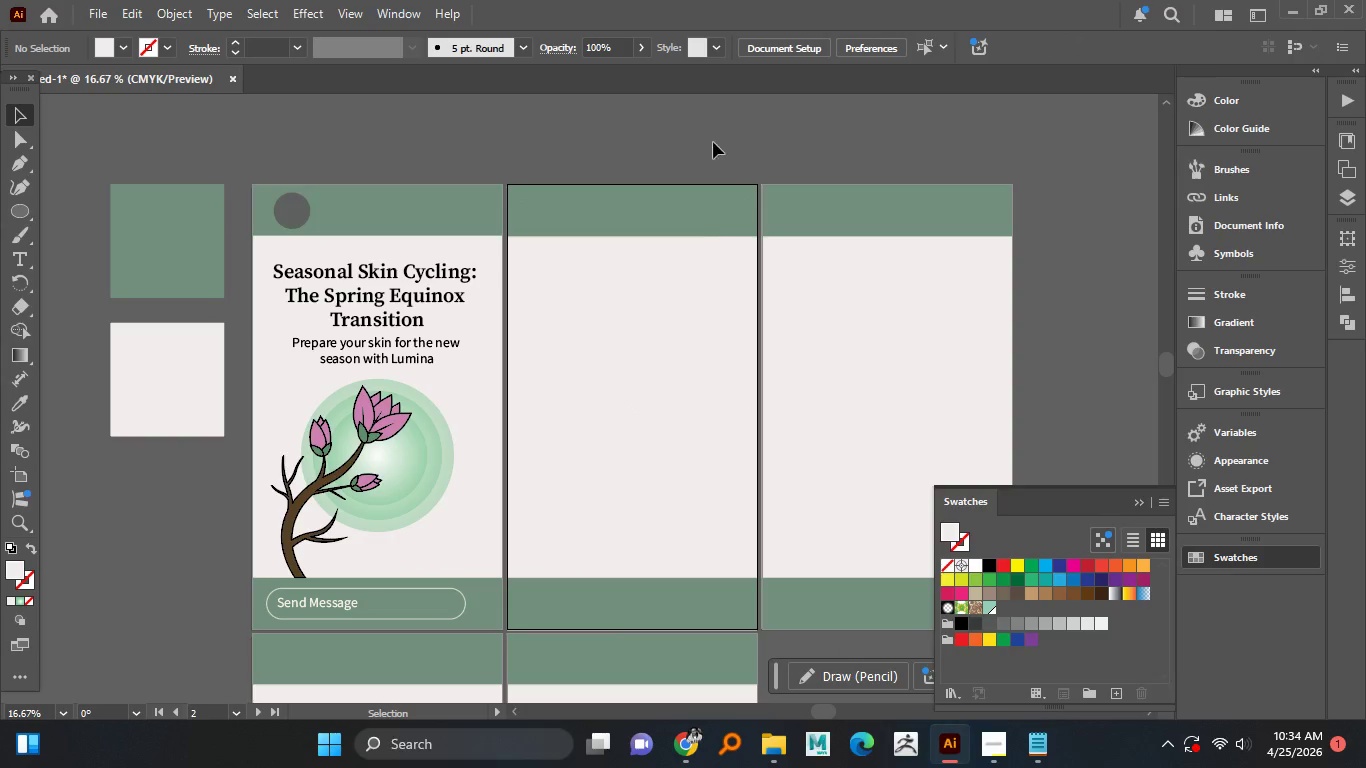 
hold_key(key=AltLeft, duration=1.52)
hold_key(key=AltLeft, duration=1.16)
scroll: coordinate [574, 594], scroll_direction: up, amount: 4.0
 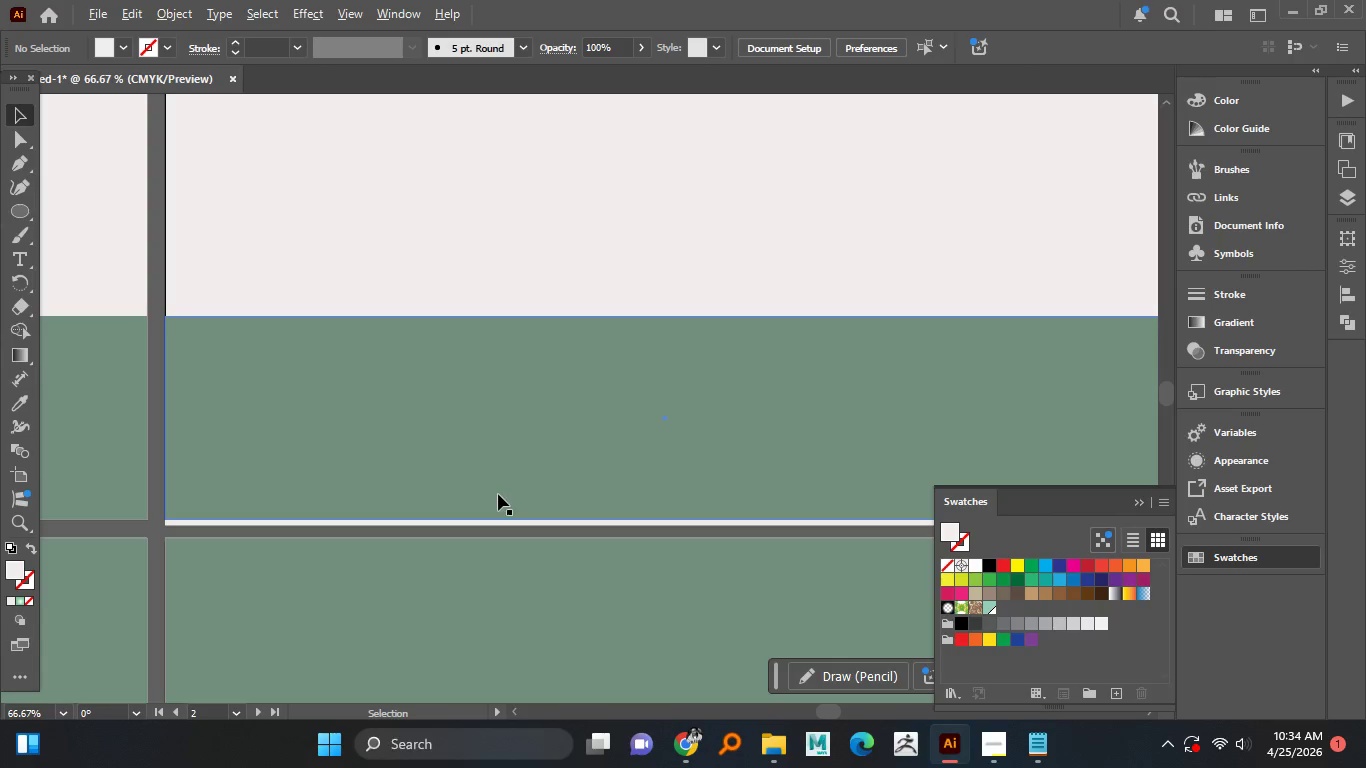 
hold_key(key=ShiftLeft, duration=1.52)
 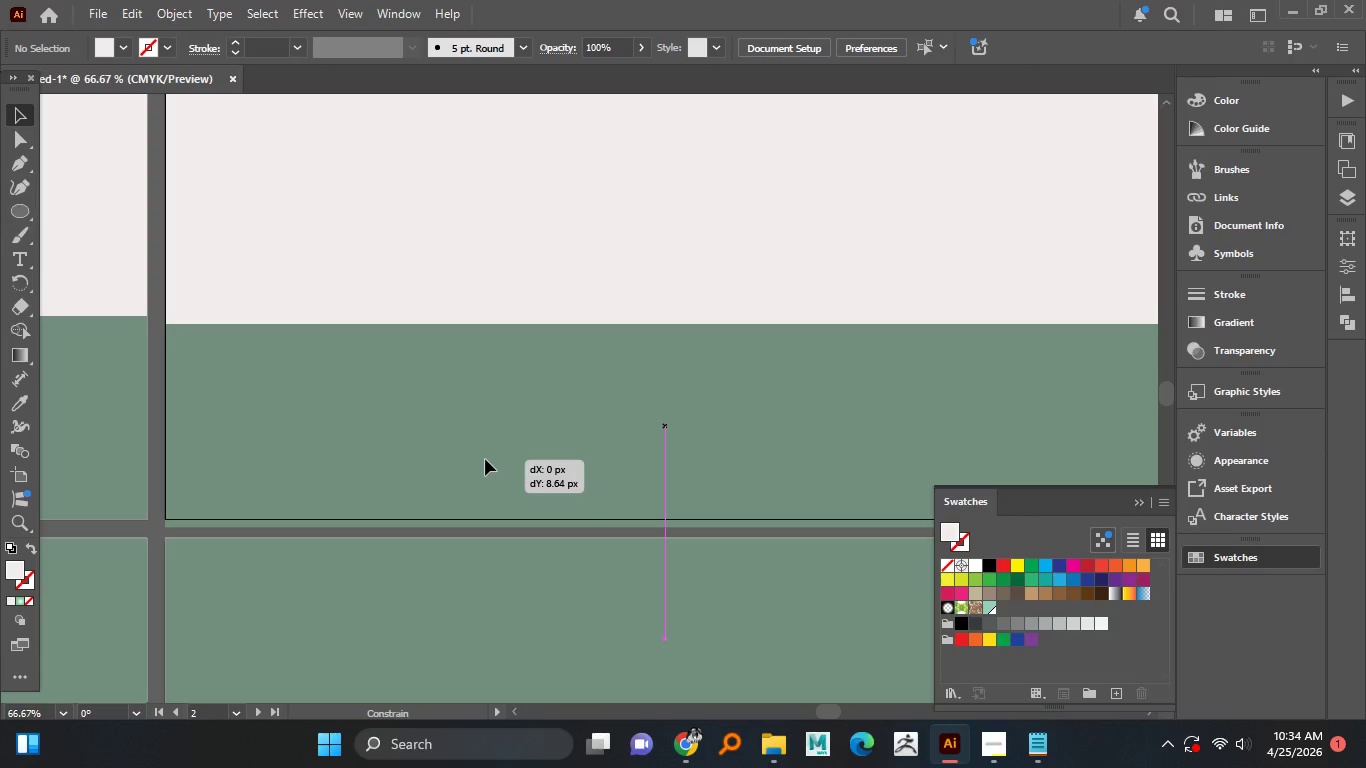 
hold_key(key=ShiftLeft, duration=1.5)
 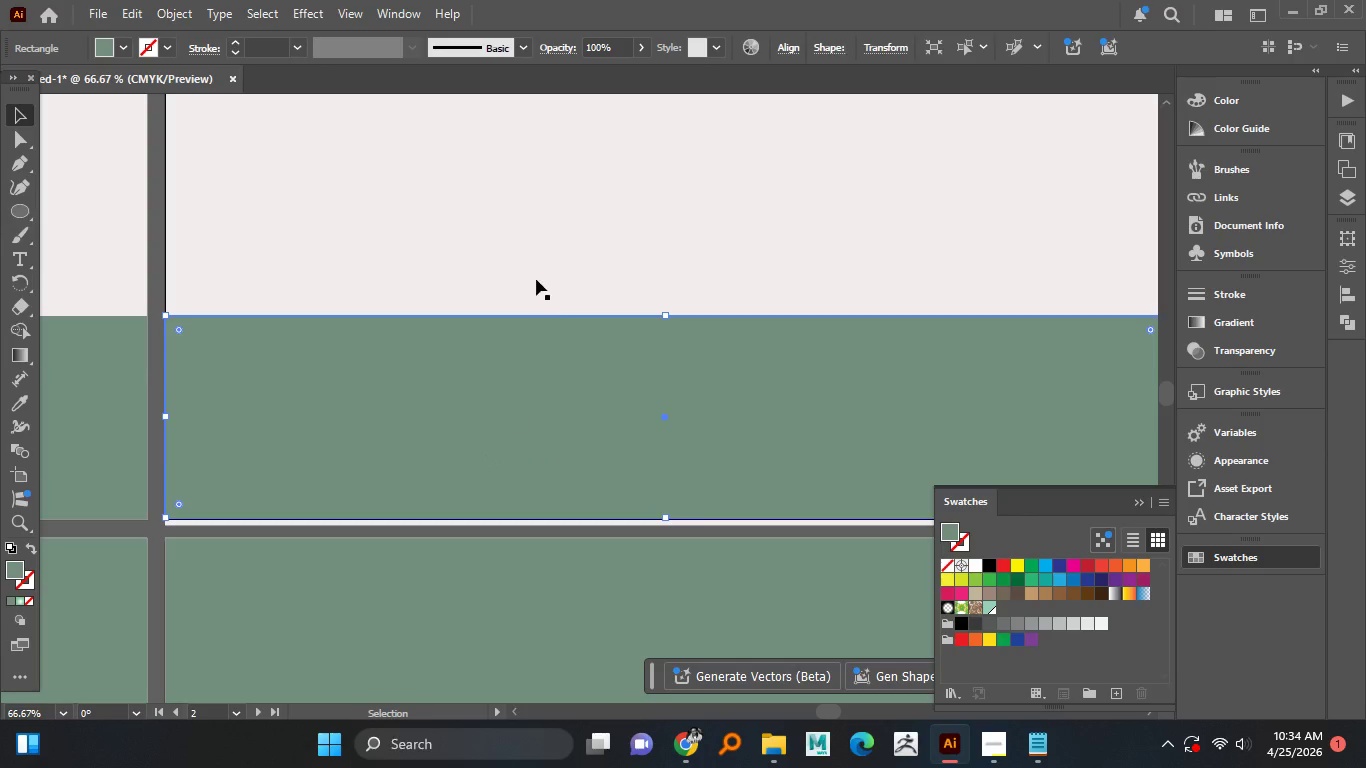 
hold_key(key=ShiftLeft, duration=0.39)
 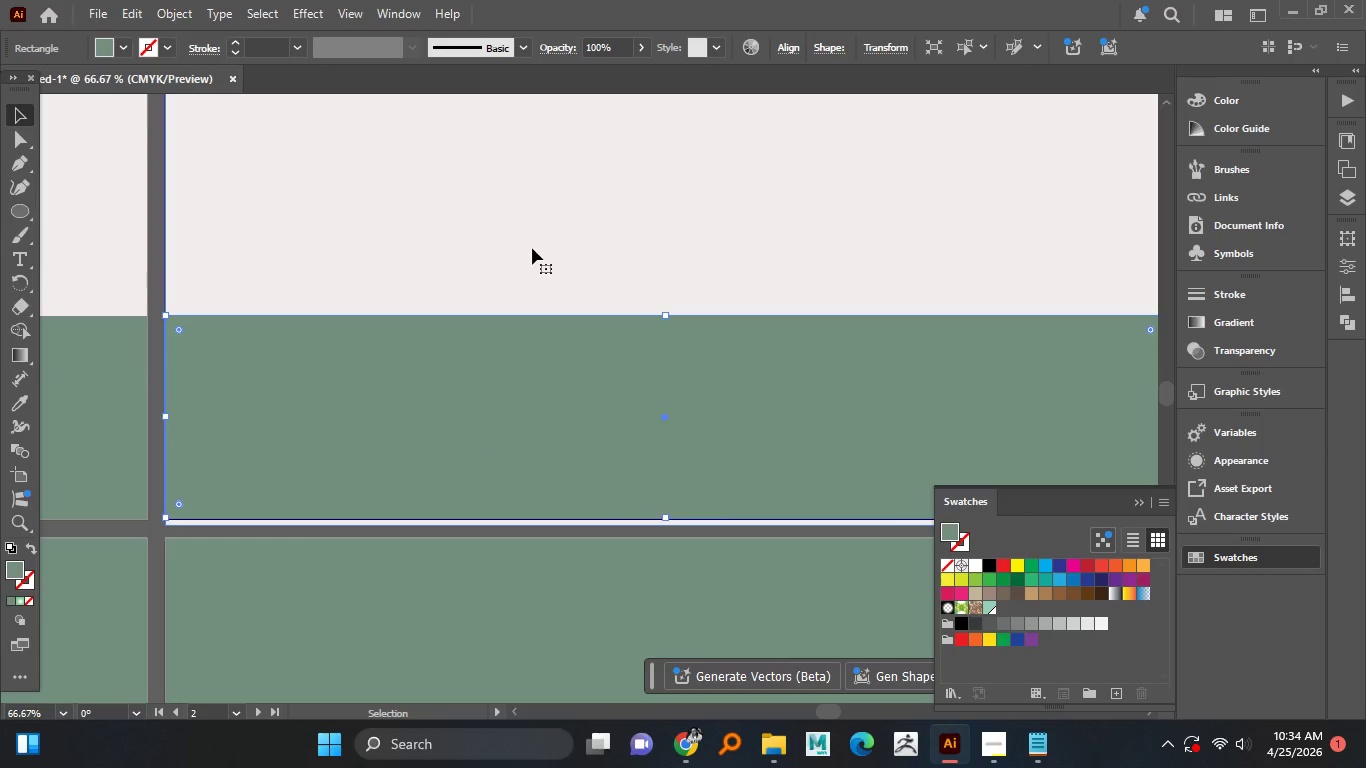 
hold_key(key=ShiftLeft, duration=1.56)
left_click([532, 248])
 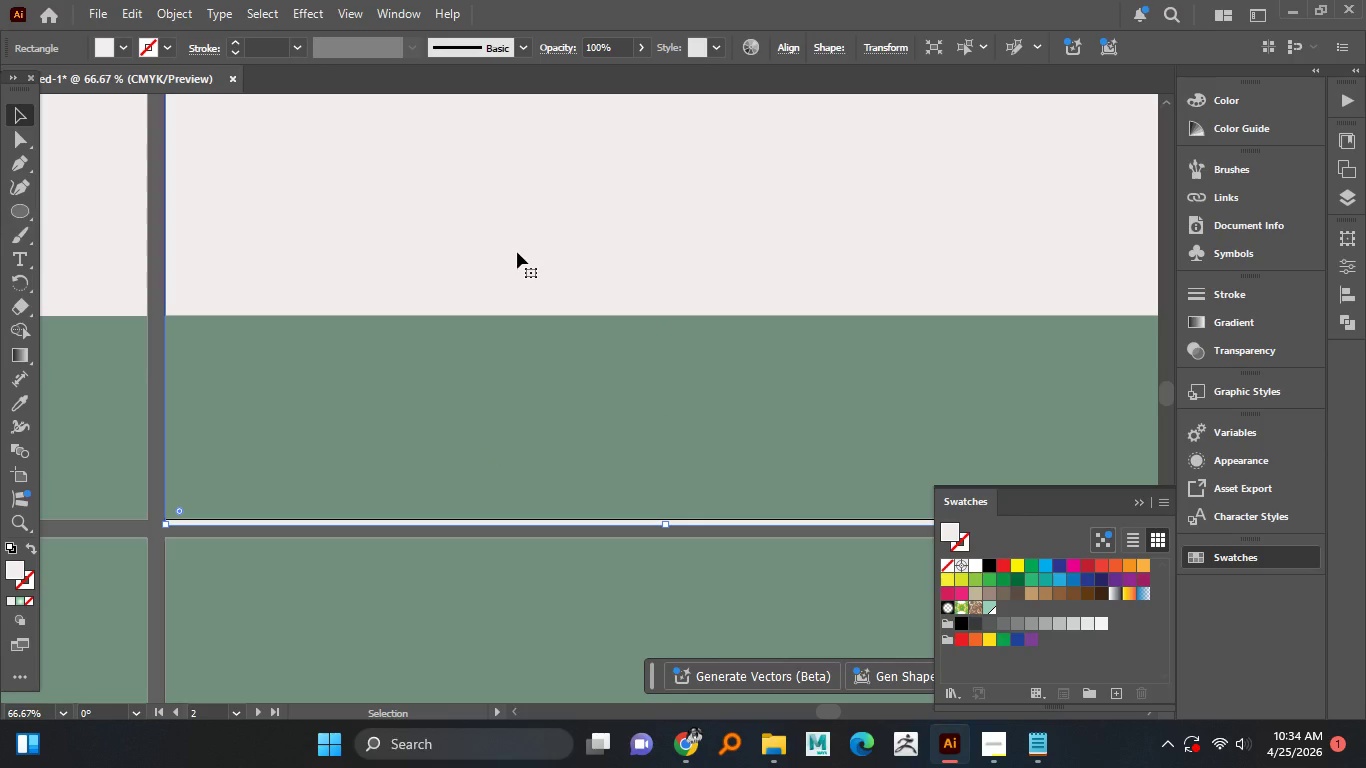 
left_click_drag(start_coordinate=[517, 252], to_coordinate=[517, 247])
 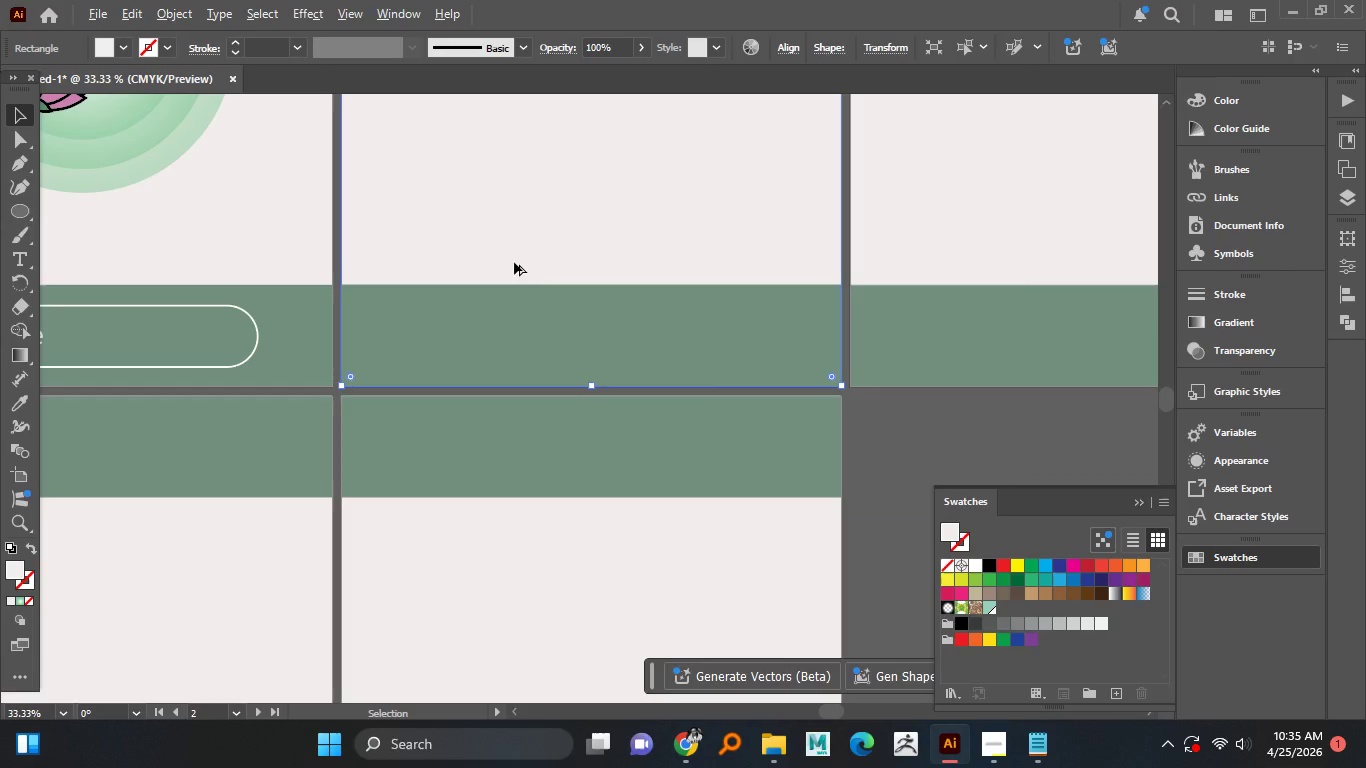 
hold_key(key=ShiftLeft, duration=1.23)
 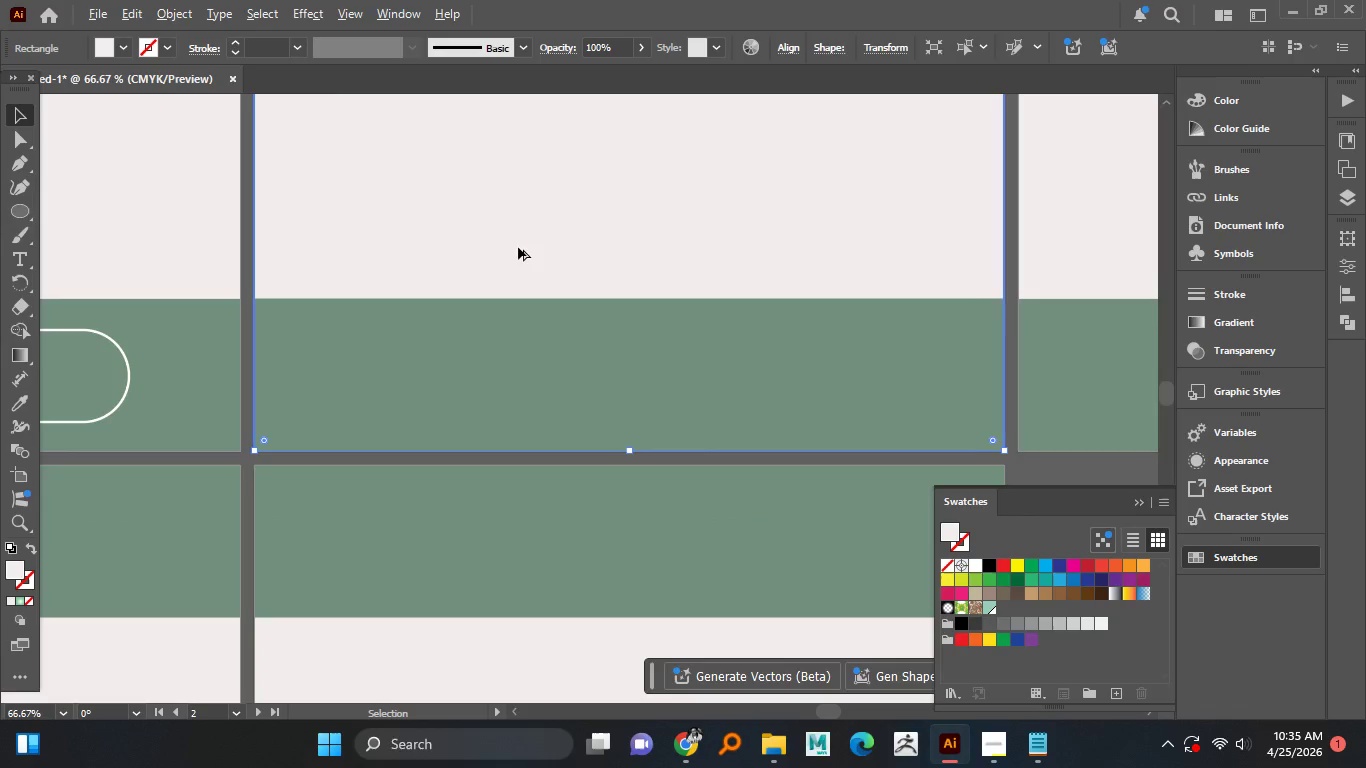 
hold_key(key=AltLeft, duration=1.52)
scroll: coordinate [515, 256], scroll_direction: down, amount: 2.0
 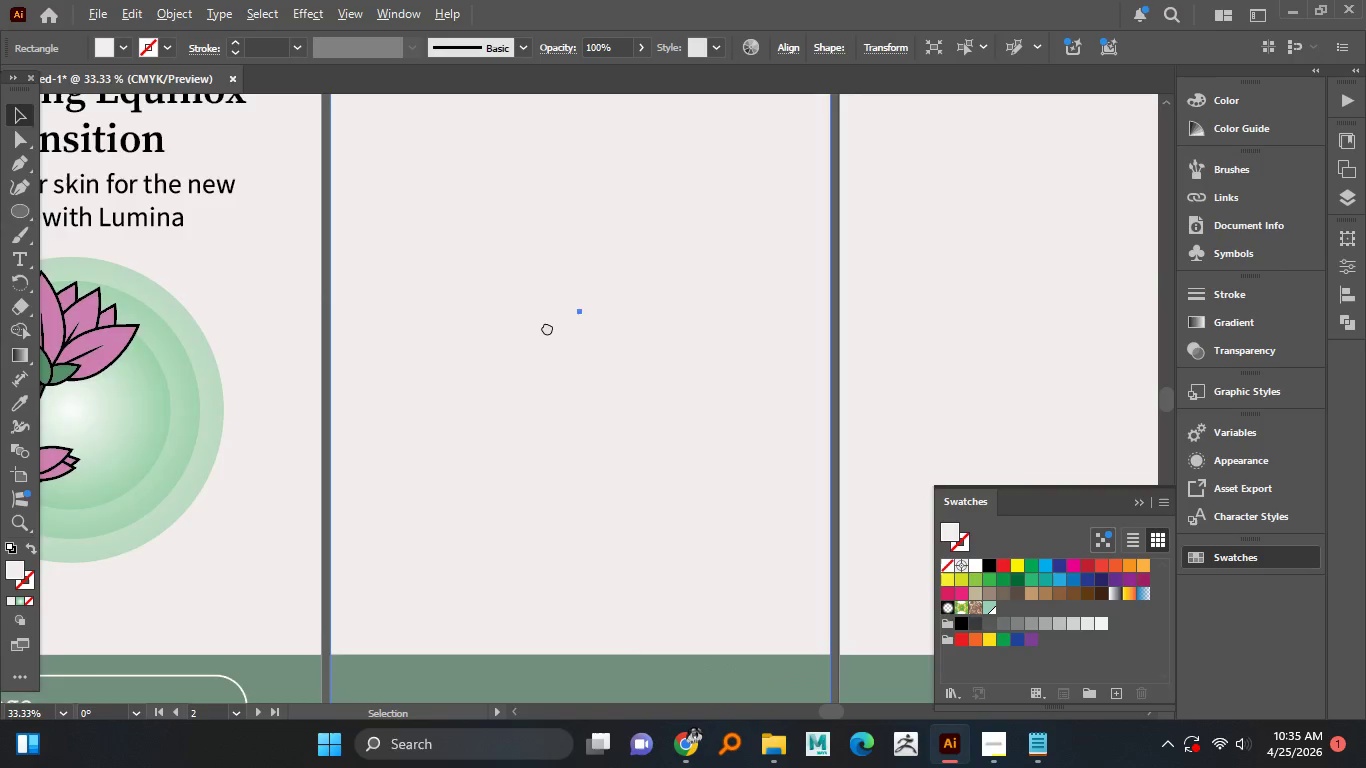 
hold_key(key=AltLeft, duration=1.5)
 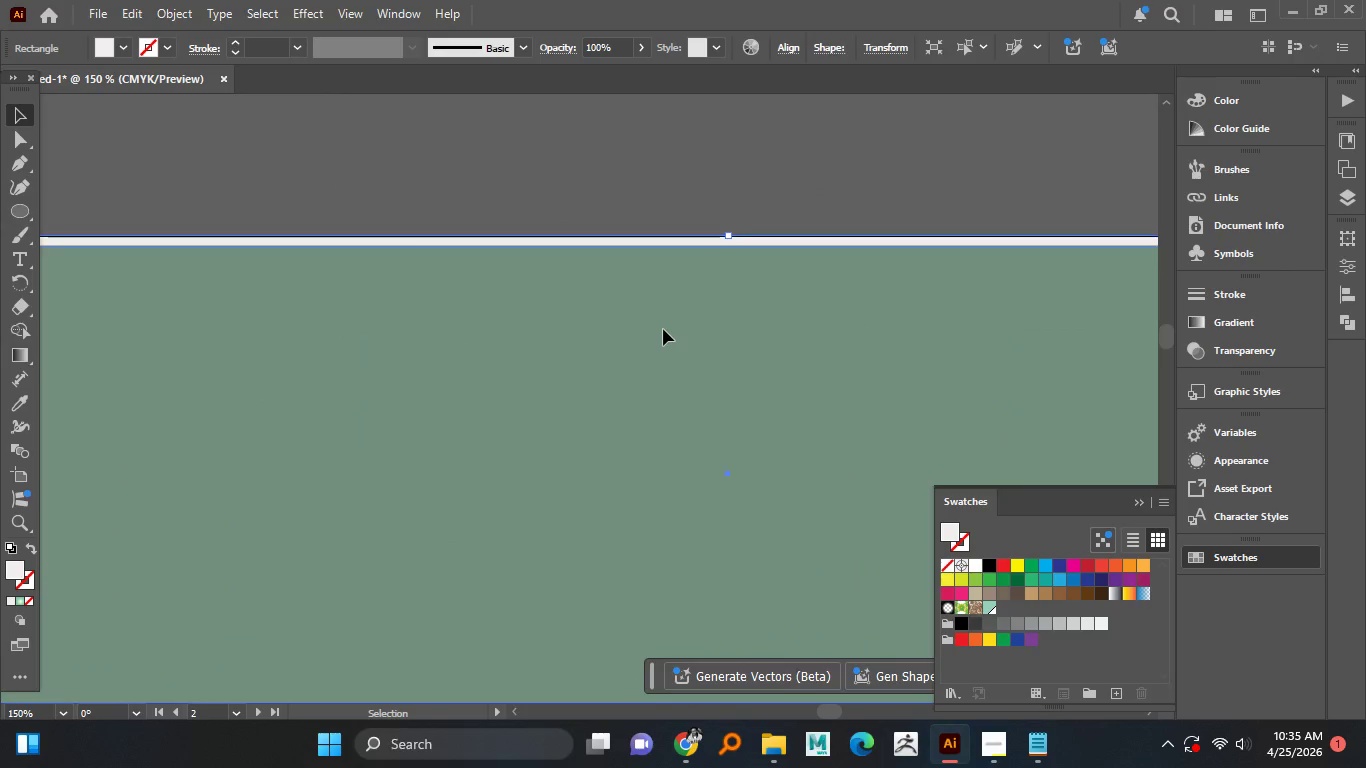 
hold_key(key=AltLeft, duration=0.42)
 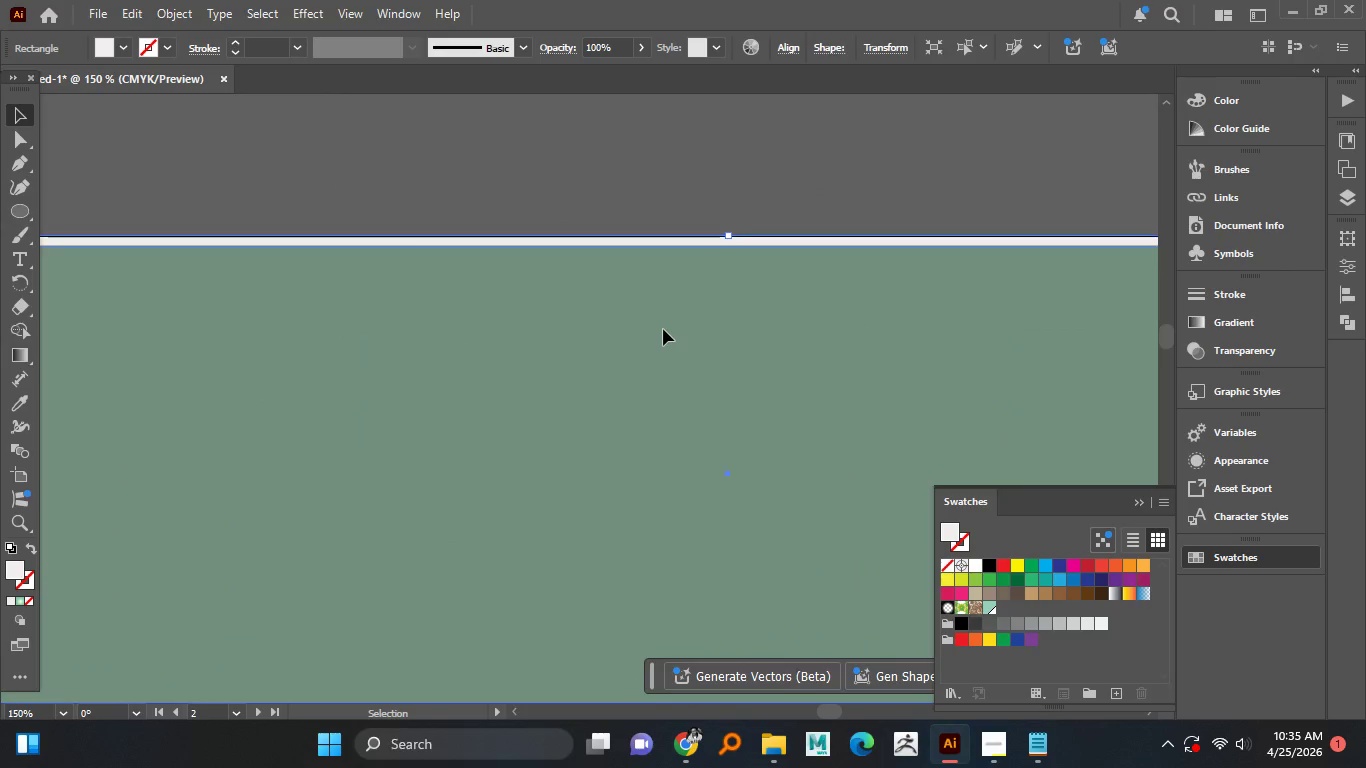 
scroll: coordinate [571, 206], scroll_direction: up, amount: 4.0
 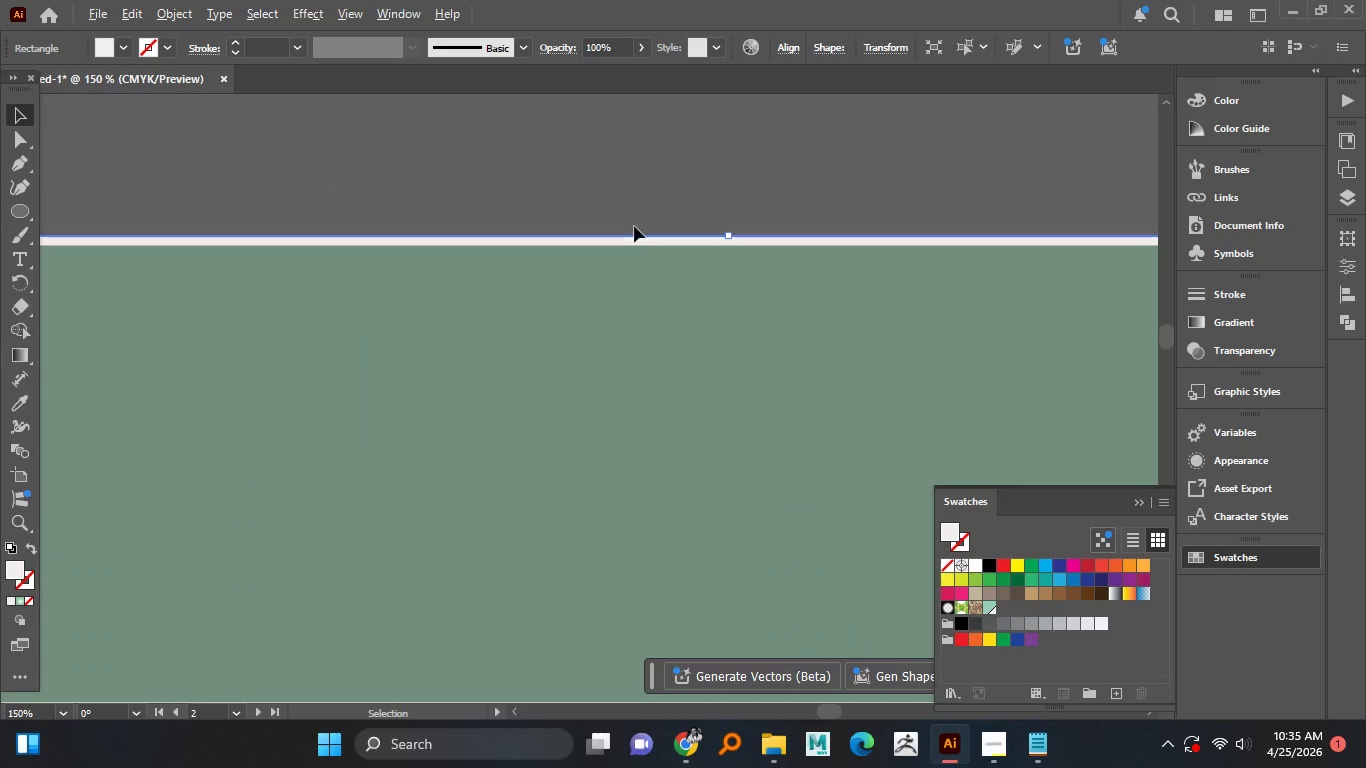 
left_click_drag(start_coordinate=[663, 330], to_coordinate=[663, 318])
 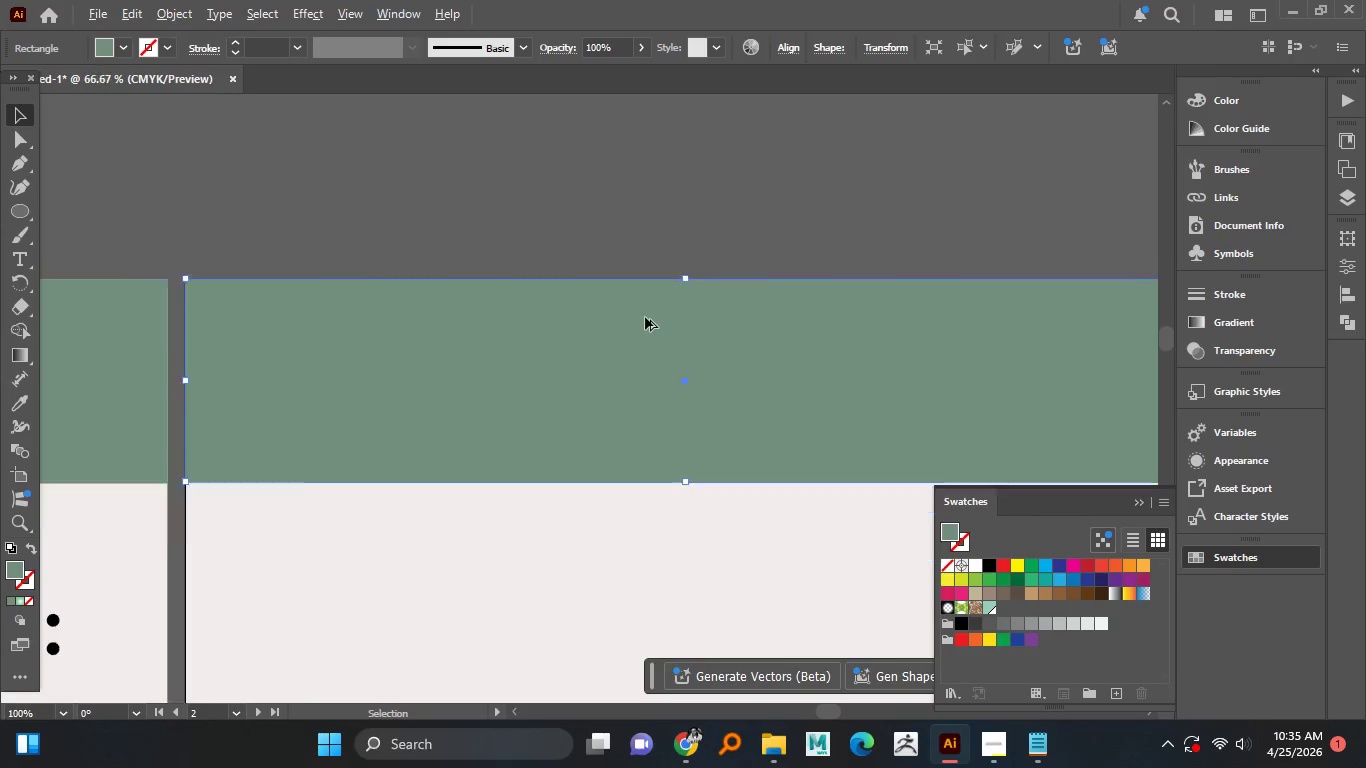 
hold_key(key=ShiftLeft, duration=0.83)
 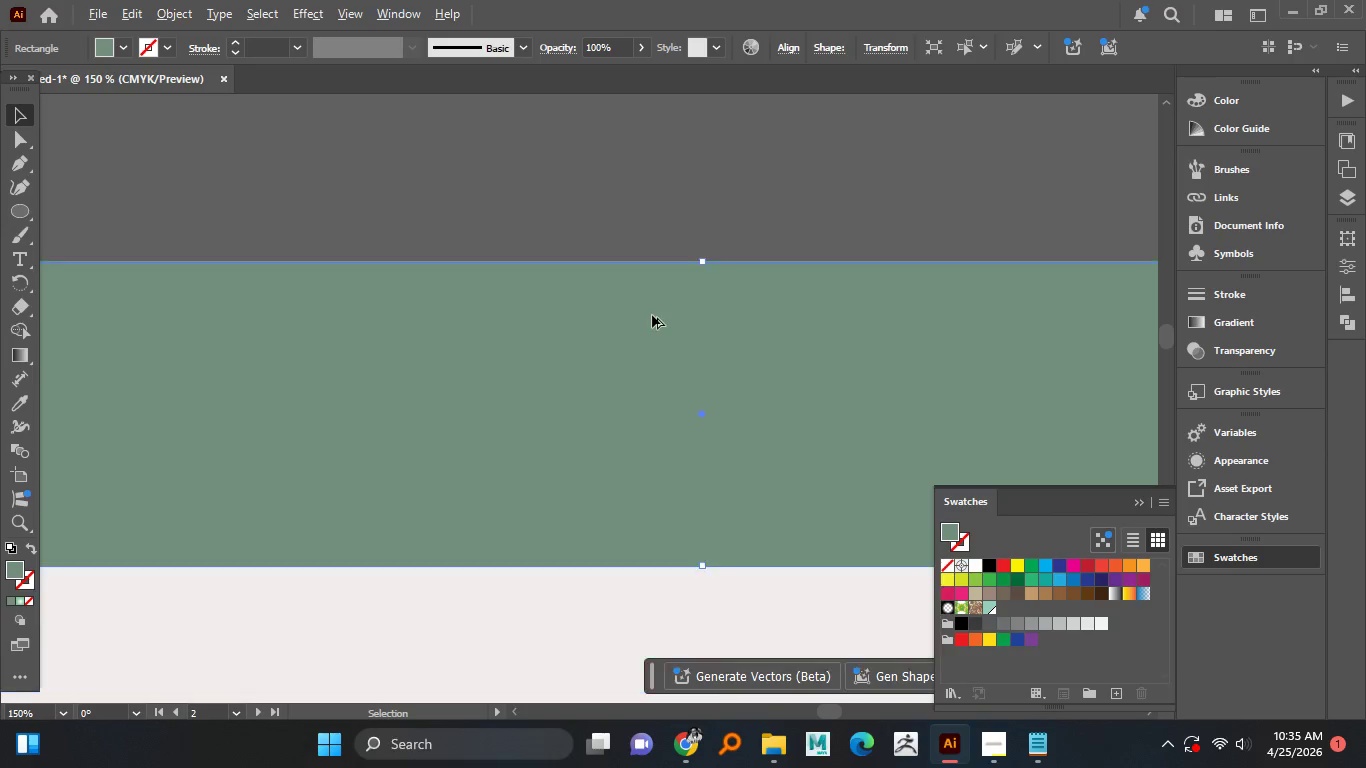 
hold_key(key=AltLeft, duration=1.51)
scroll: coordinate [652, 315], scroll_direction: down, amount: 3.0
 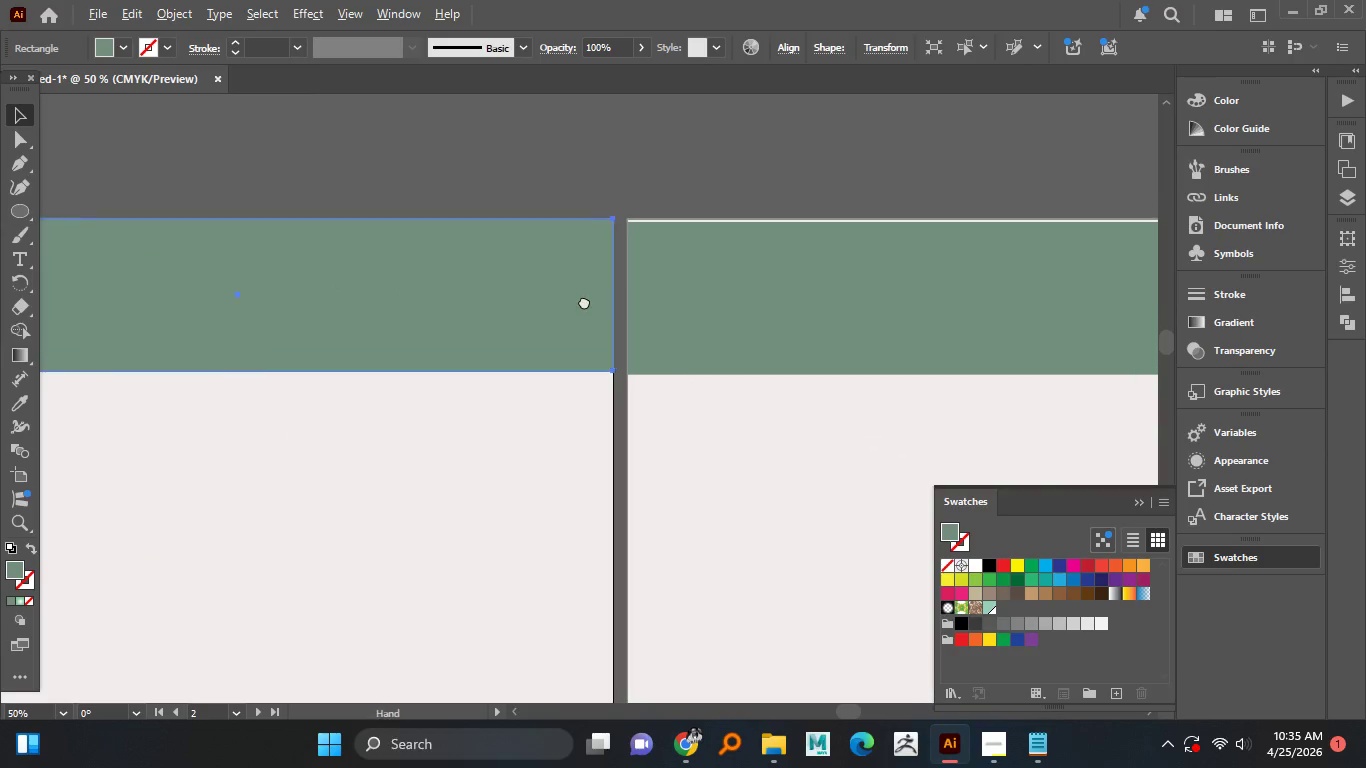 
key(Alt+AltLeft)
 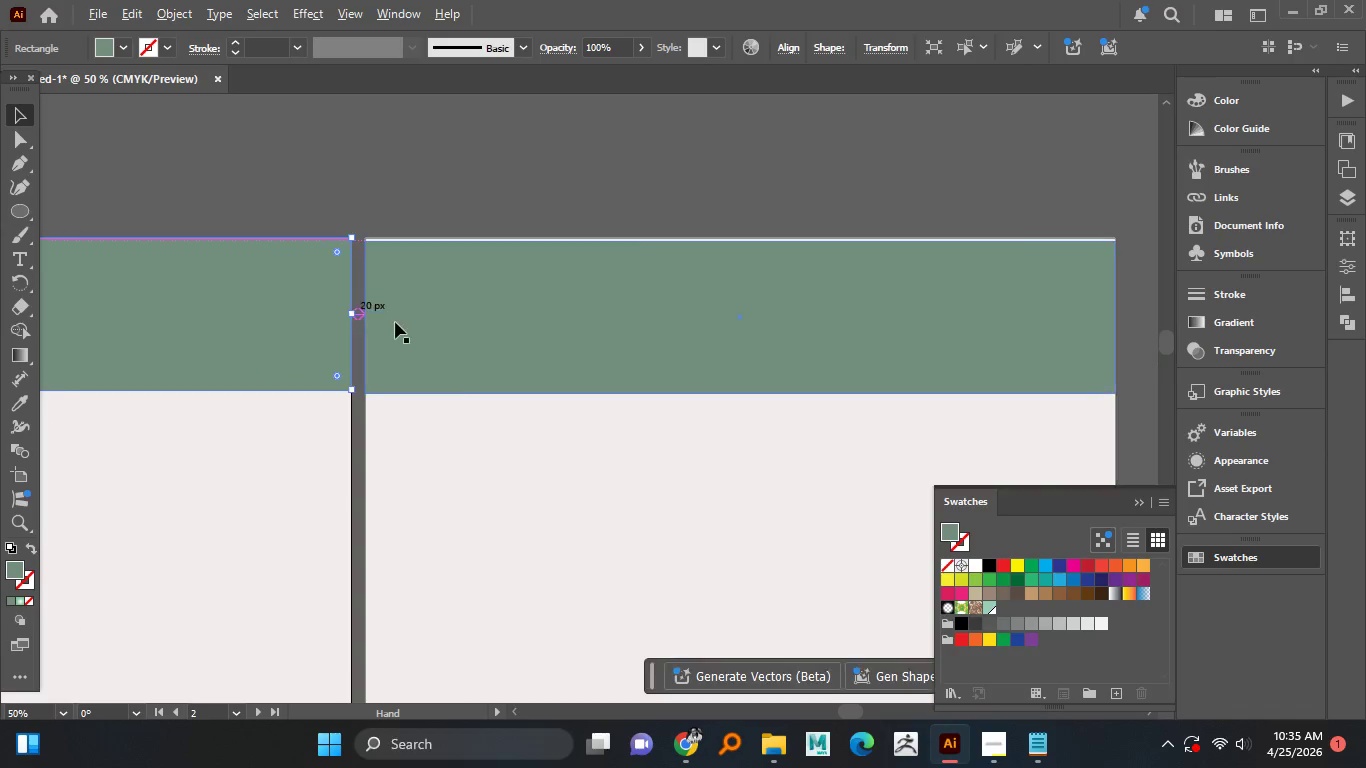 
key(Alt+AltLeft)
 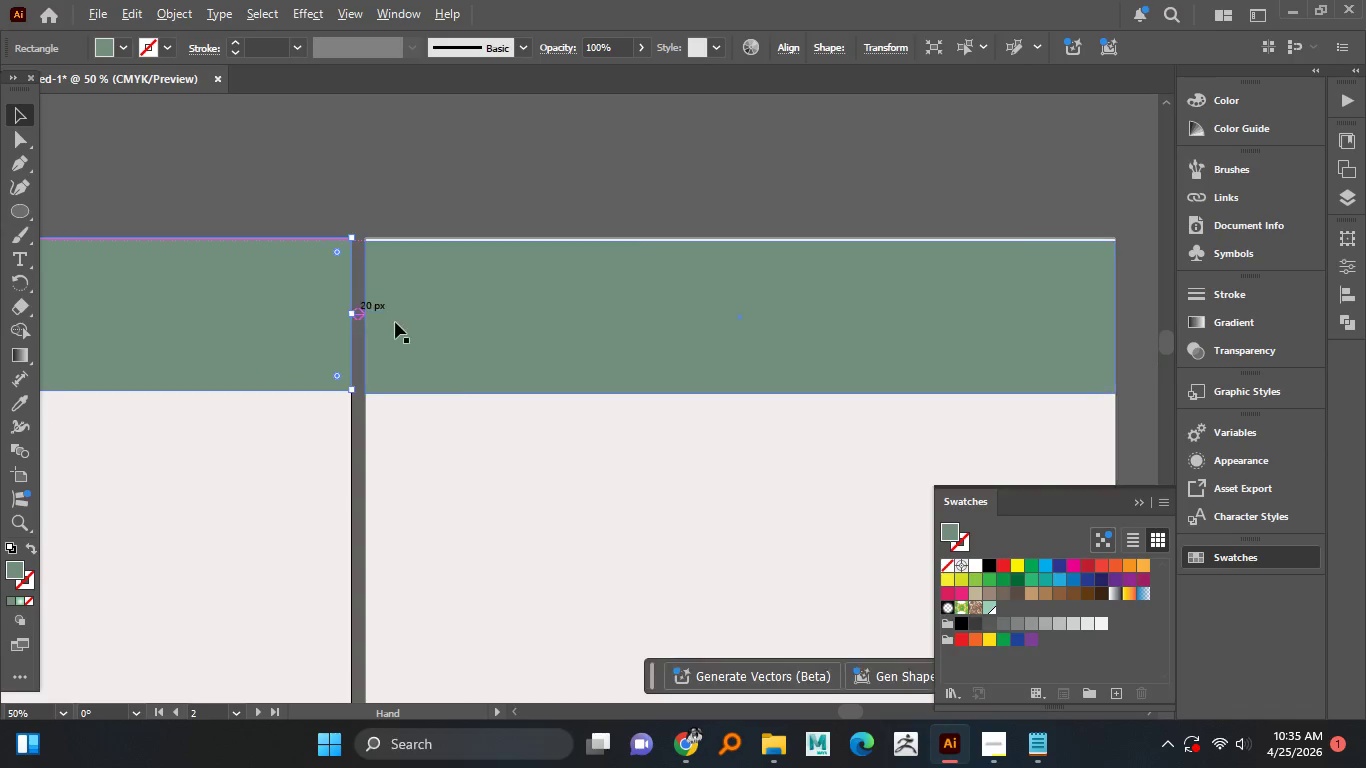 
key(Alt+AltLeft)
 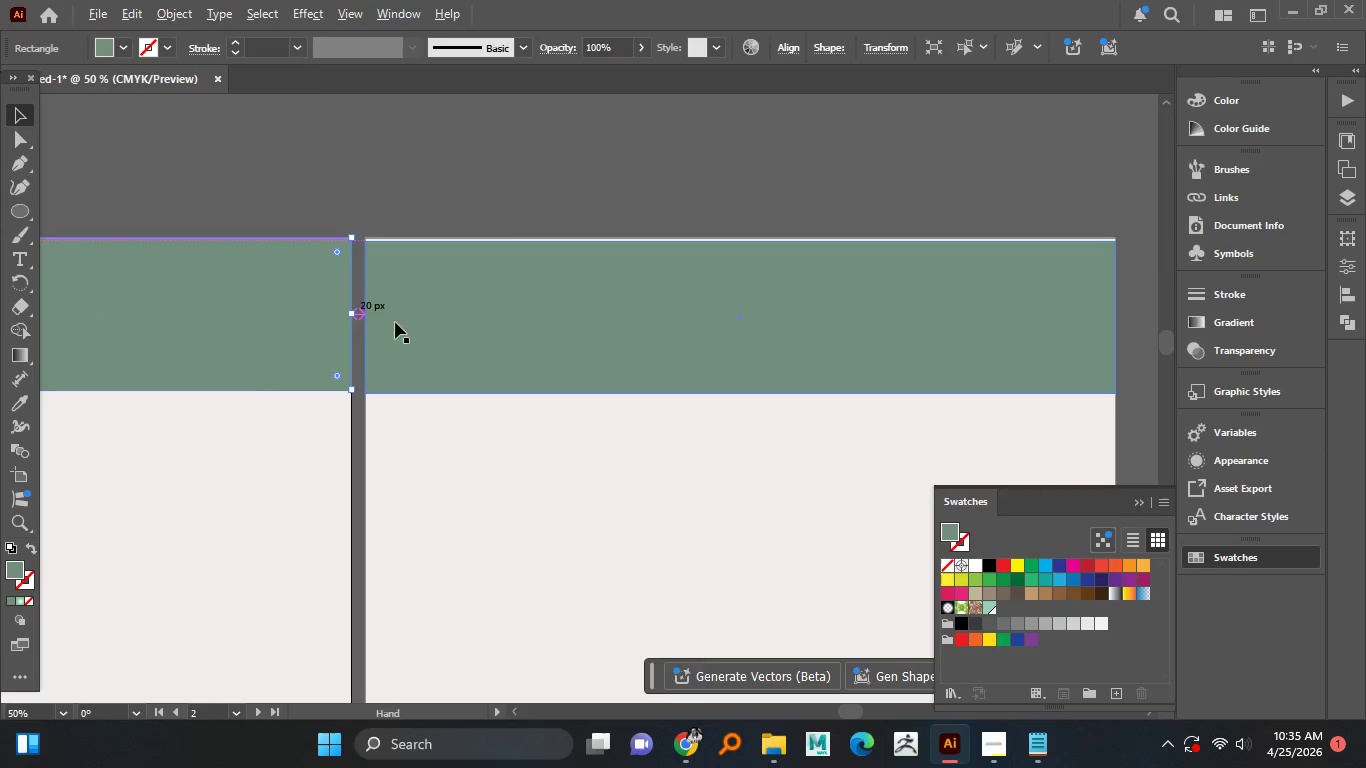 
key(Alt+AltLeft)
 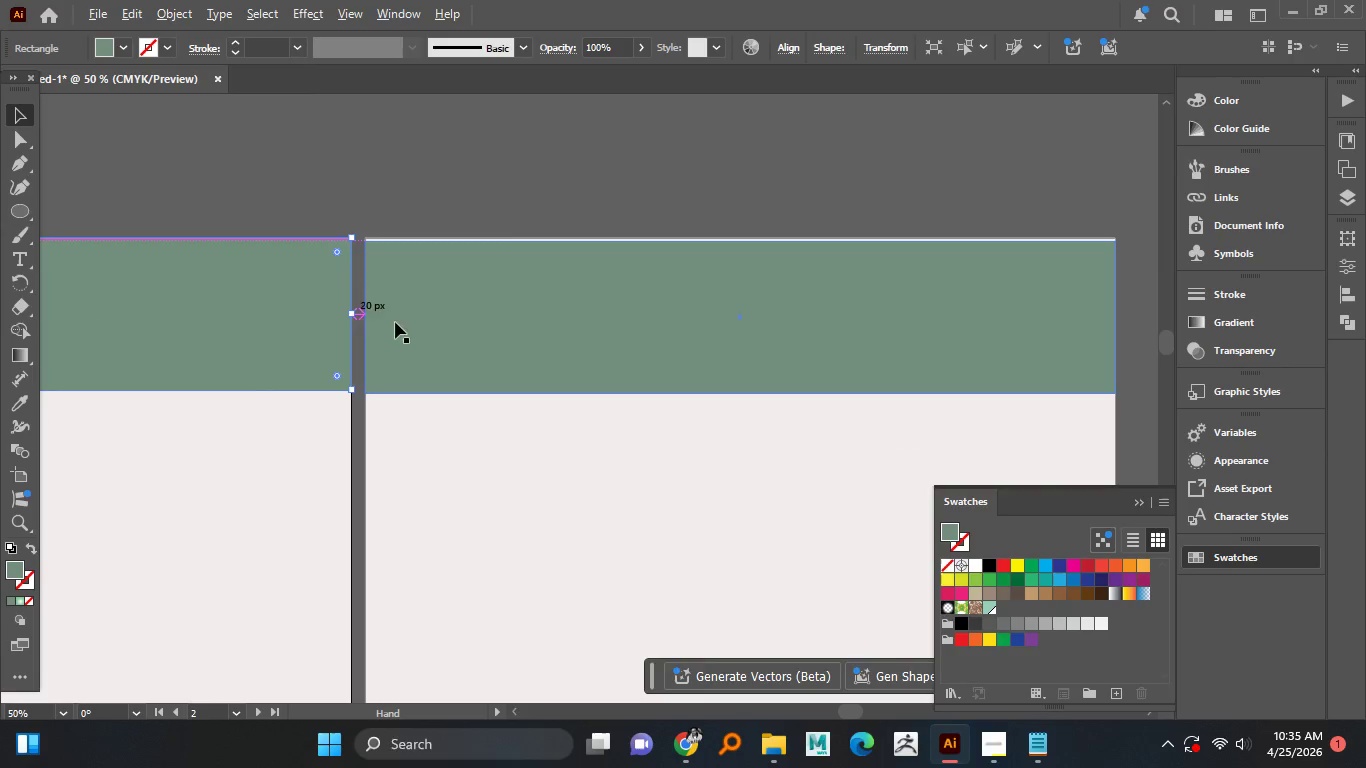 
key(Alt+AltLeft)
 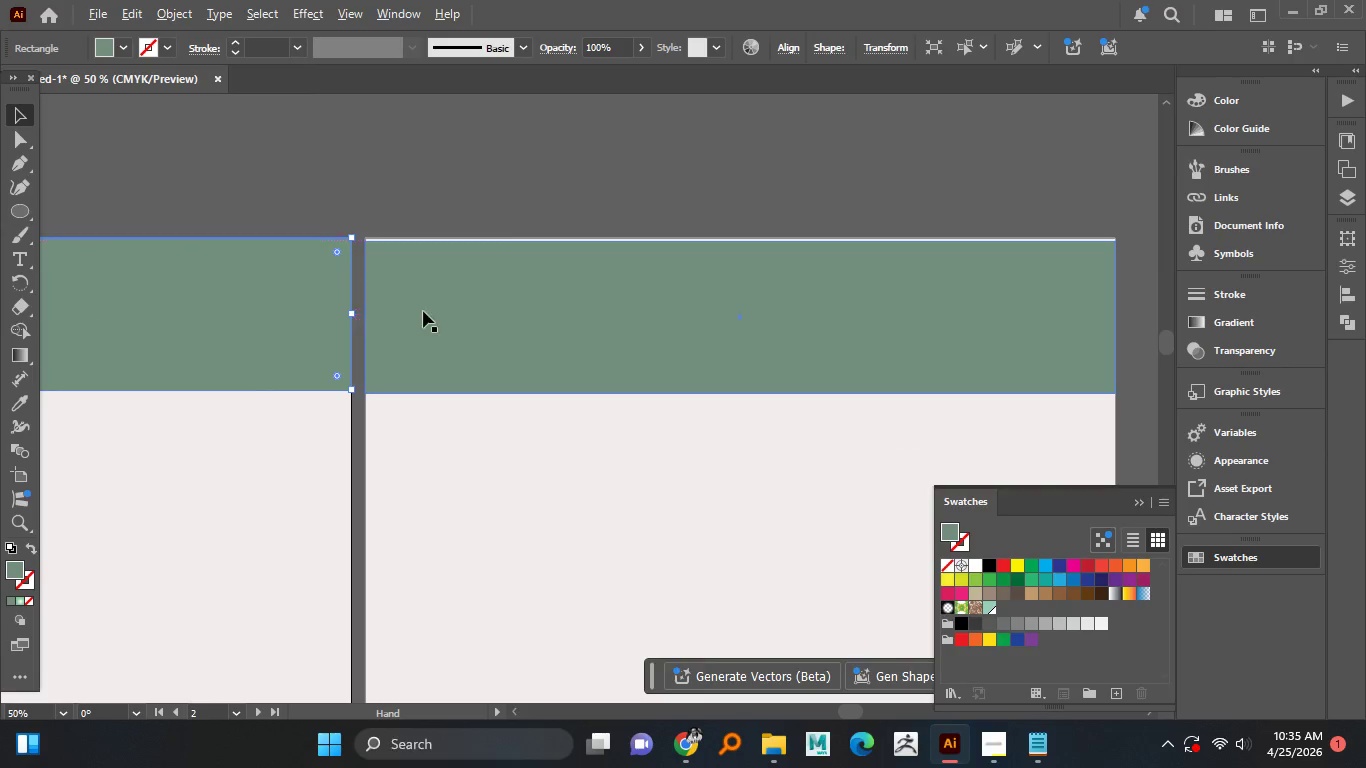 
key(Alt+AltLeft)
 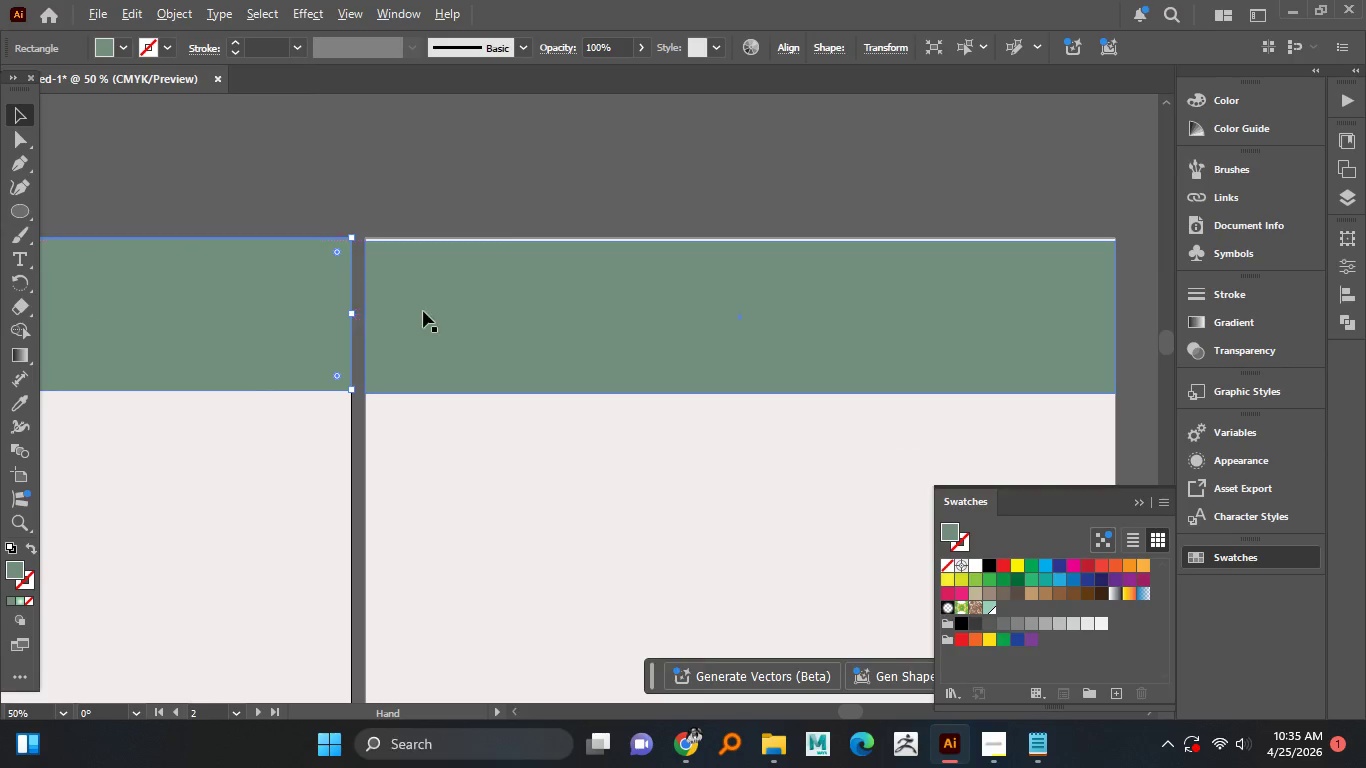 
key(Alt+AltLeft)
 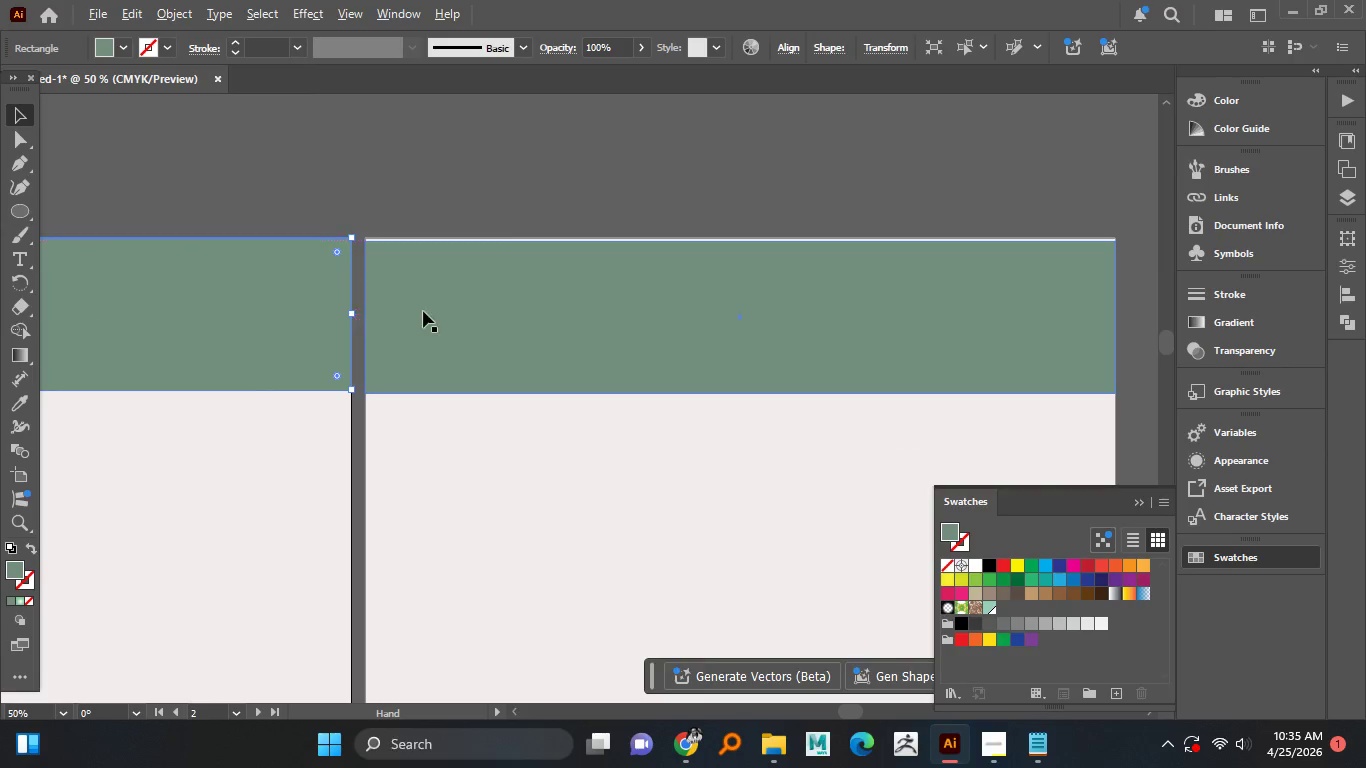 
hold_key(key=AltLeft, duration=4.12)
left_click_drag(start_coordinate=[460, 306], to_coordinate=[460, 299])
 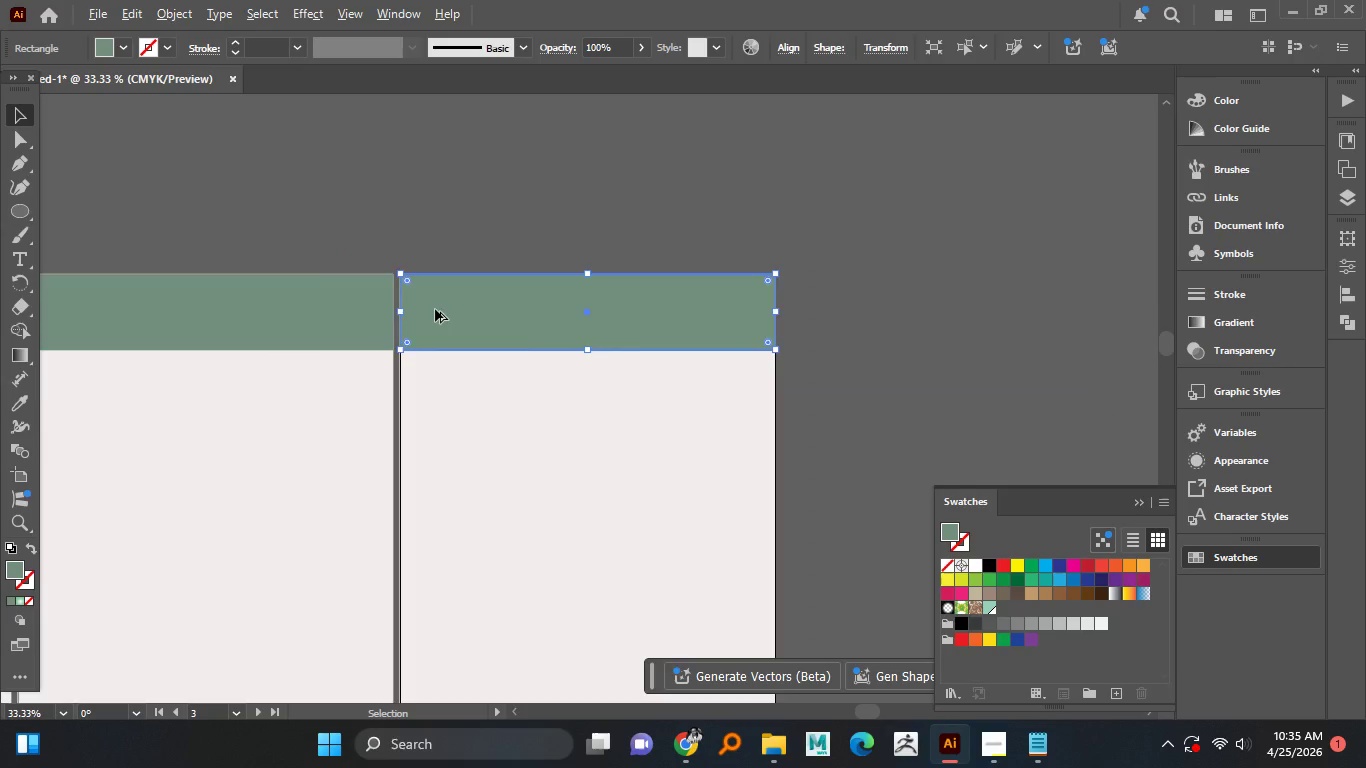 
hold_key(key=ShiftLeft, duration=1.5)
 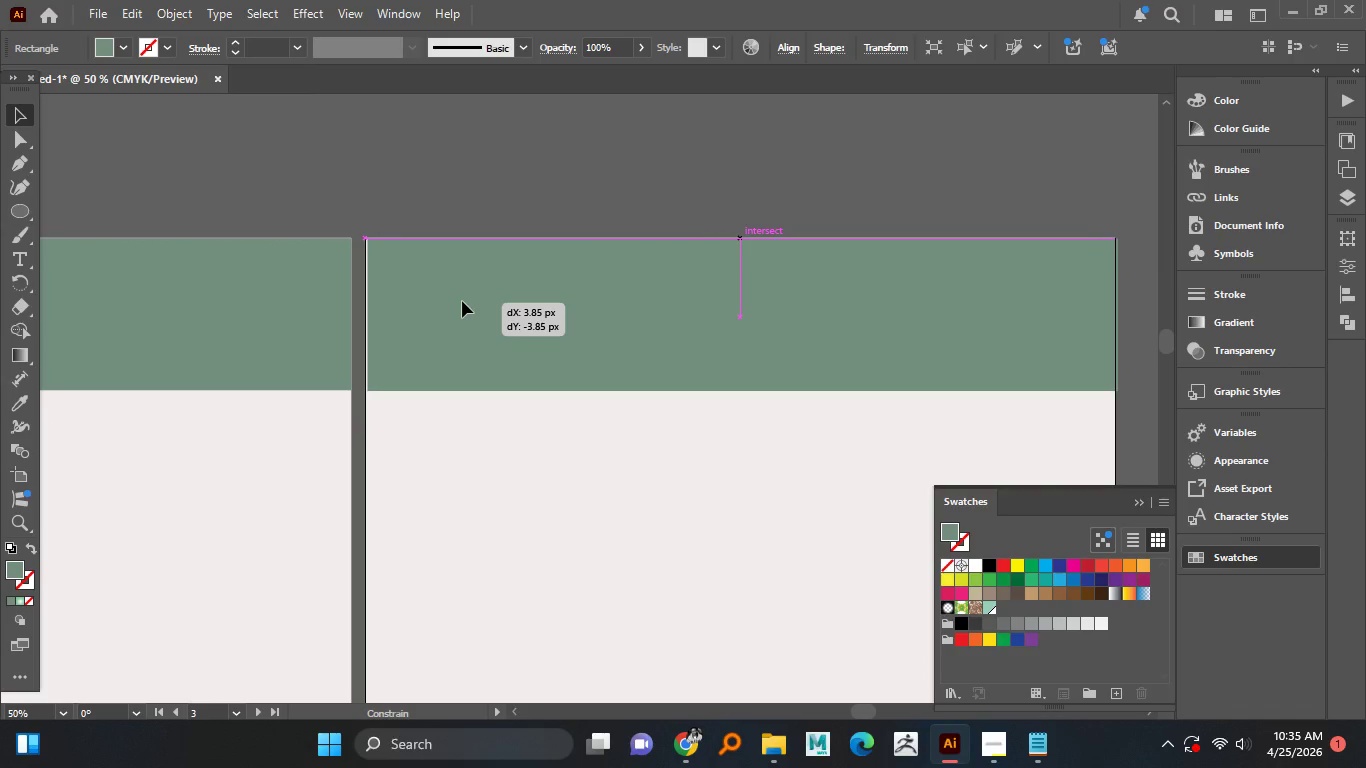 
hold_key(key=ShiftLeft, duration=1.5)
 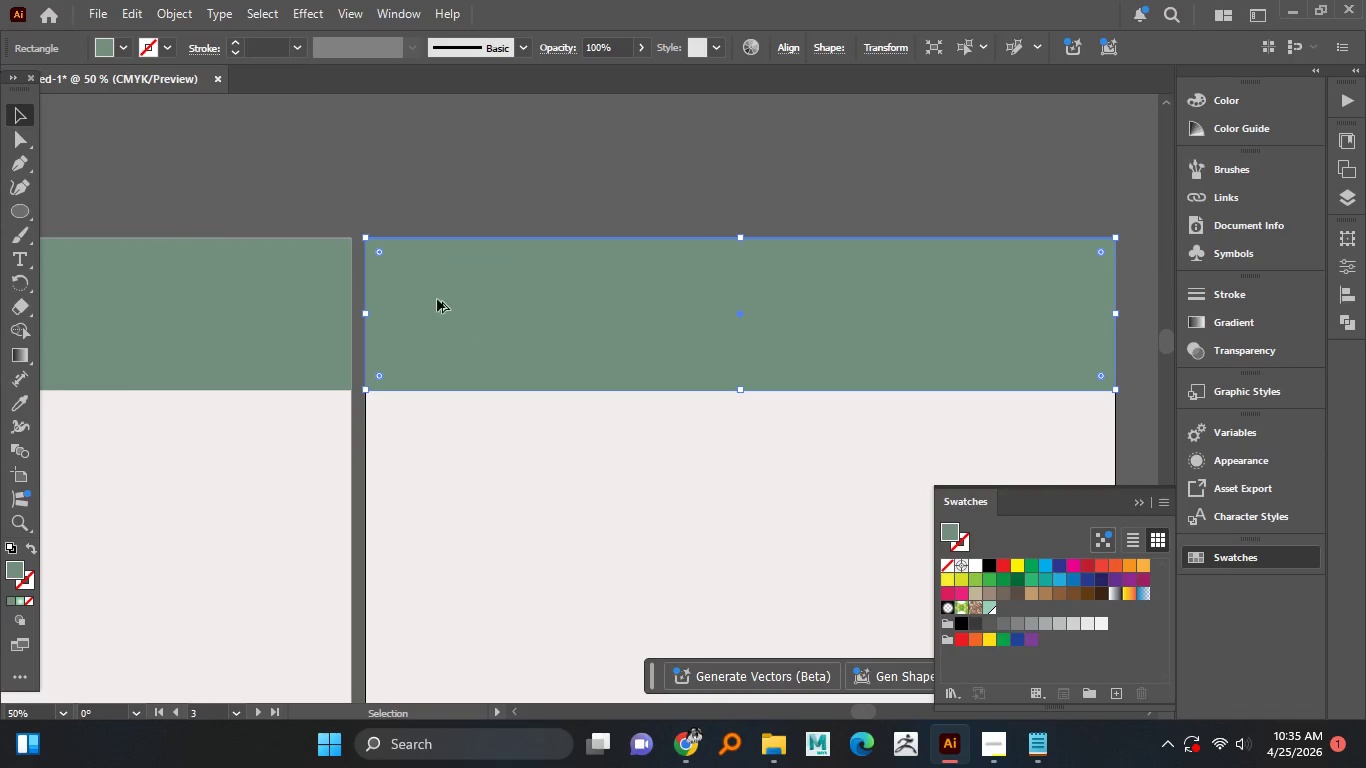 
hold_key(key=ShiftLeft, duration=0.42)
 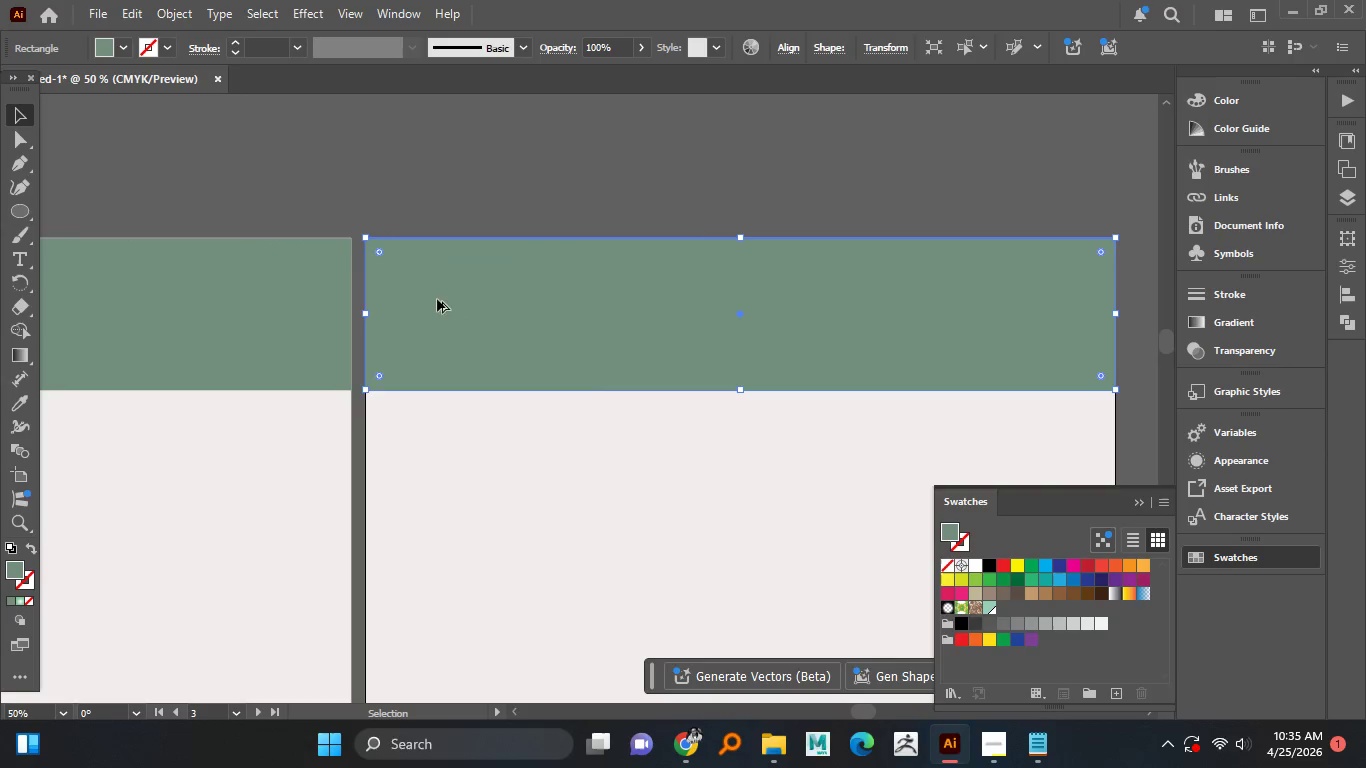 
hold_key(key=AltLeft, duration=1.5)
scroll: coordinate [435, 316], scroll_direction: down, amount: 3.0
 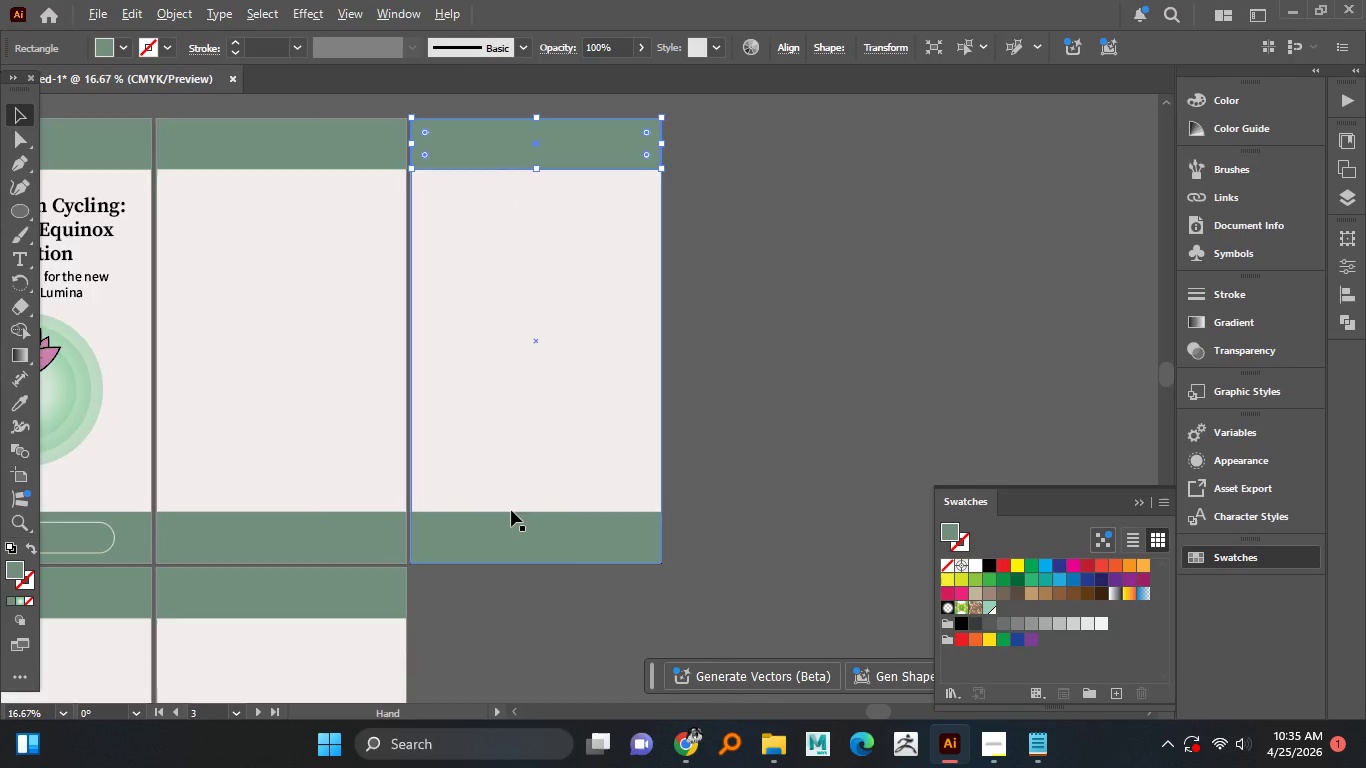 
hold_key(key=AltLeft, duration=1.5)
scroll: coordinate [511, 320], scroll_direction: up, amount: 2.0
 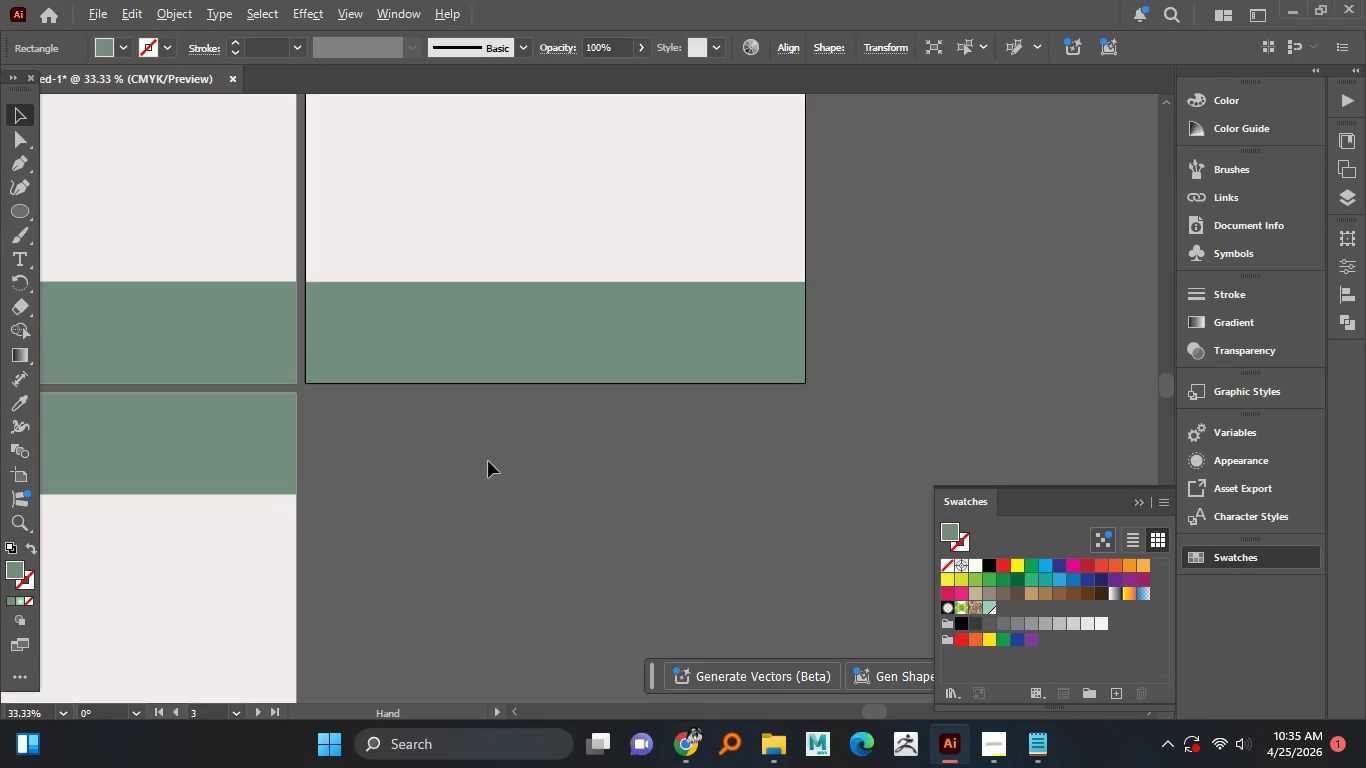 
hold_key(key=AltLeft, duration=1.5)
 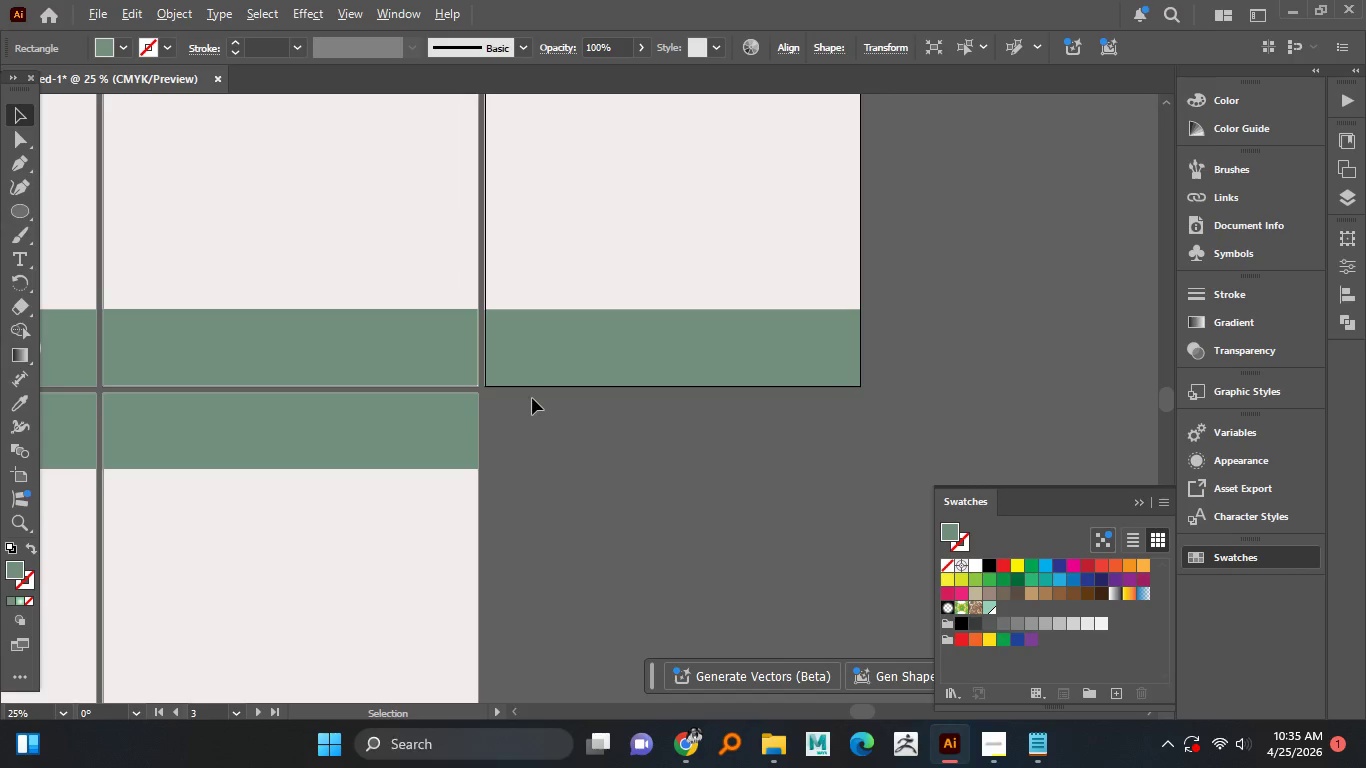 
scroll: coordinate [448, 405], scroll_direction: down, amount: 1.0
 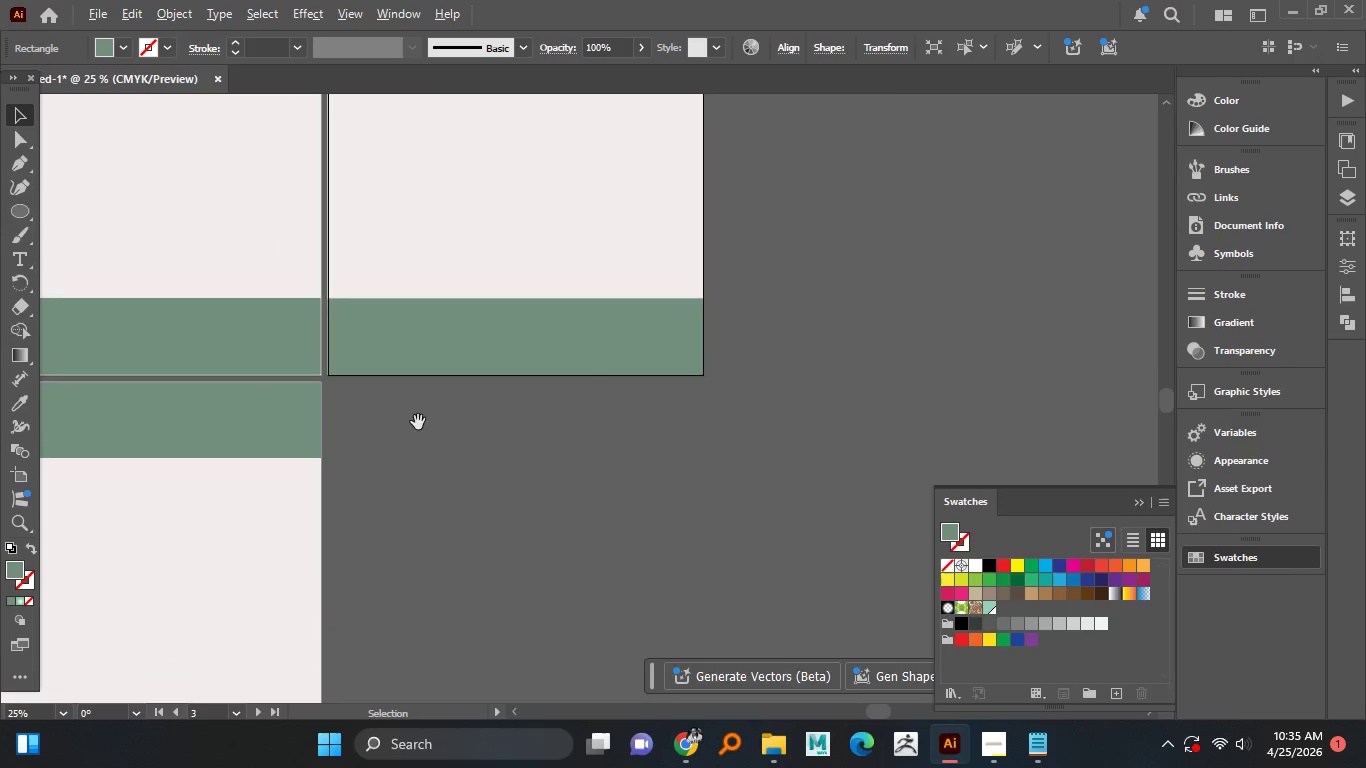 
scroll: coordinate [580, 262], scroll_direction: up, amount: 2.0
 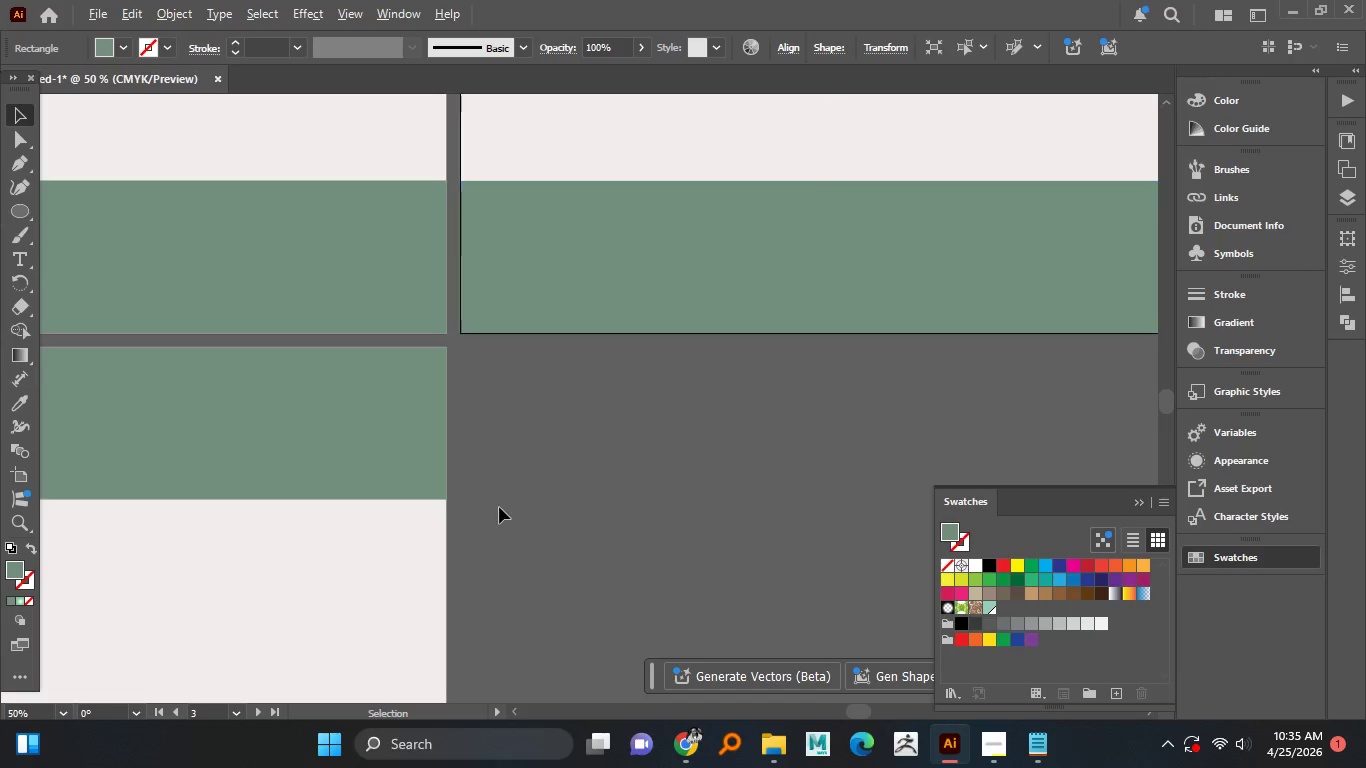 
hold_key(key=AltLeft, duration=1.5)
scroll: coordinate [514, 418], scroll_direction: down, amount: 2.0
 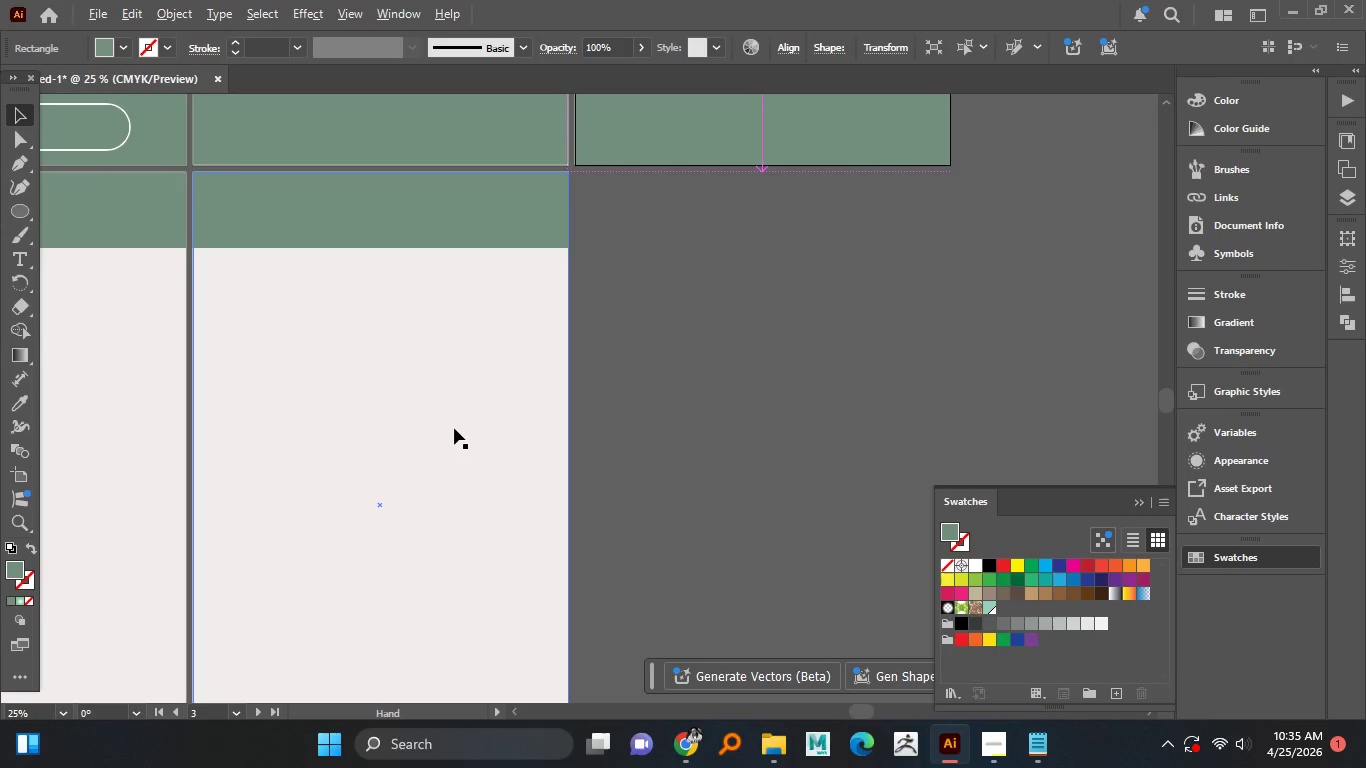 
hold_key(key=AltLeft, duration=1.5)
 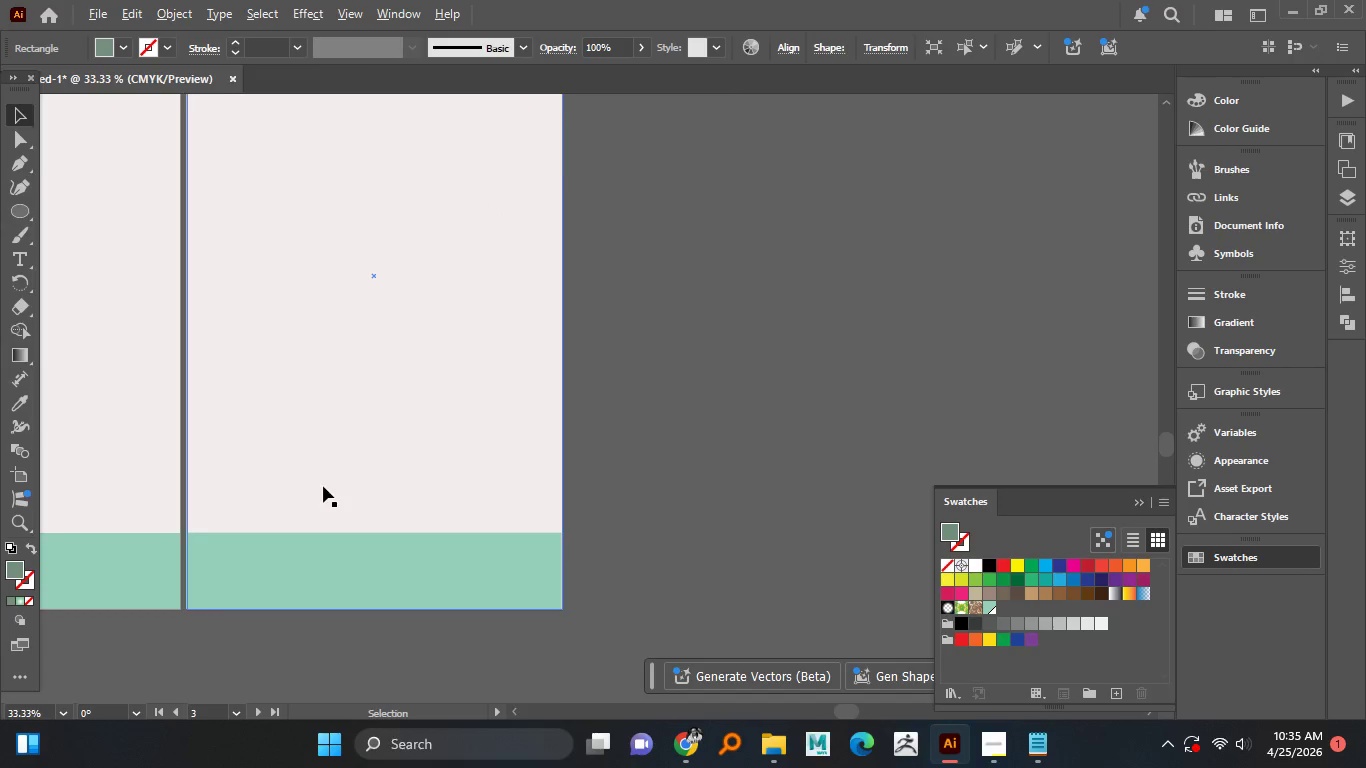 
hold_key(key=AltLeft, duration=1.5)
 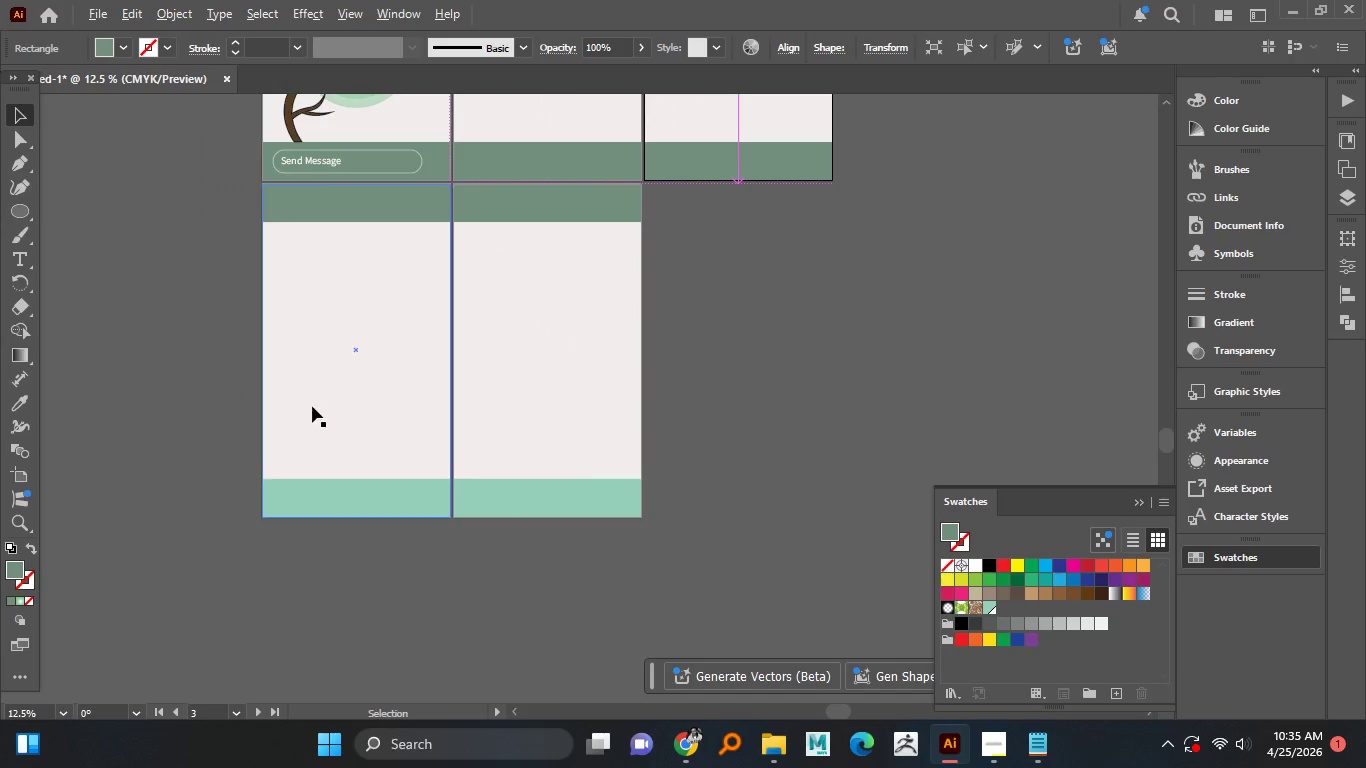 
scroll: coordinate [450, 409], scroll_direction: up, amount: 1.0
 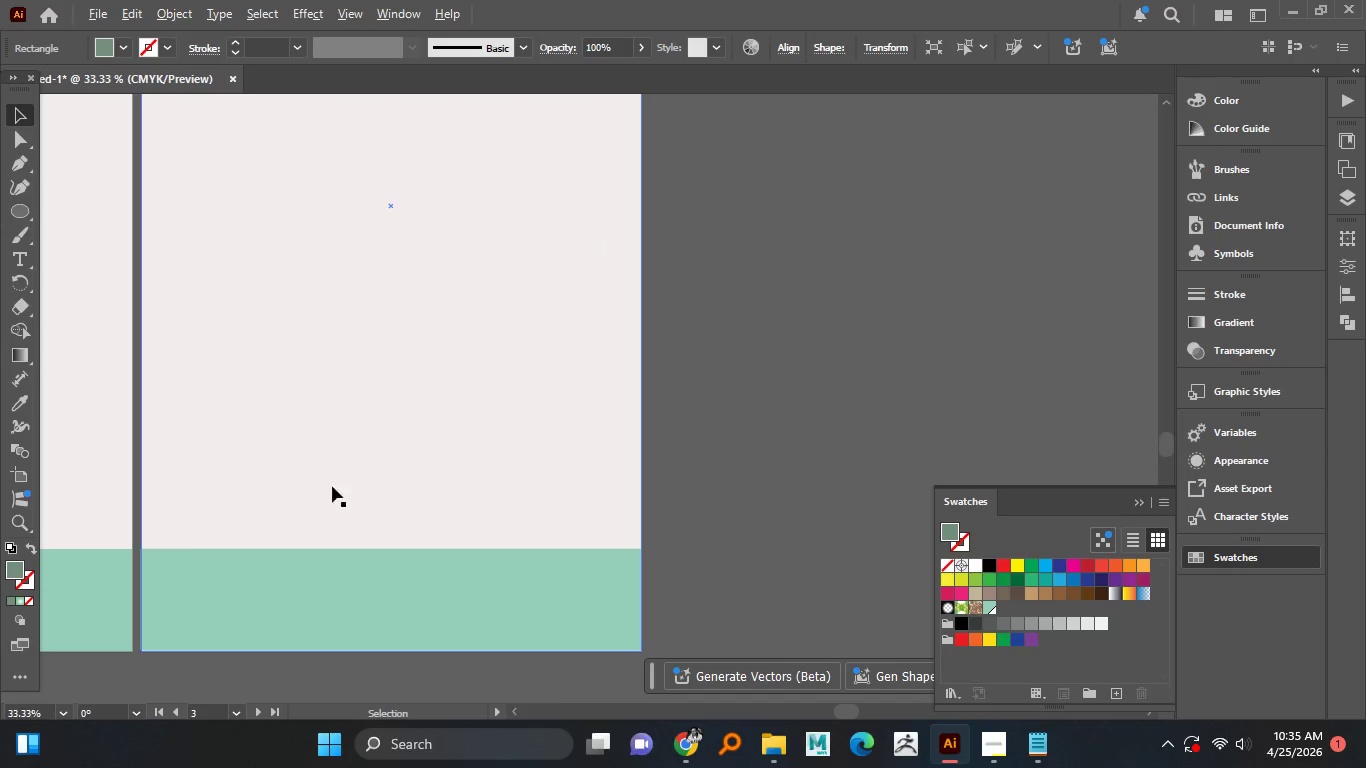 
scroll: coordinate [421, 409], scroll_direction: down, amount: 4.0
 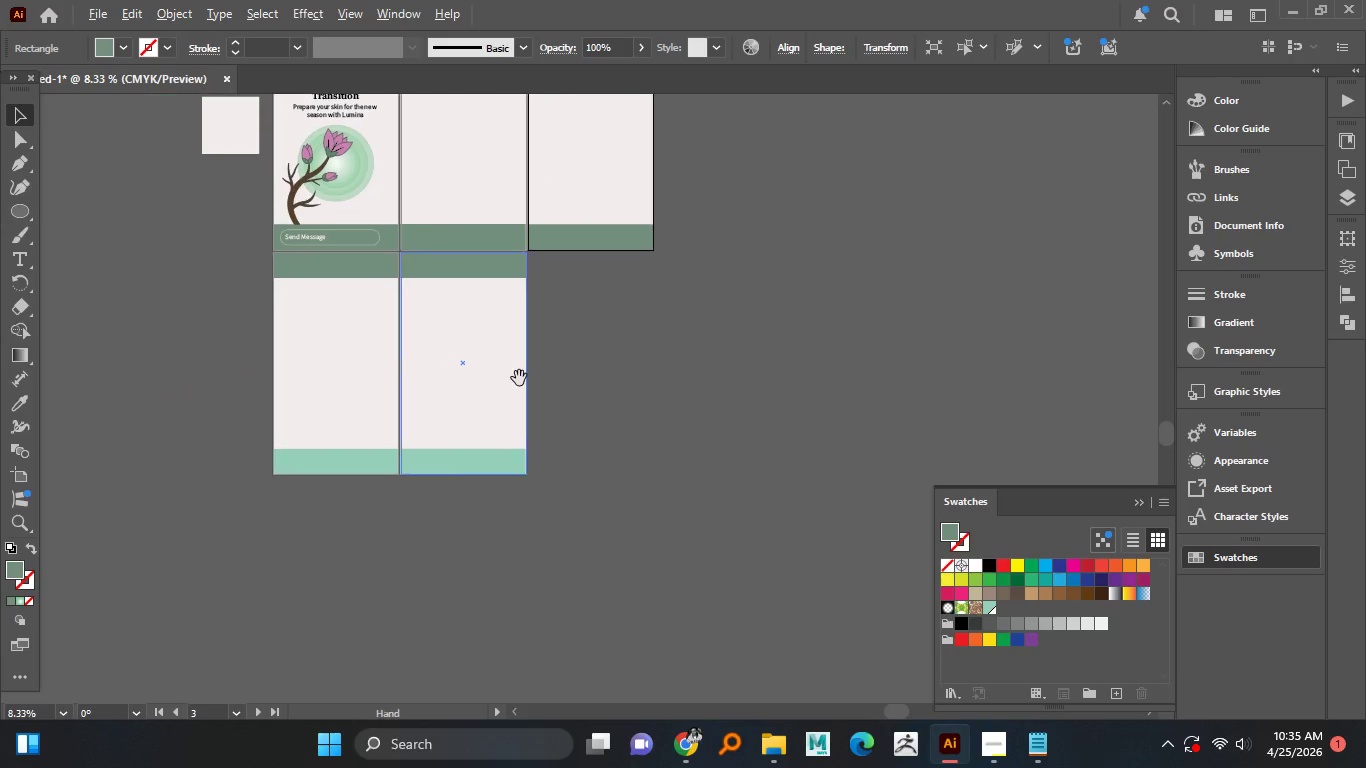 
hold_key(key=AltLeft, duration=0.83)
scroll: coordinate [294, 388], scroll_direction: up, amount: 1.0
 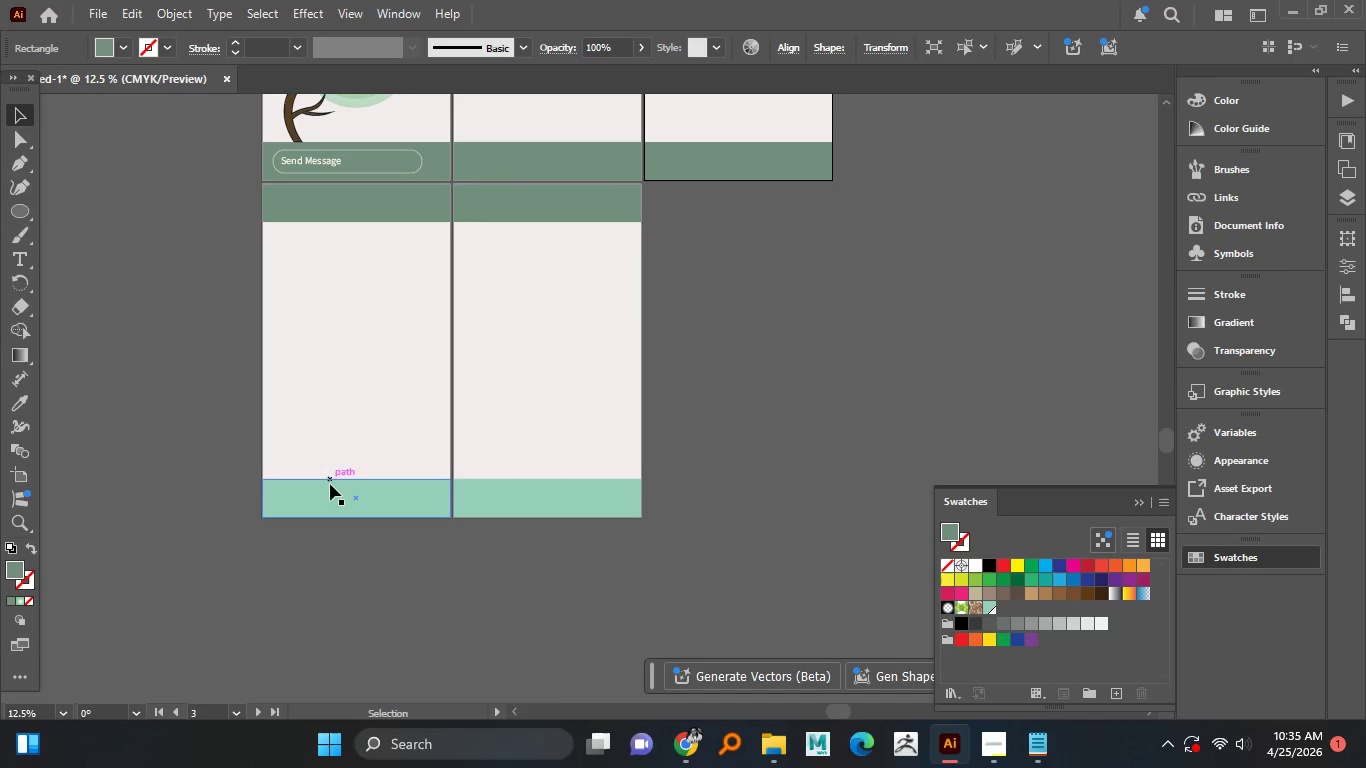 
left_click([330, 491])
 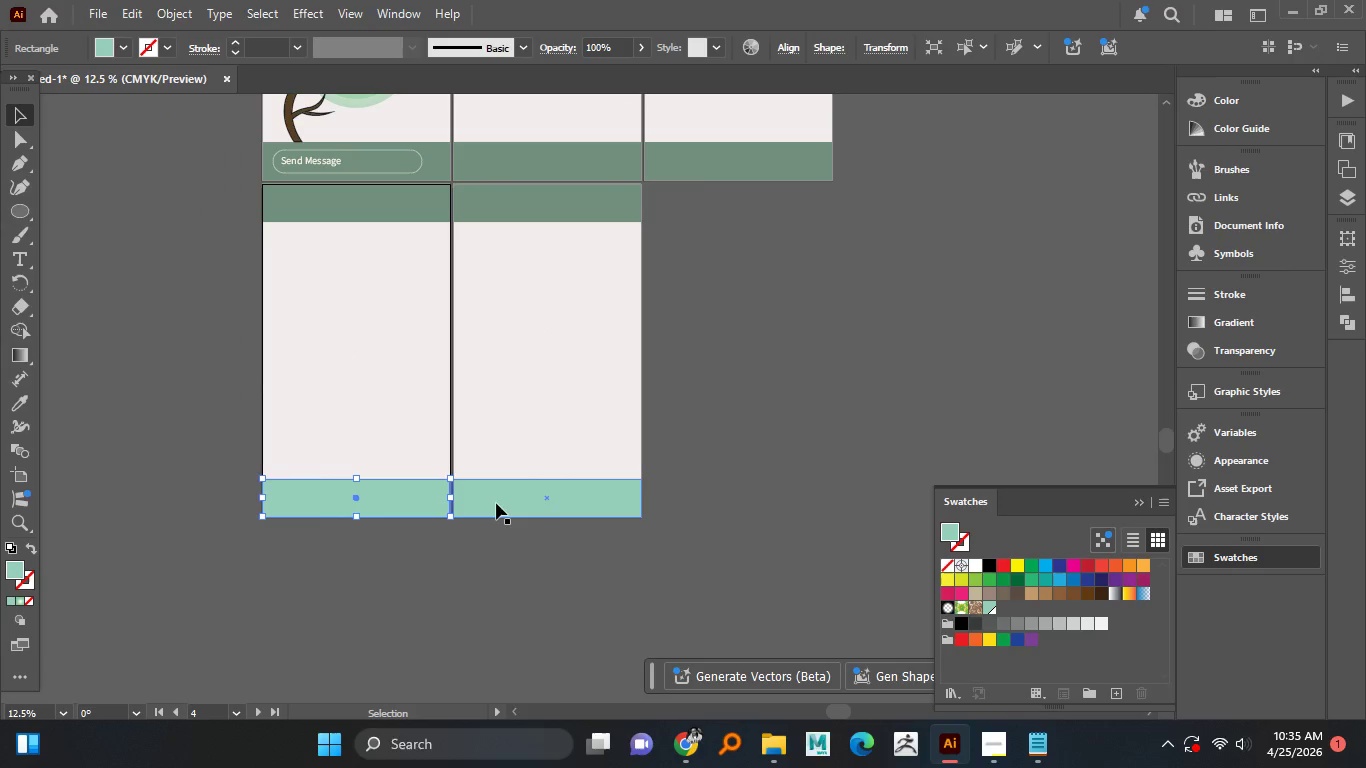 
hold_key(key=ShiftLeft, duration=0.45)
left_click([498, 501])
 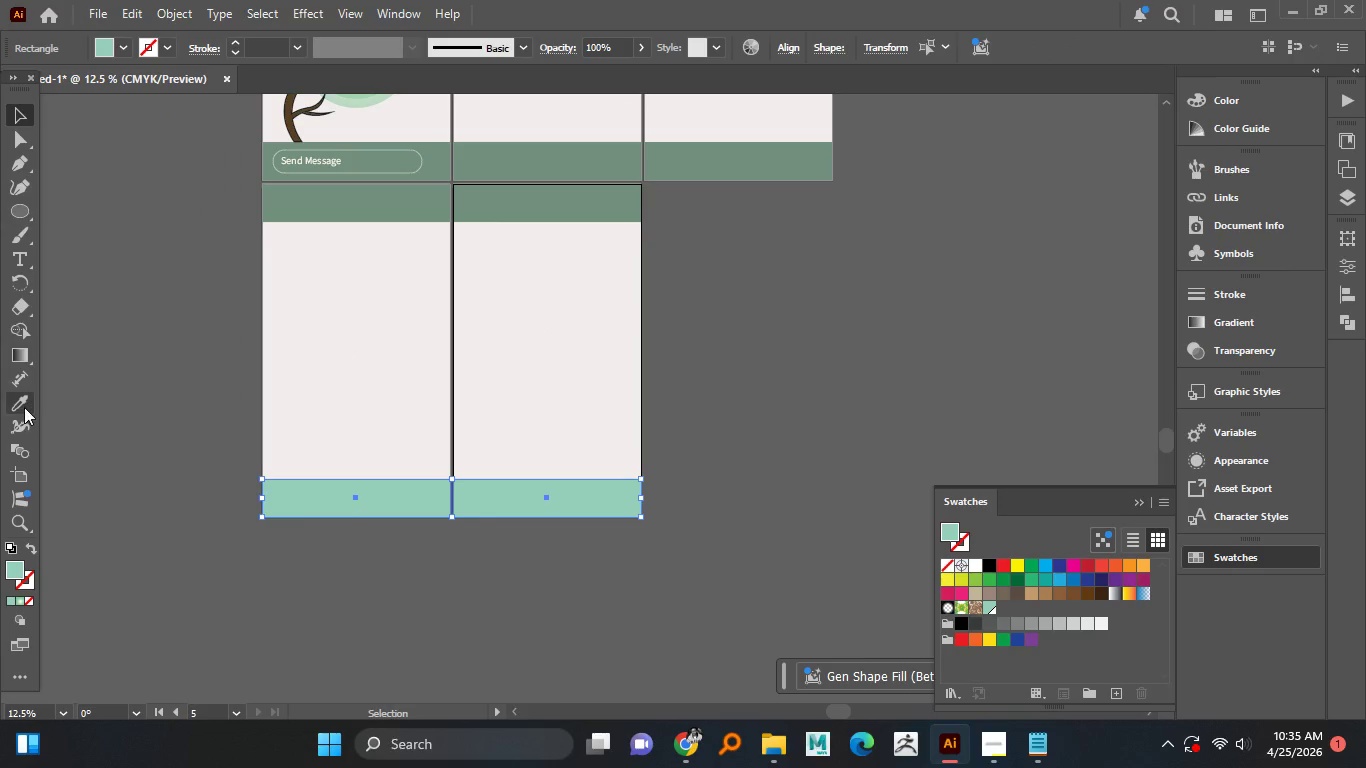 
left_click([21, 406])
 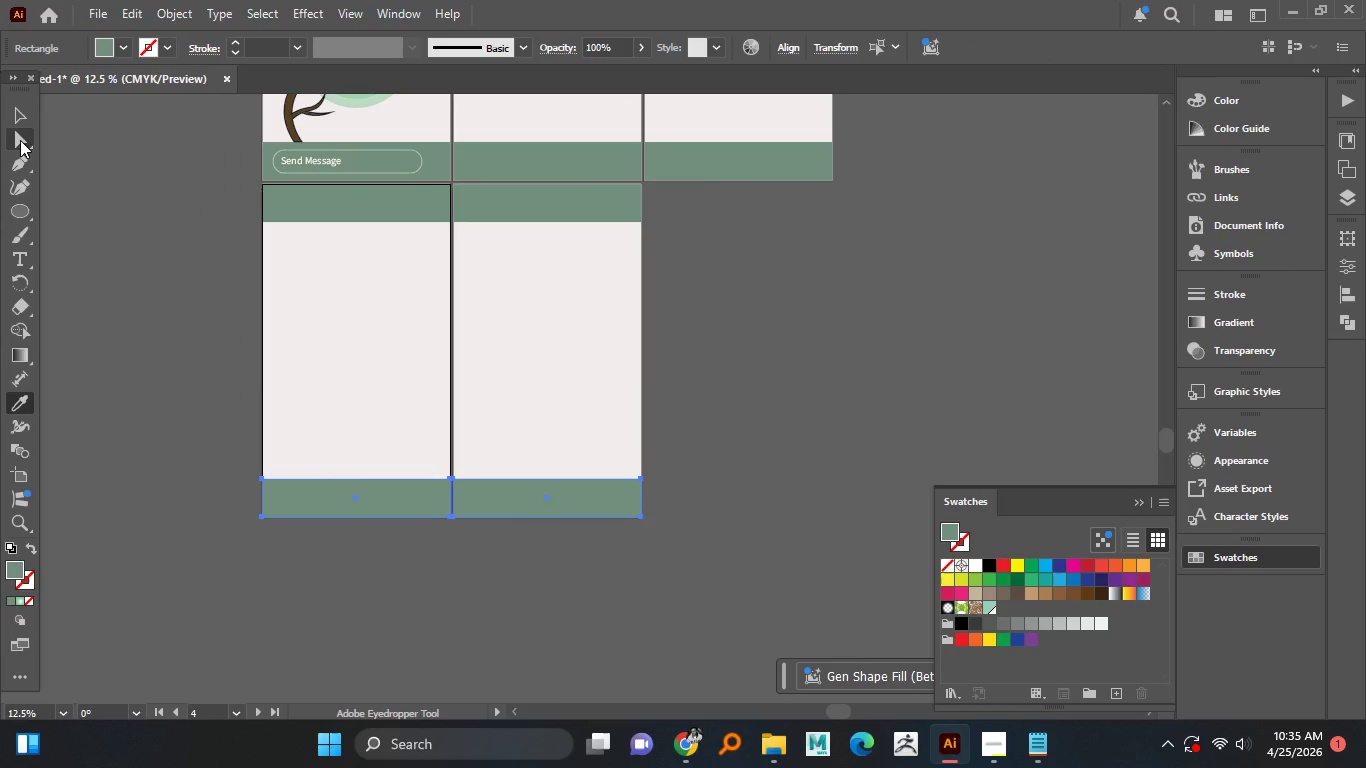 
double_click([97, 194])
 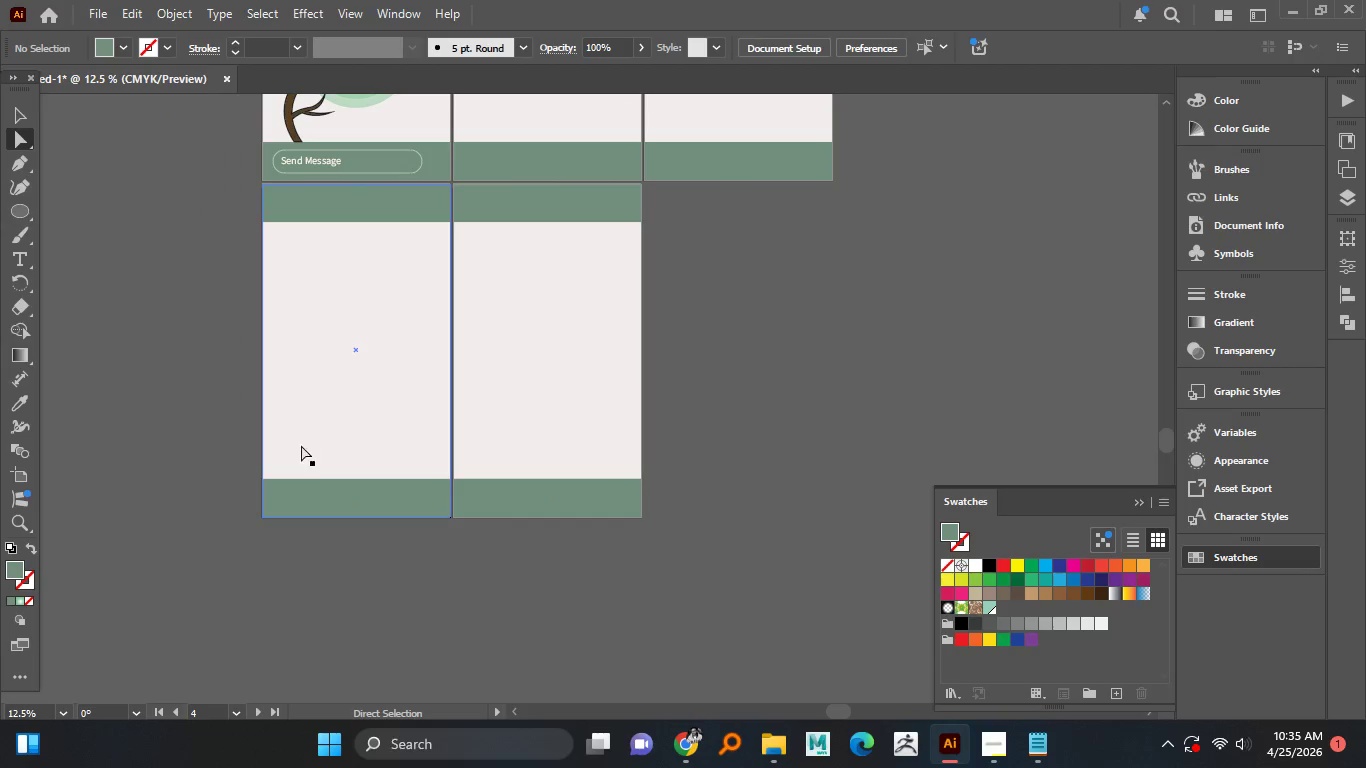 
hold_key(key=AltLeft, duration=1.5)
scroll: coordinate [302, 460], scroll_direction: down, amount: 1.0
 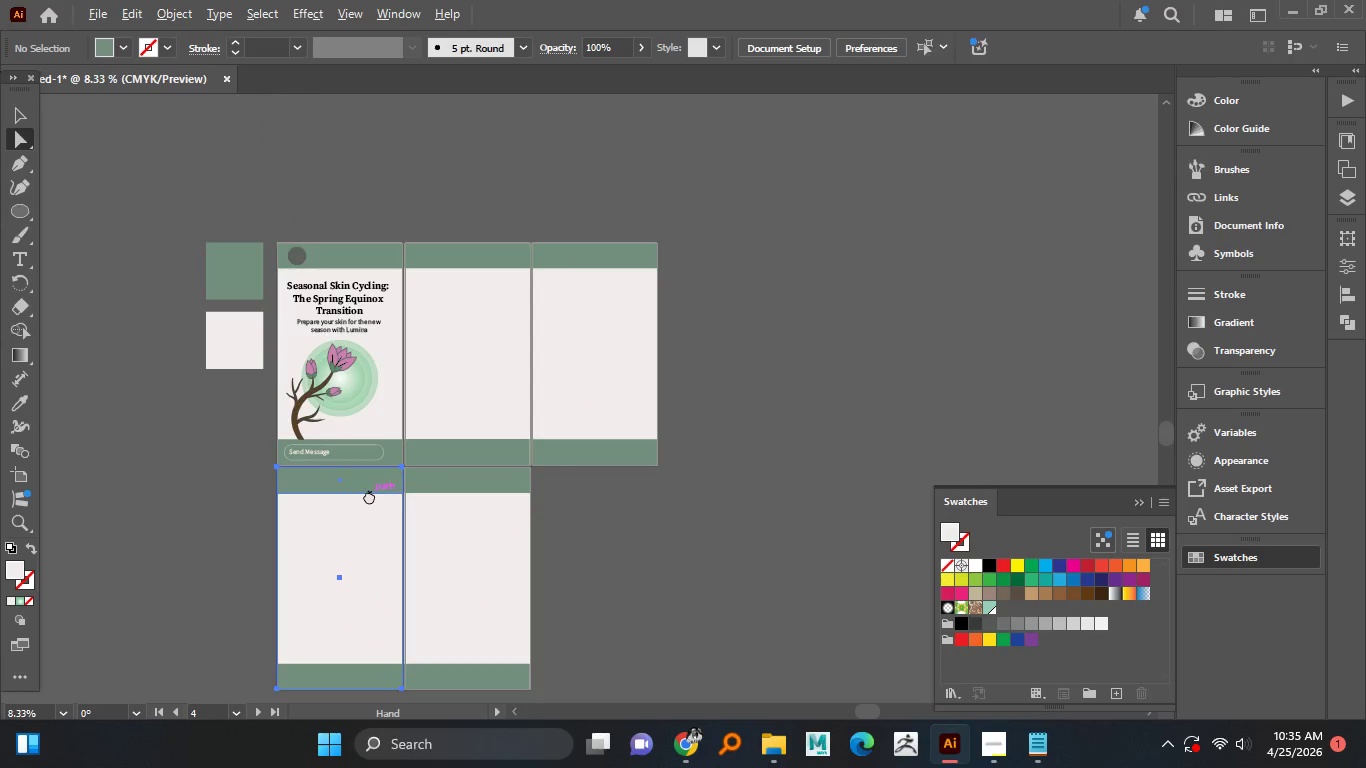 
hold_key(key=AltLeft, duration=0.94)
 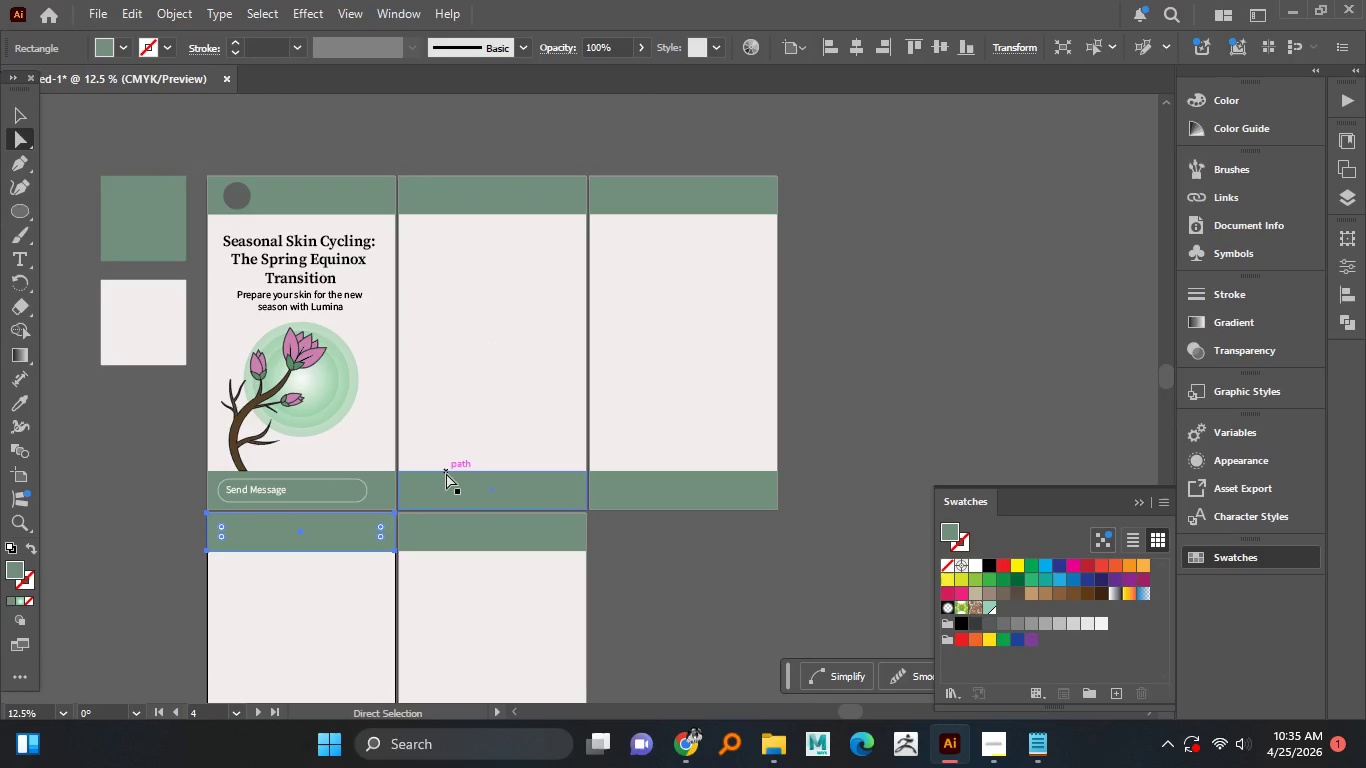 
scroll: coordinate [398, 417], scroll_direction: up, amount: 1.0
 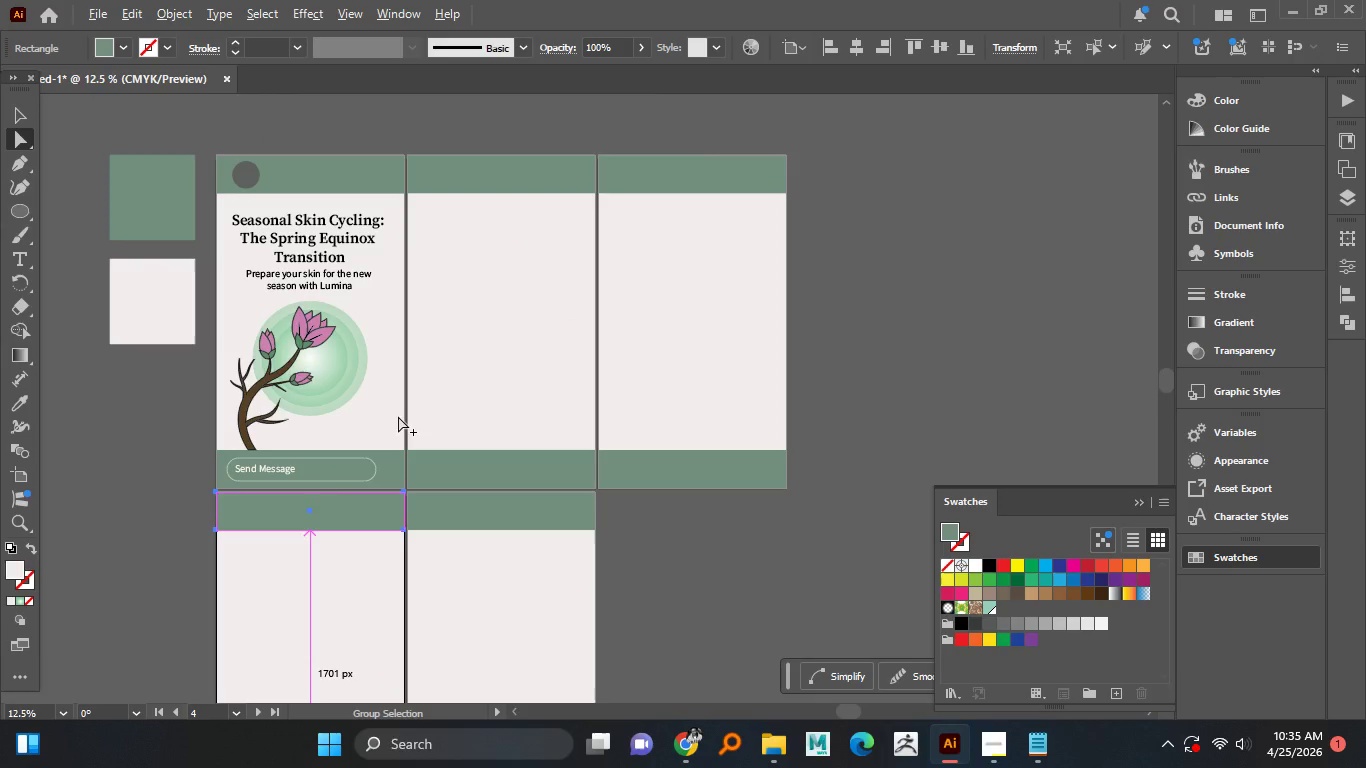 
wait(14.38)
 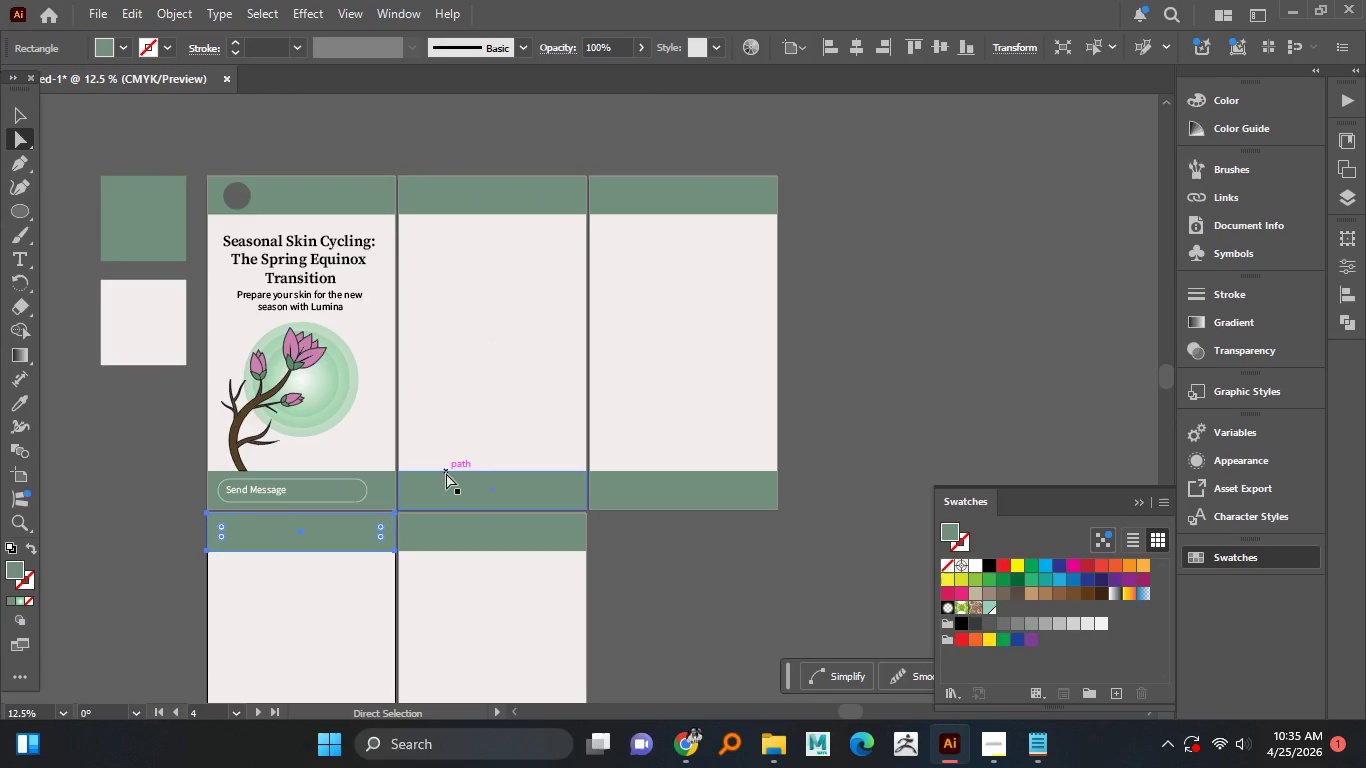 
hold_key(key=AltLeft, duration=0.55)
scroll: coordinate [286, 525], scroll_direction: up, amount: 2.0
 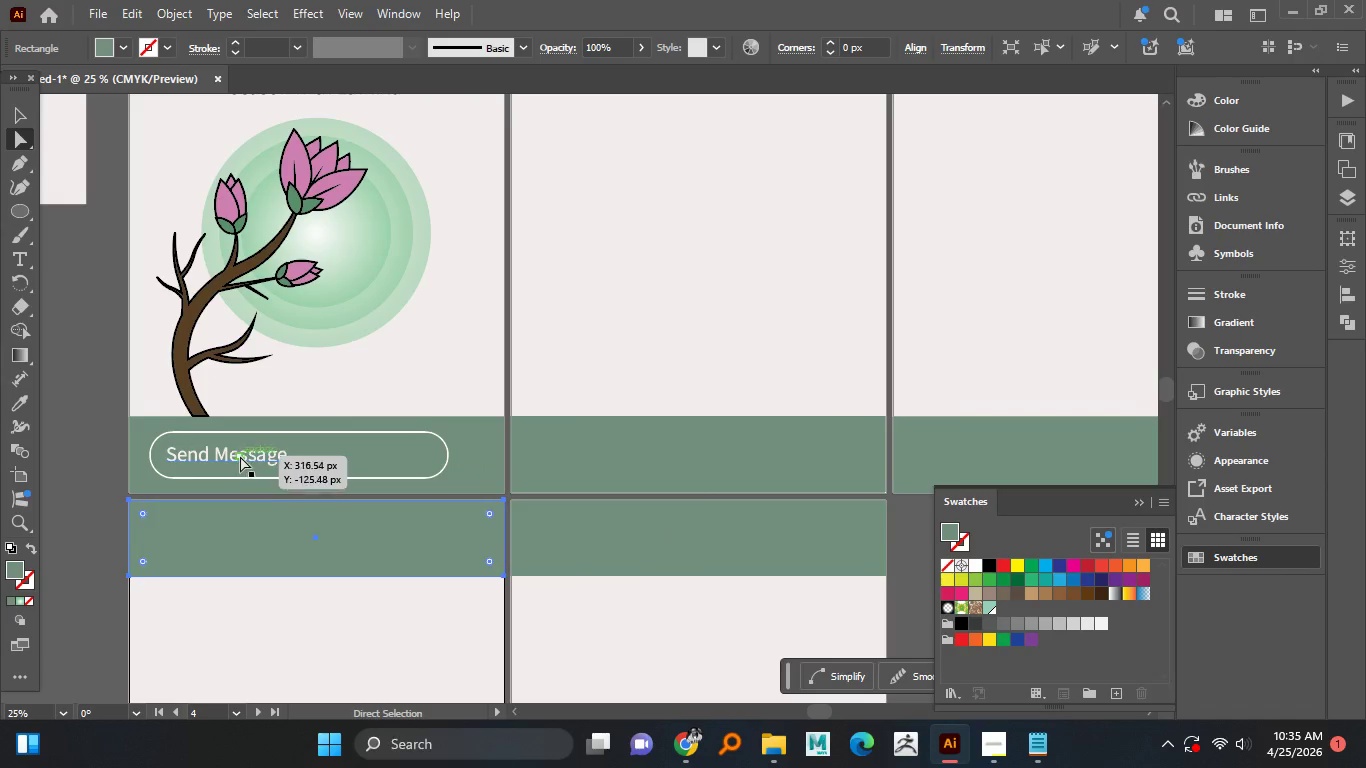 
left_click([240, 456])
 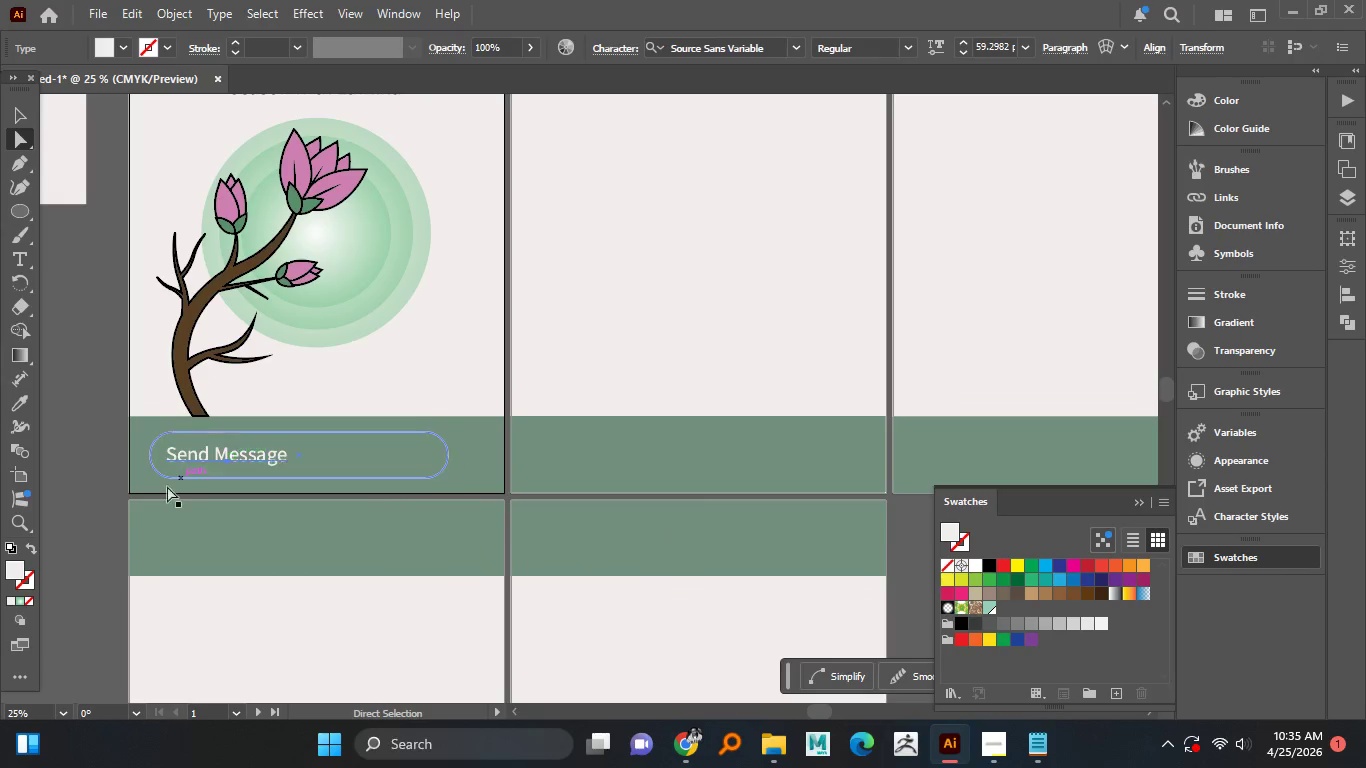 
hold_key(key=ShiftLeft, duration=1.38)
left_click([168, 479])
 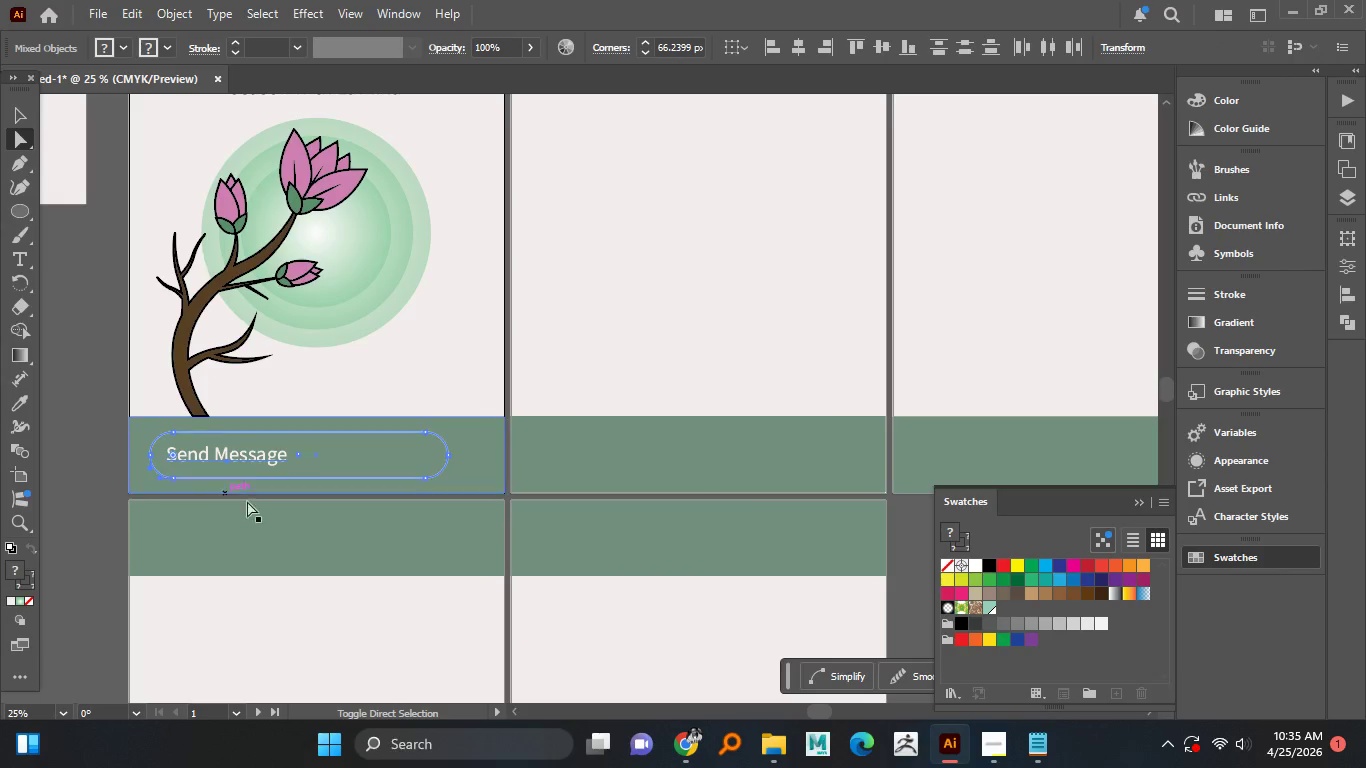 
hold_key(key=ShiftLeft, duration=2.78)
 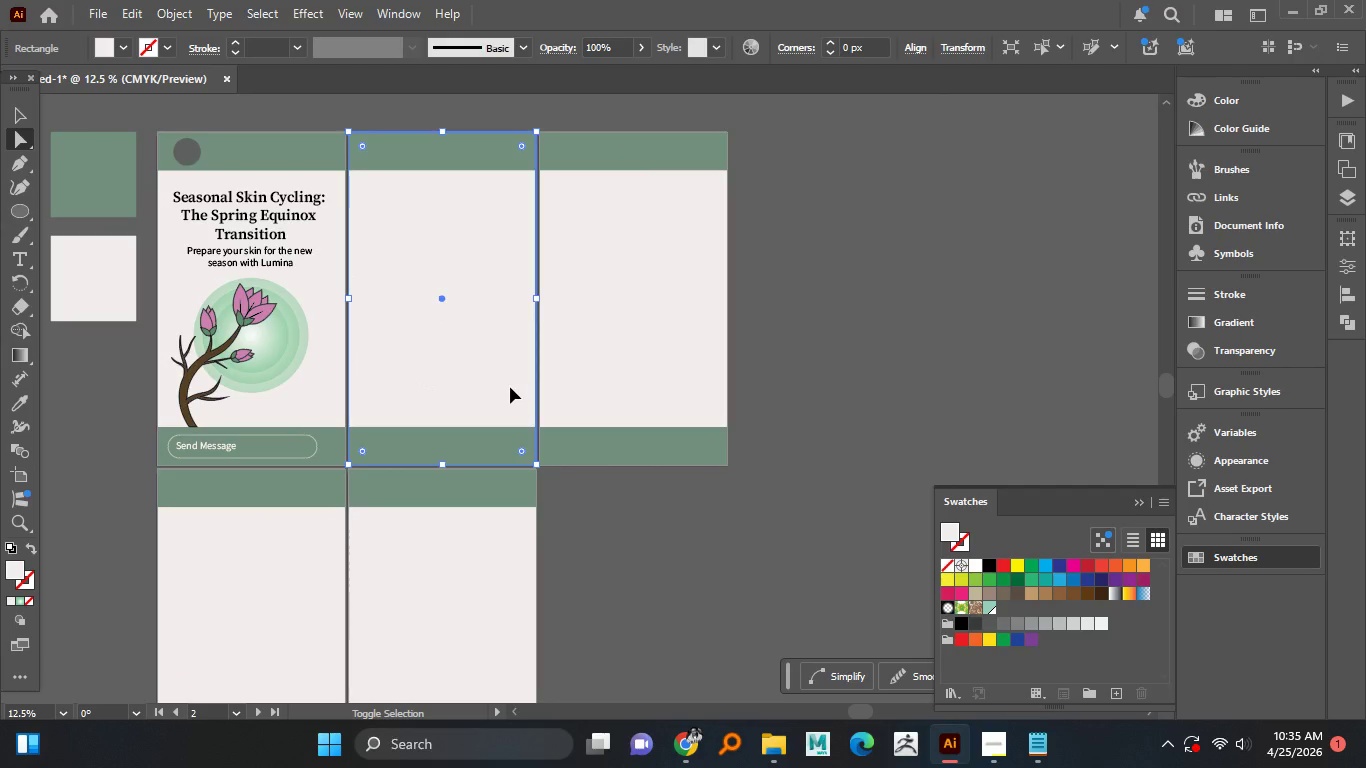 
key(Control+C)
 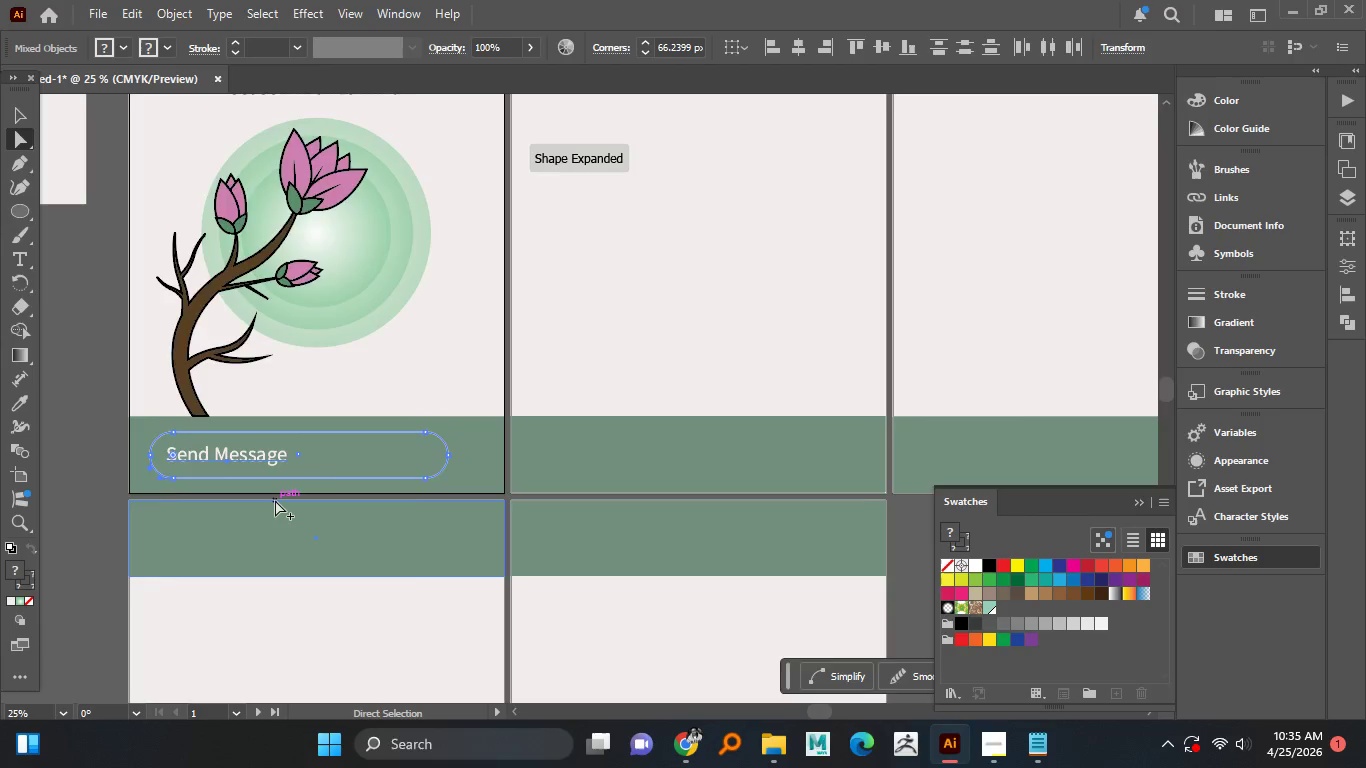 
hold_key(key=AltLeft, duration=0.83)
scroll: coordinate [275, 500], scroll_direction: down, amount: 2.0
 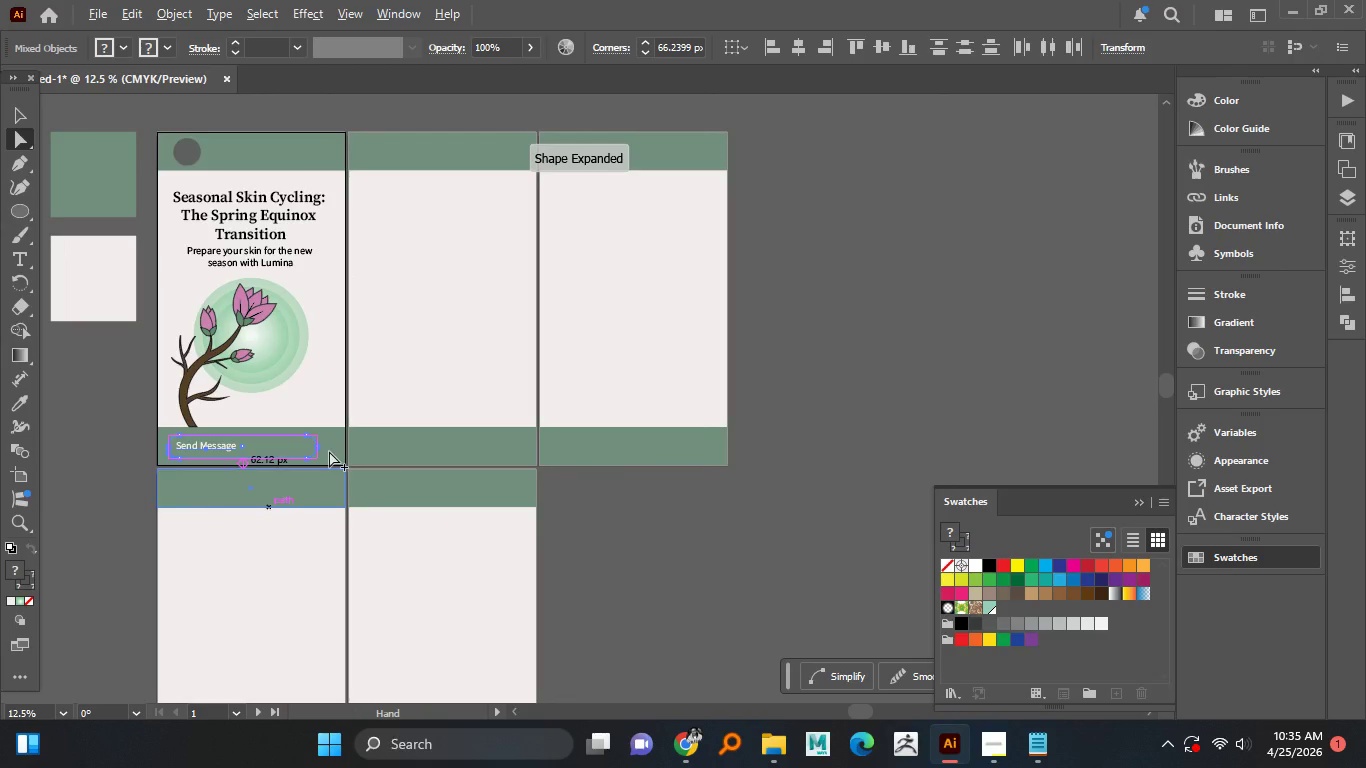 
left_click([416, 361])
 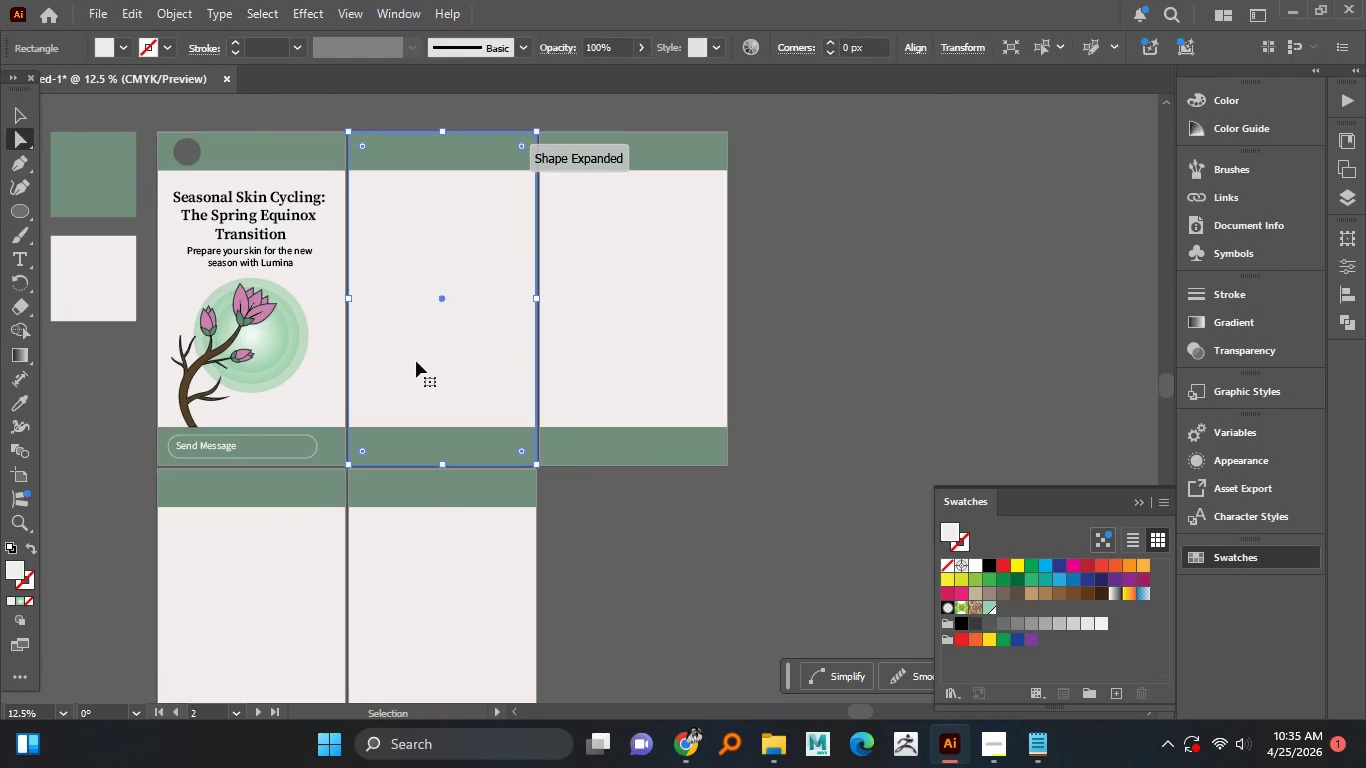 
key(Control+Shift+V)
 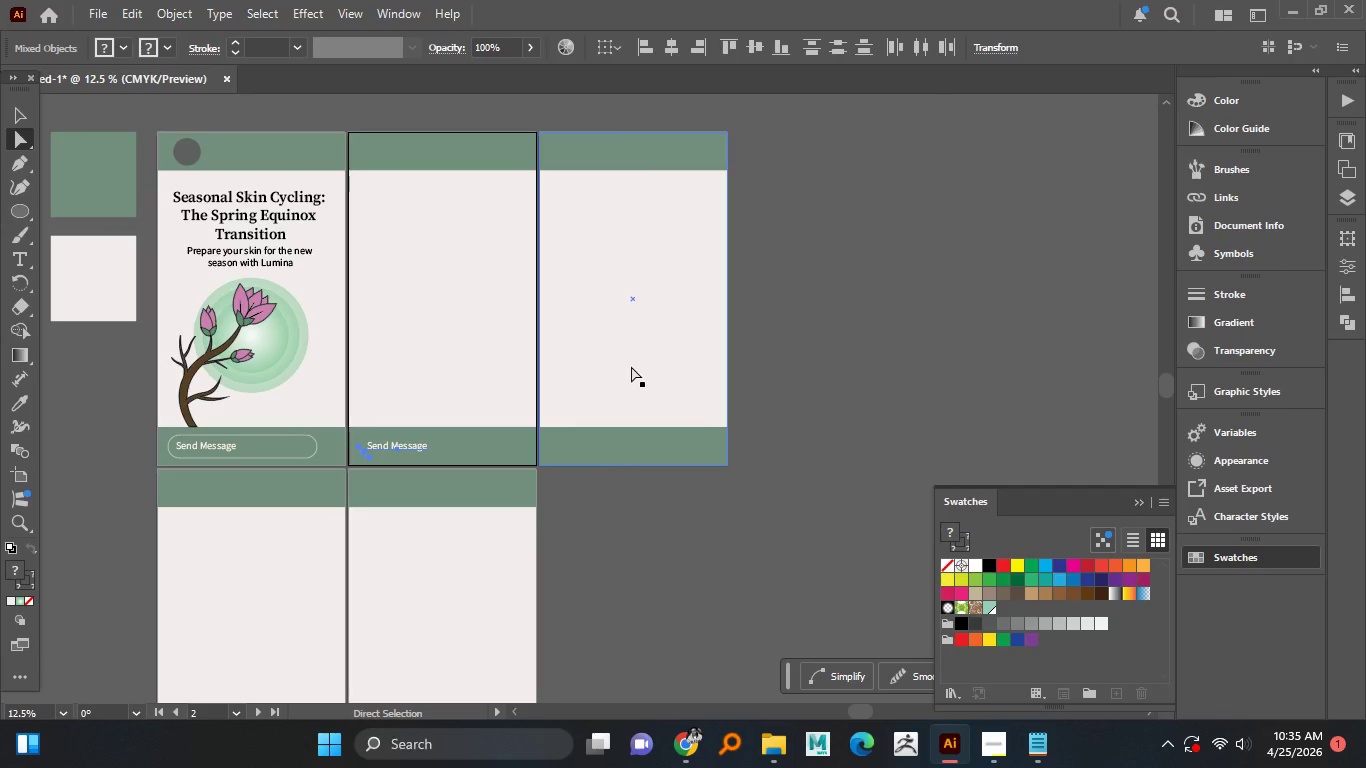 
key(Control+Z)
 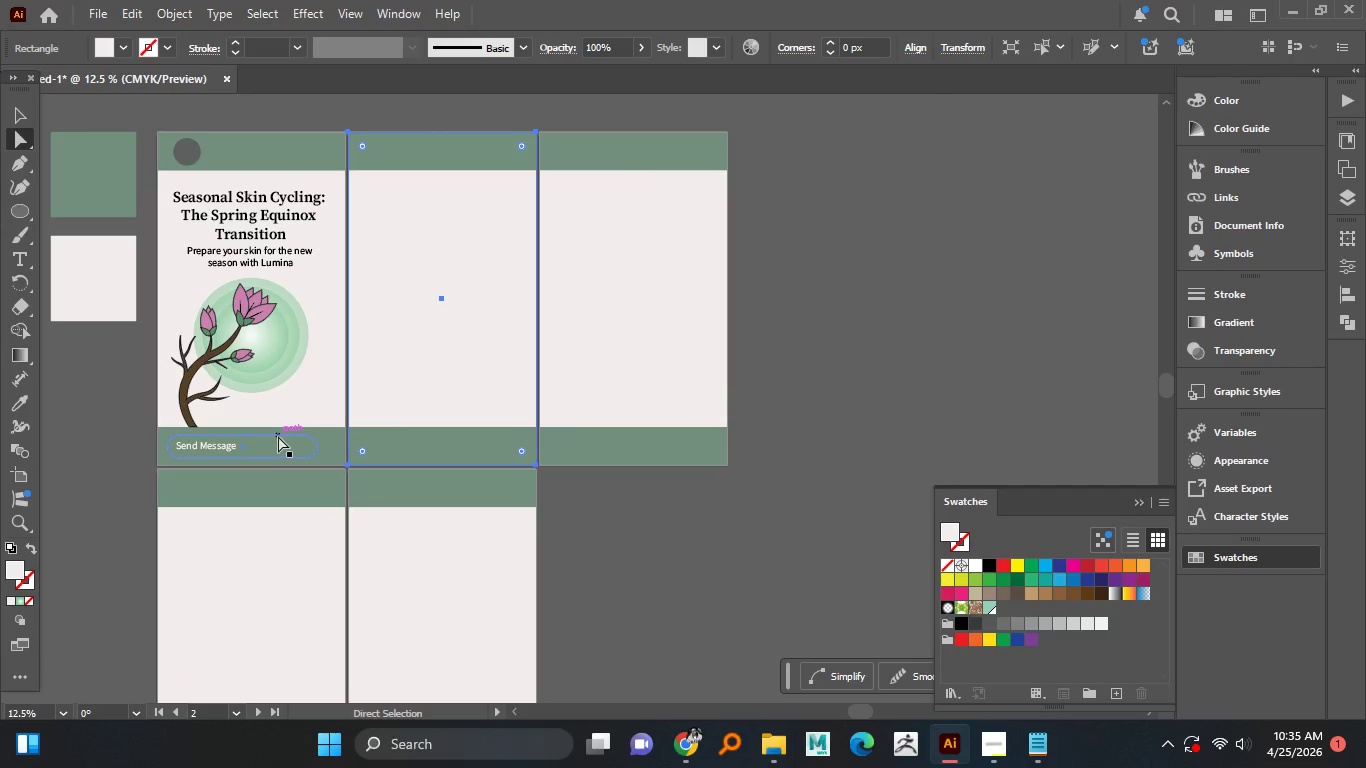 
left_click([278, 436])
 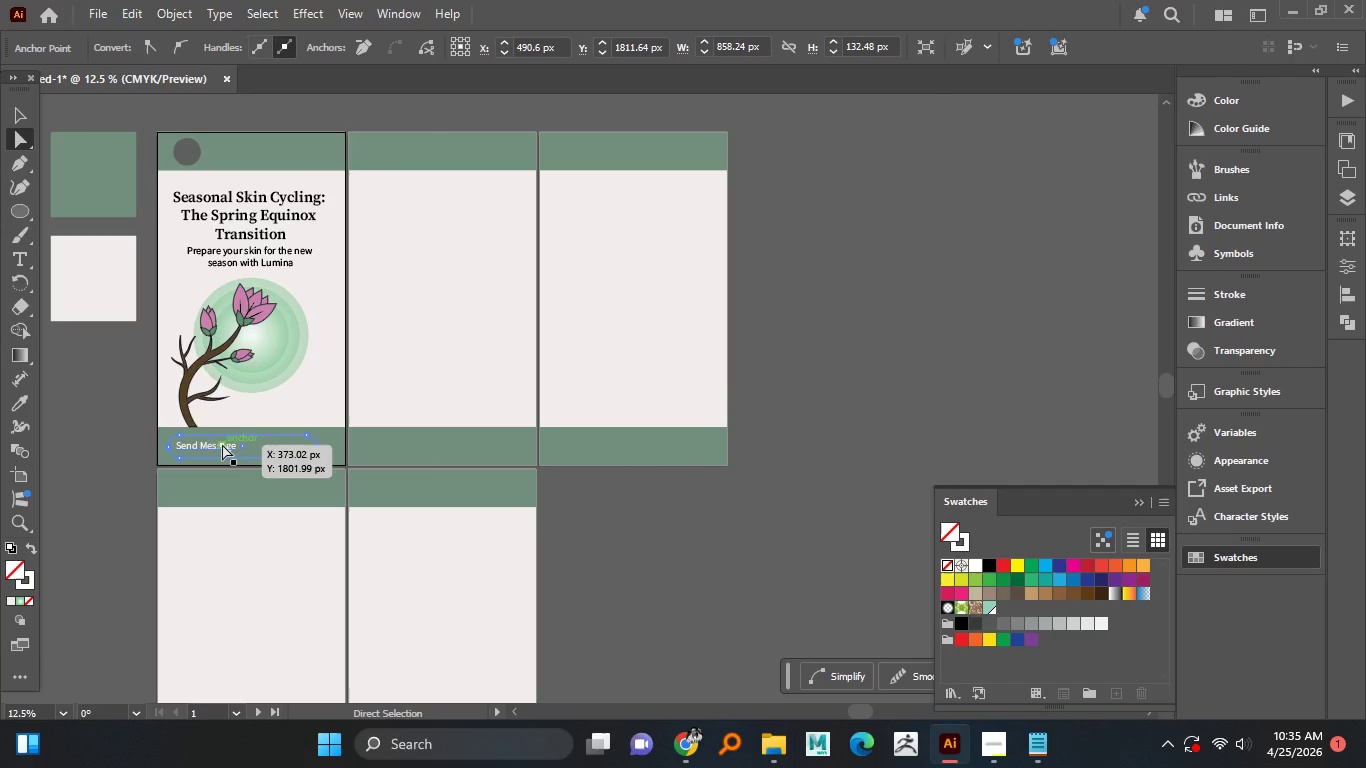 
hold_key(key=ShiftLeft, duration=0.97)
left_click([219, 449])
 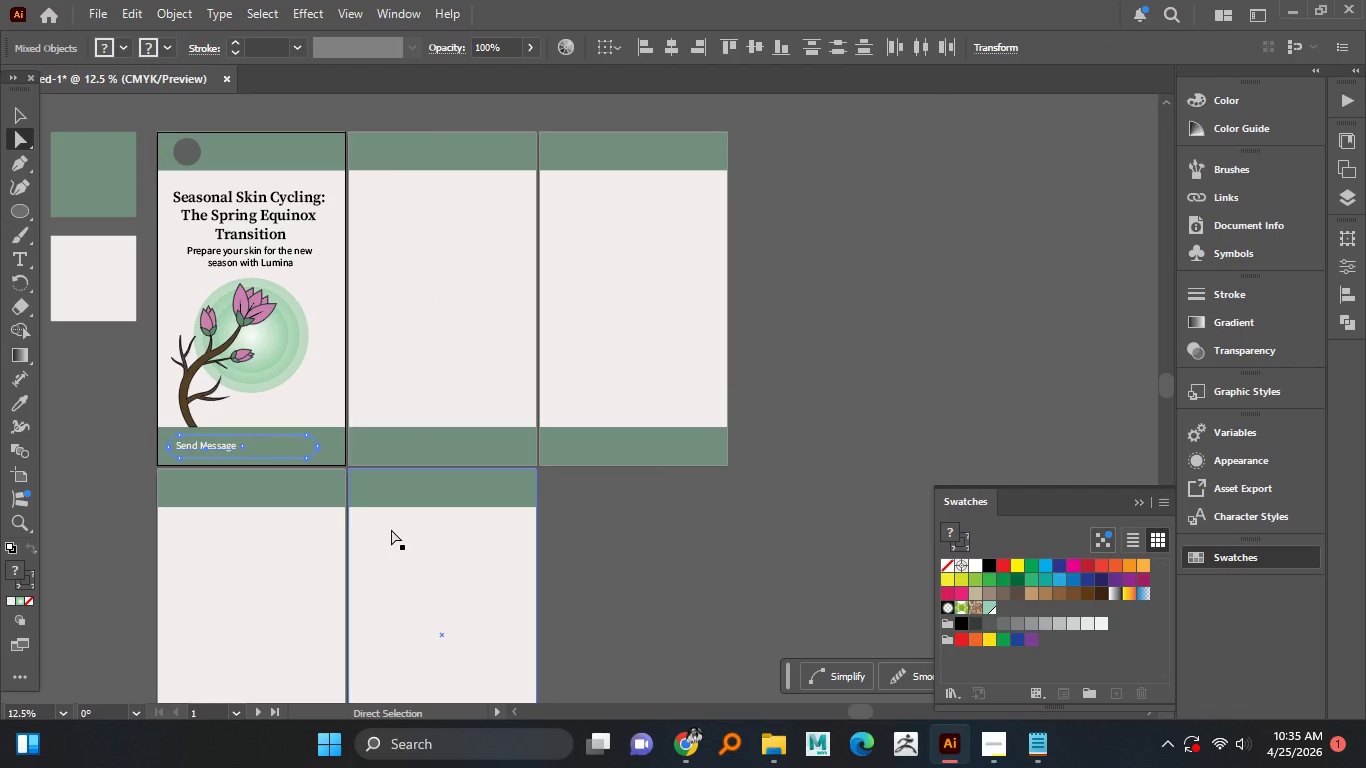 
key(Control+C)
 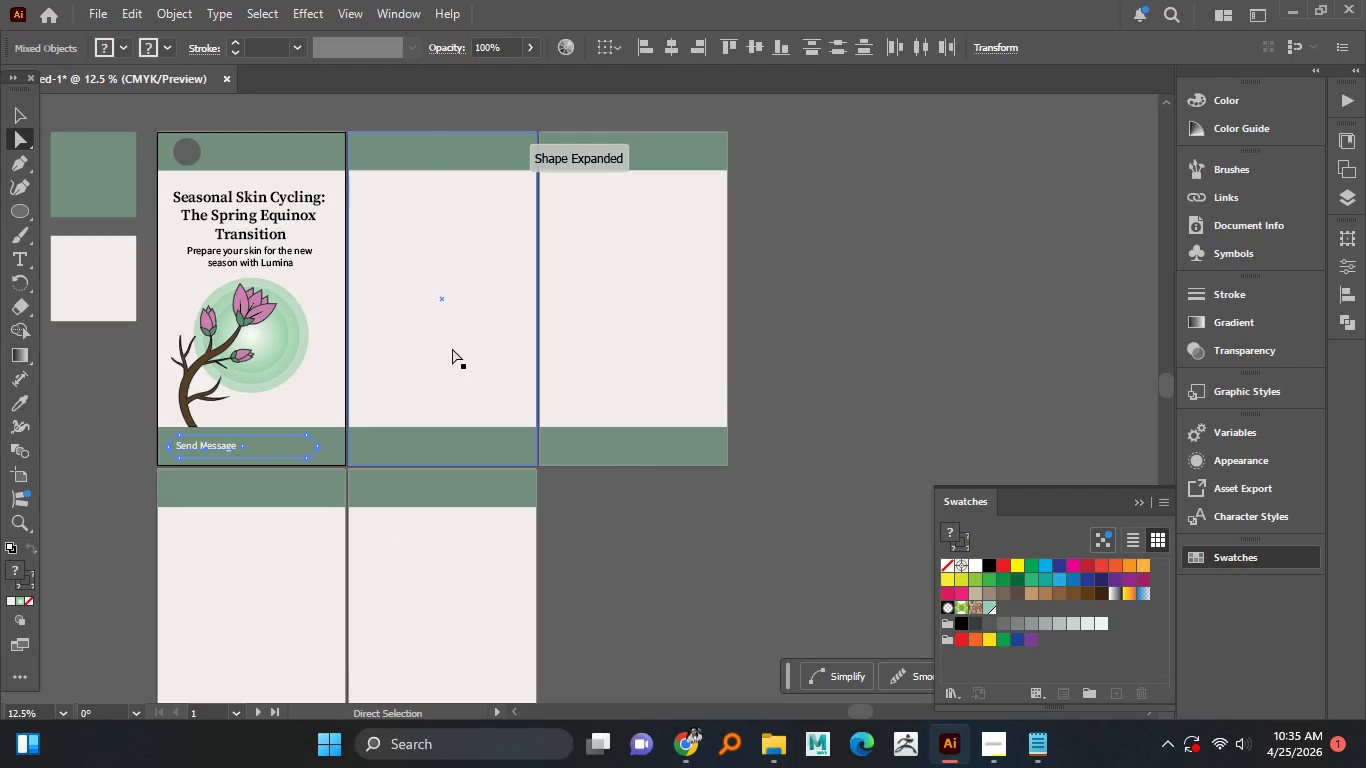 
left_click([452, 348])
 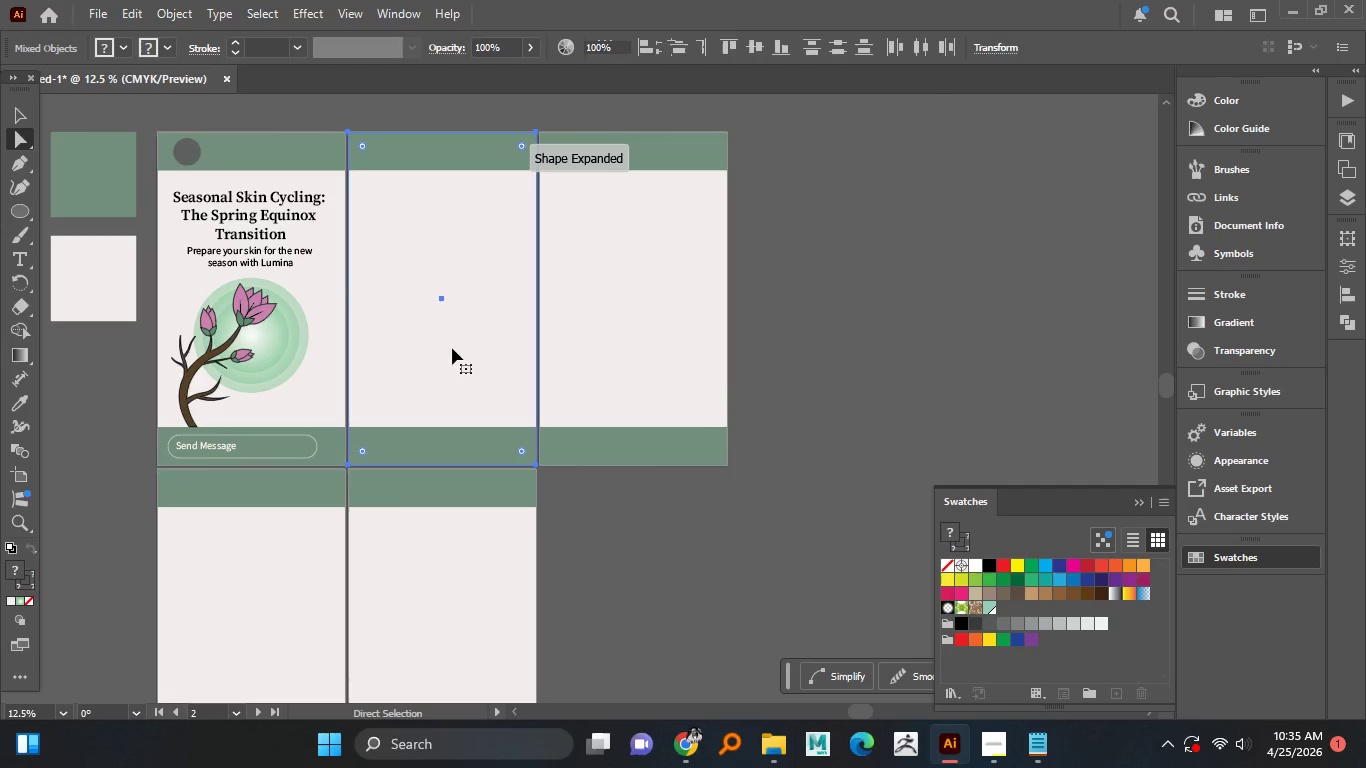 
key(Control+Shift+V)
 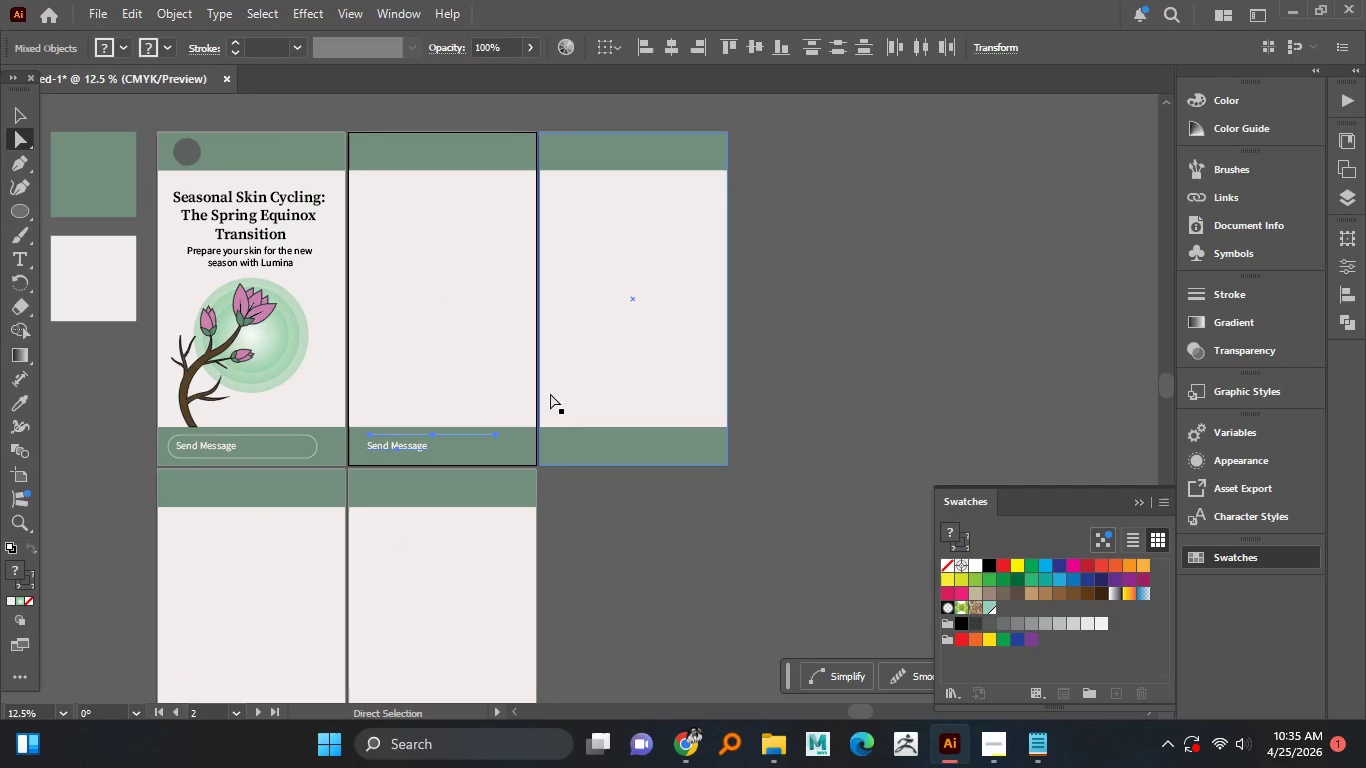 
left_click([572, 382])
 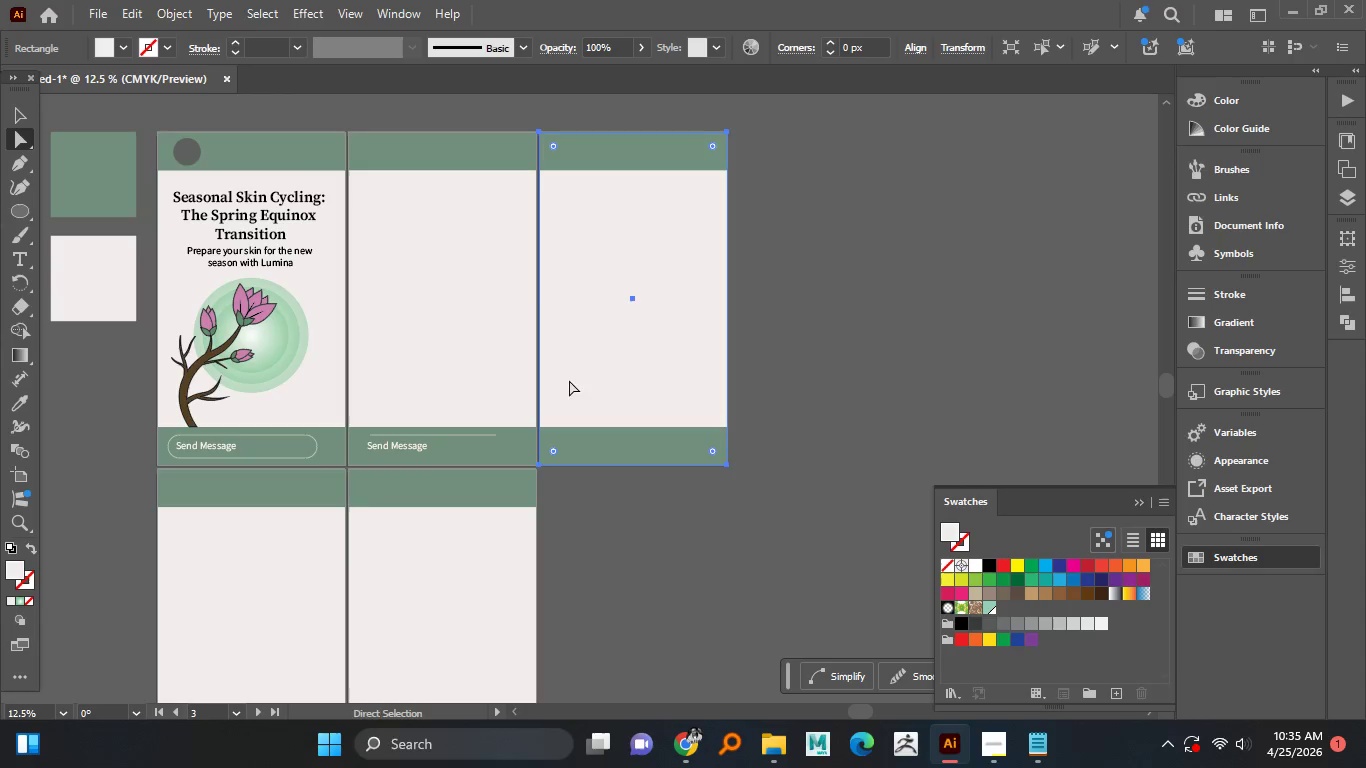 
key(Control+Z)
 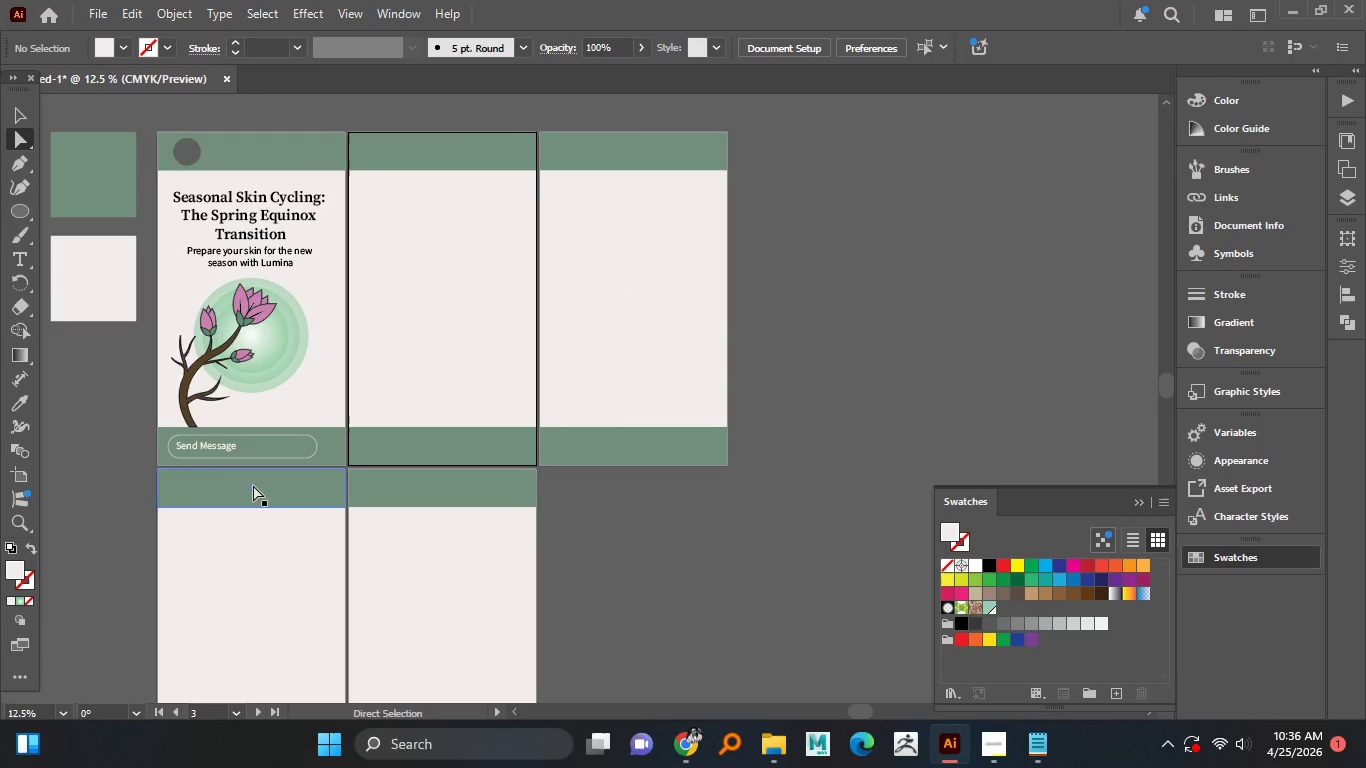 
hold_key(key=AltLeft, duration=1.31)
scroll: coordinate [200, 454], scroll_direction: up, amount: 2.0
 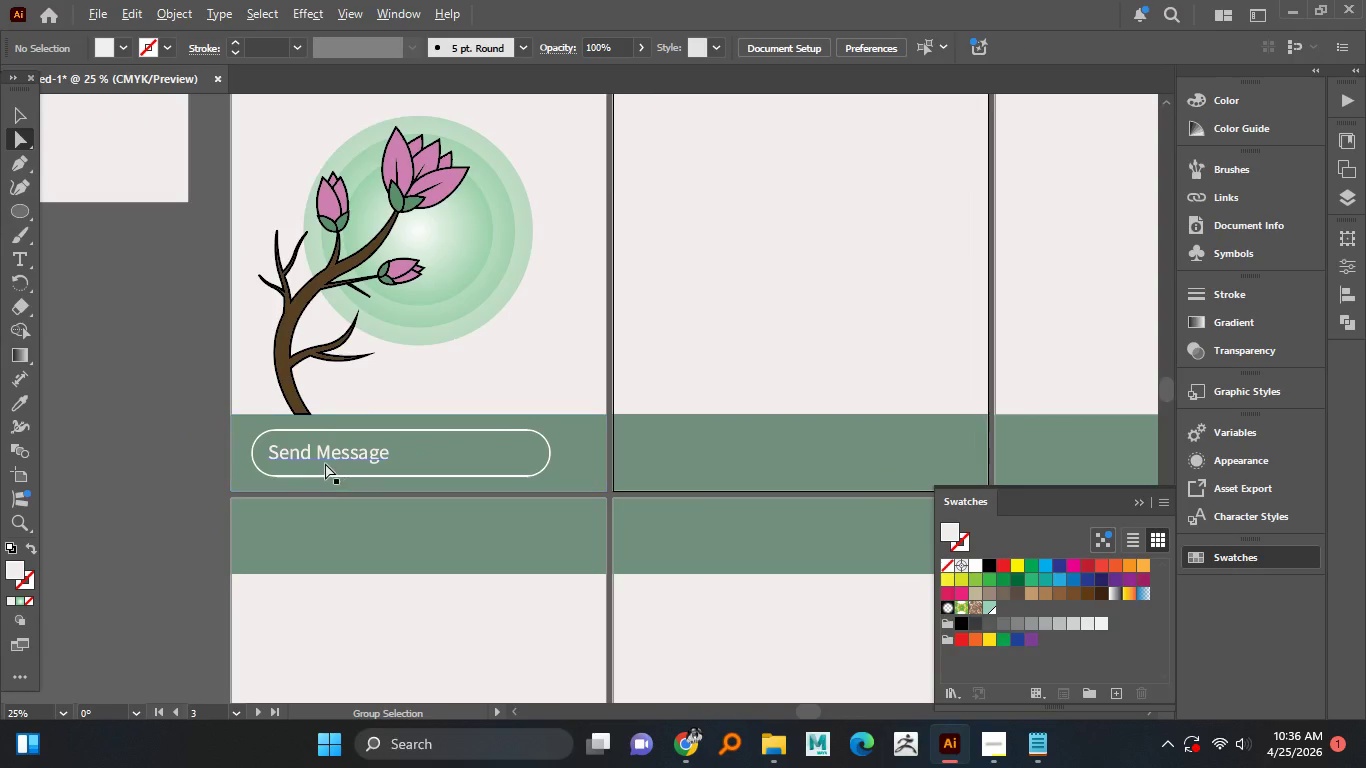 
left_click([325, 462])
 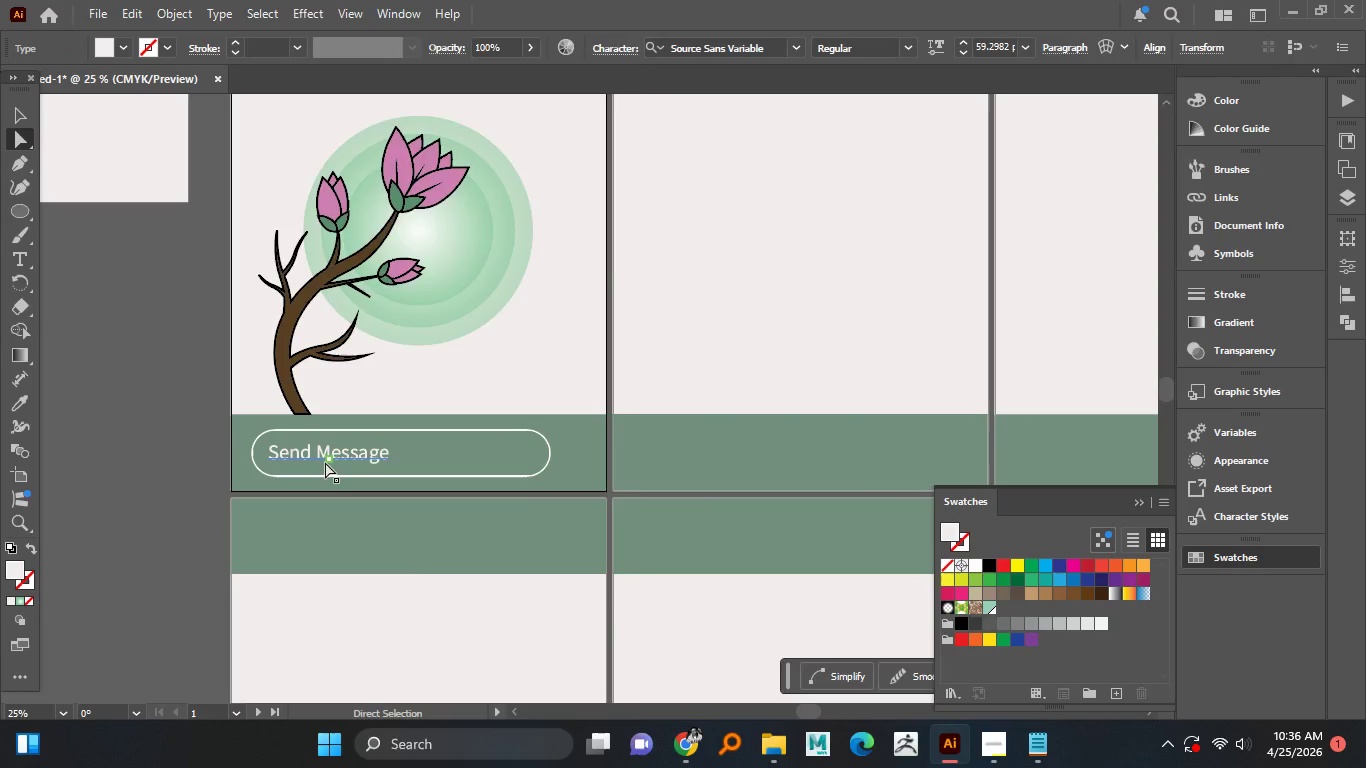 
right_click([325, 462])
 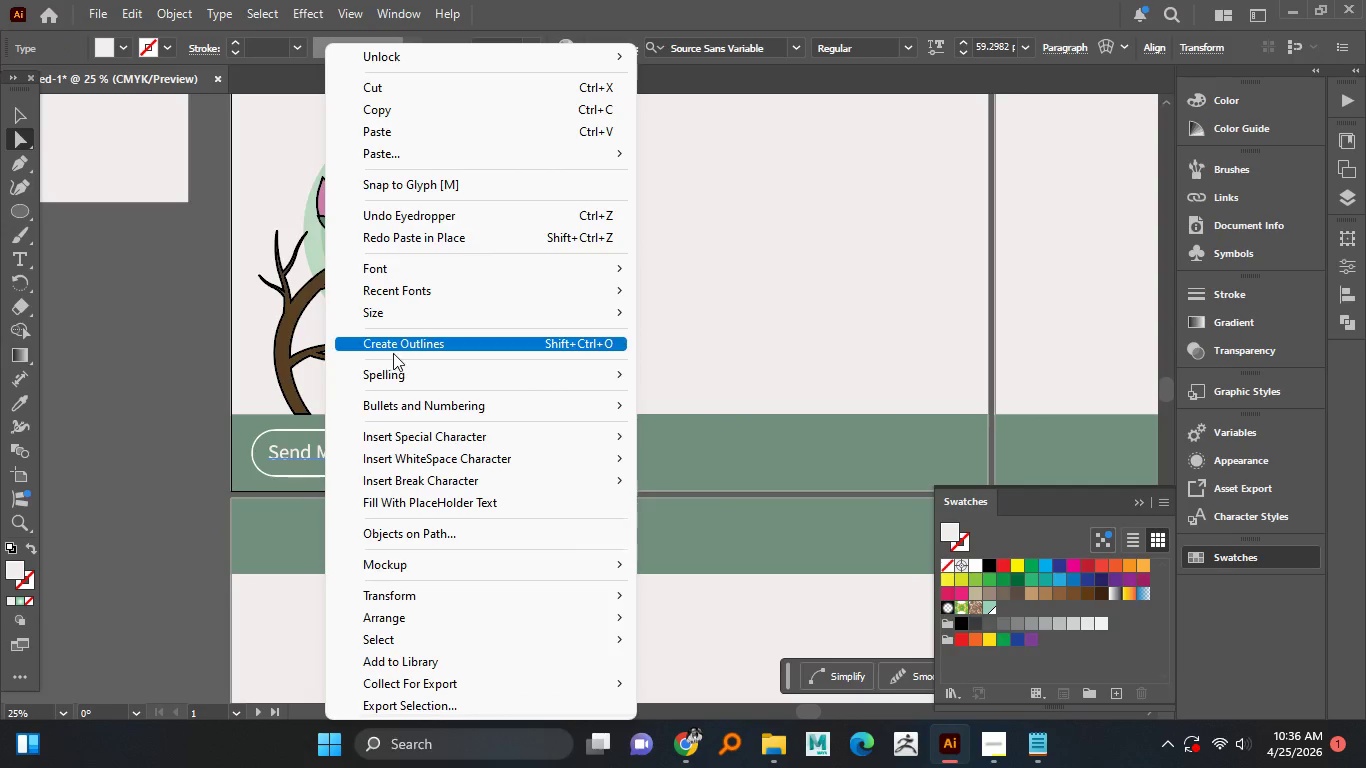 
left_click([401, 351])
 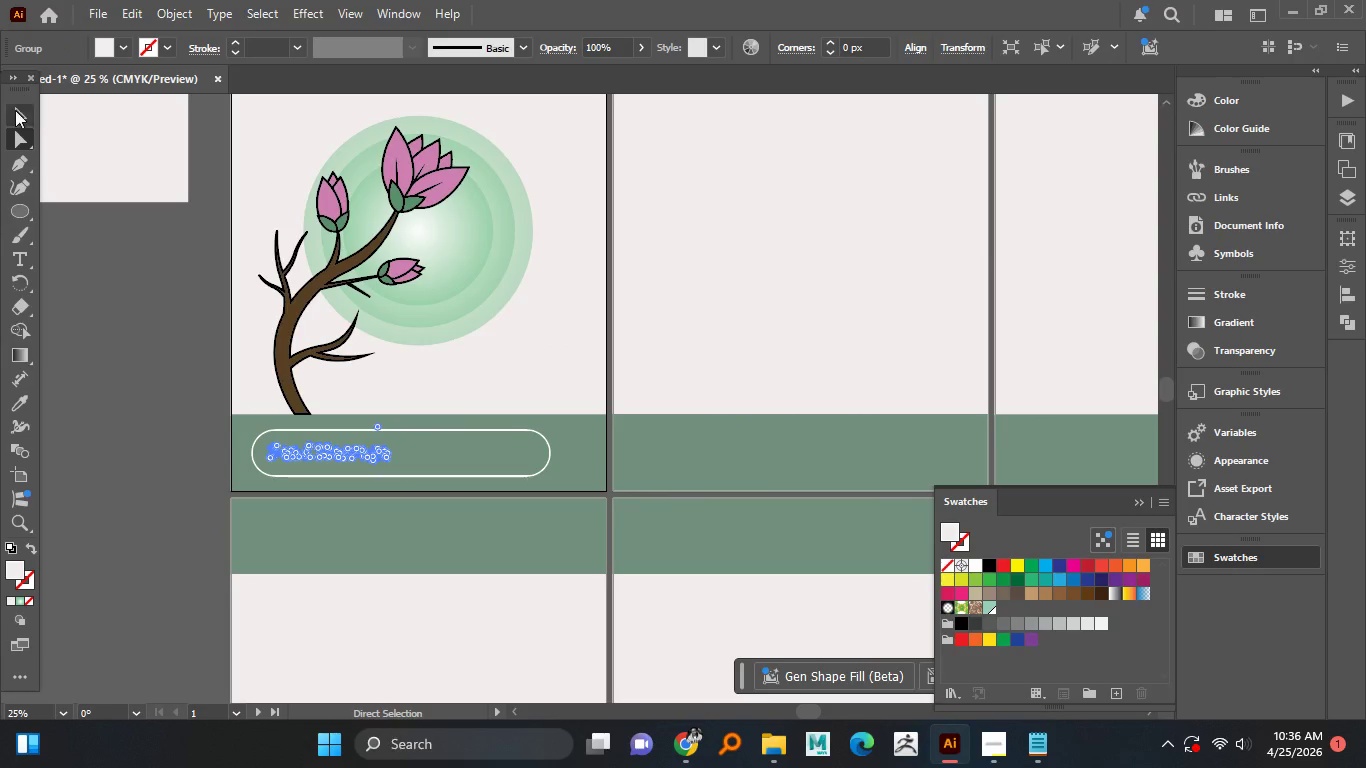 
double_click([56, 237])
 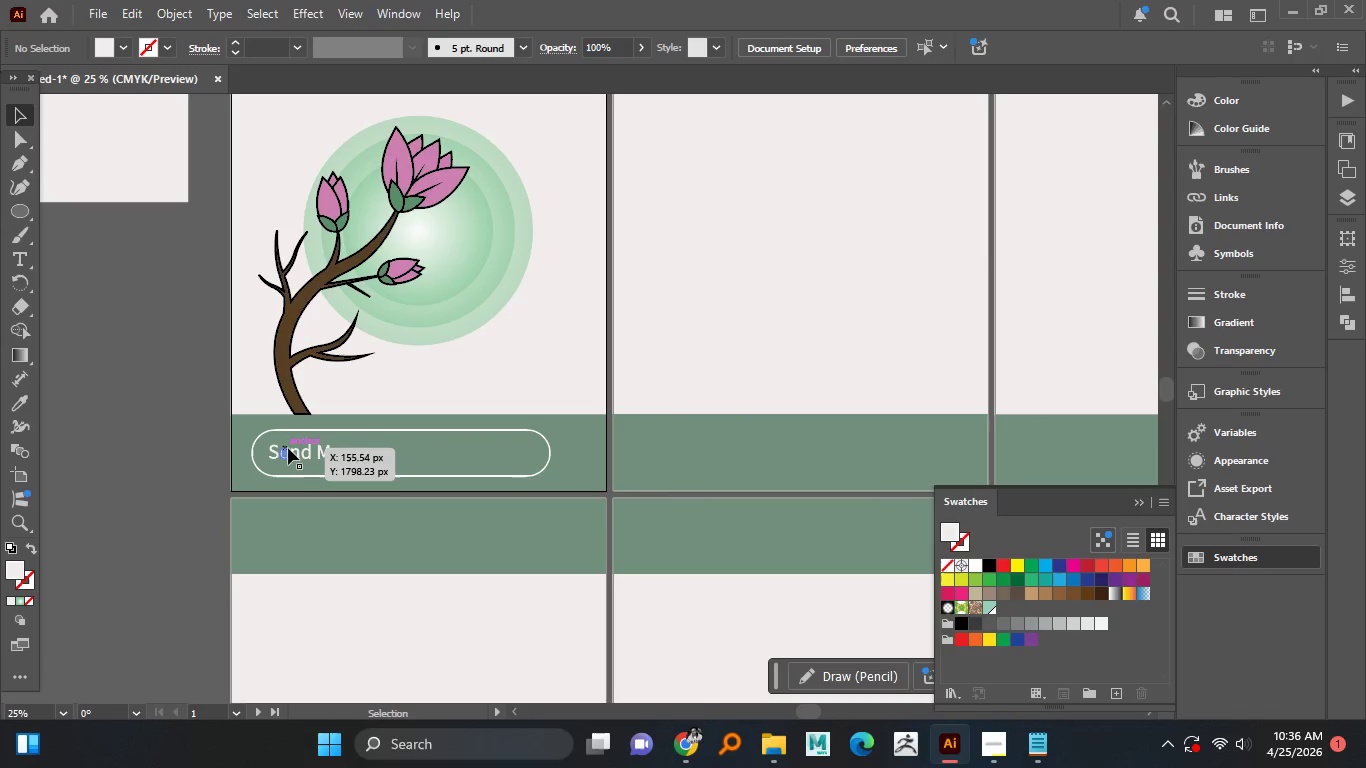 
left_click([288, 448])
 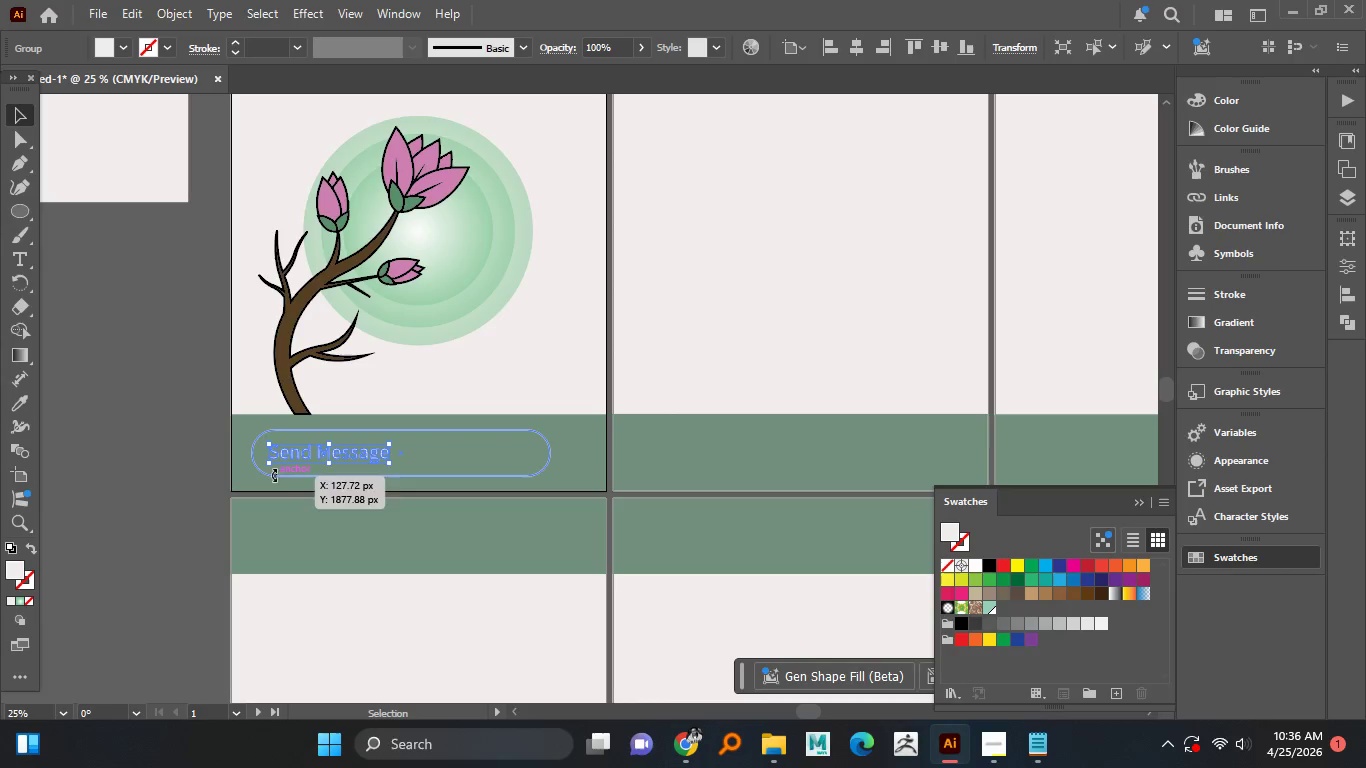 
hold_key(key=ShiftLeft, duration=0.92)
left_click([288, 475])
 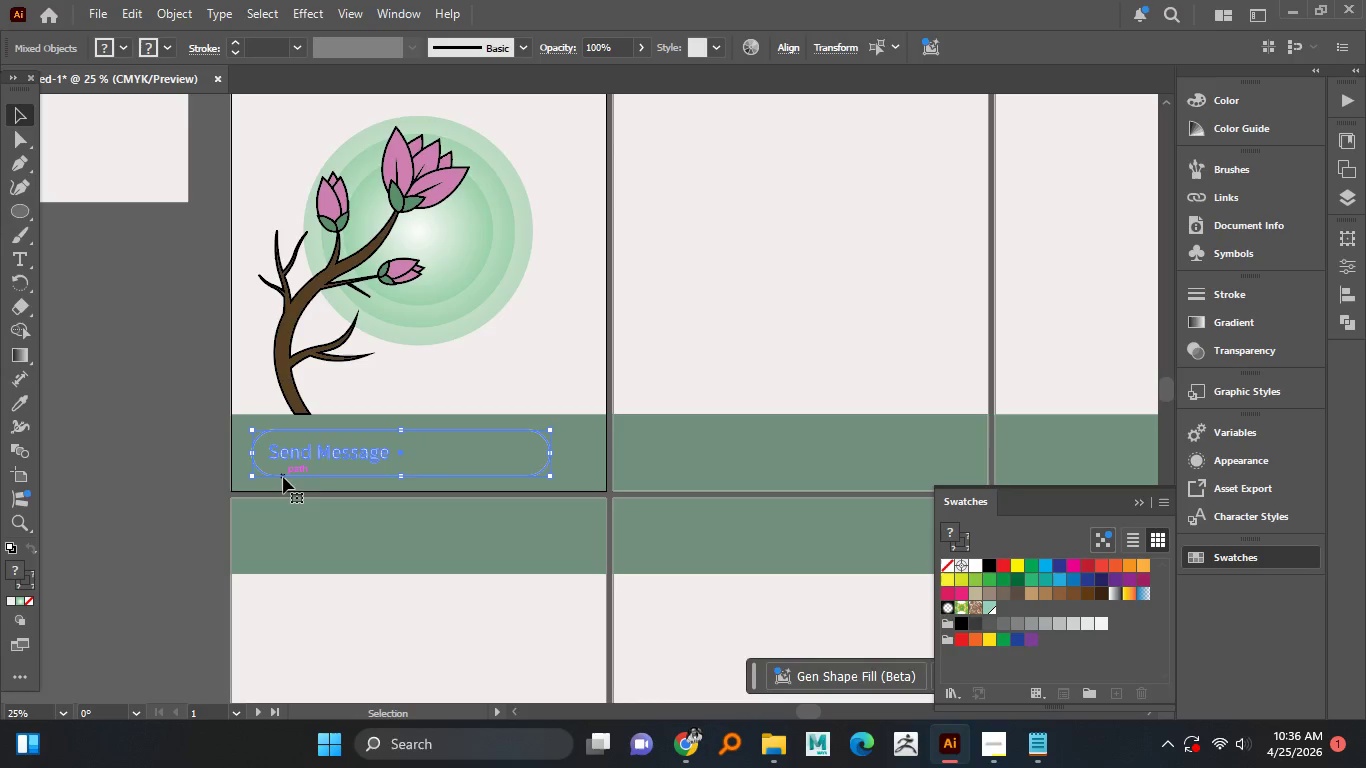 
key(Control+C)
 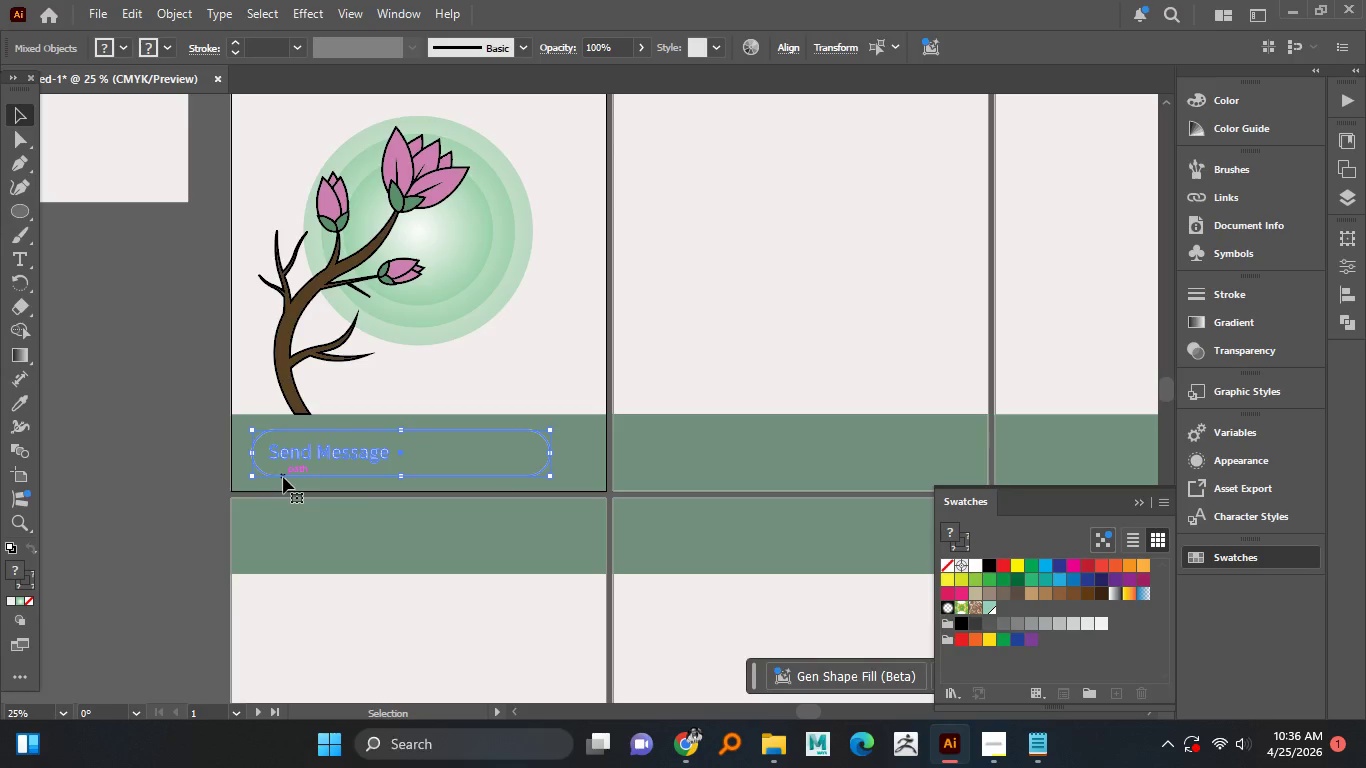 
hold_key(key=AltLeft, duration=1.01)
scroll: coordinate [364, 490], scroll_direction: down, amount: 1.0
 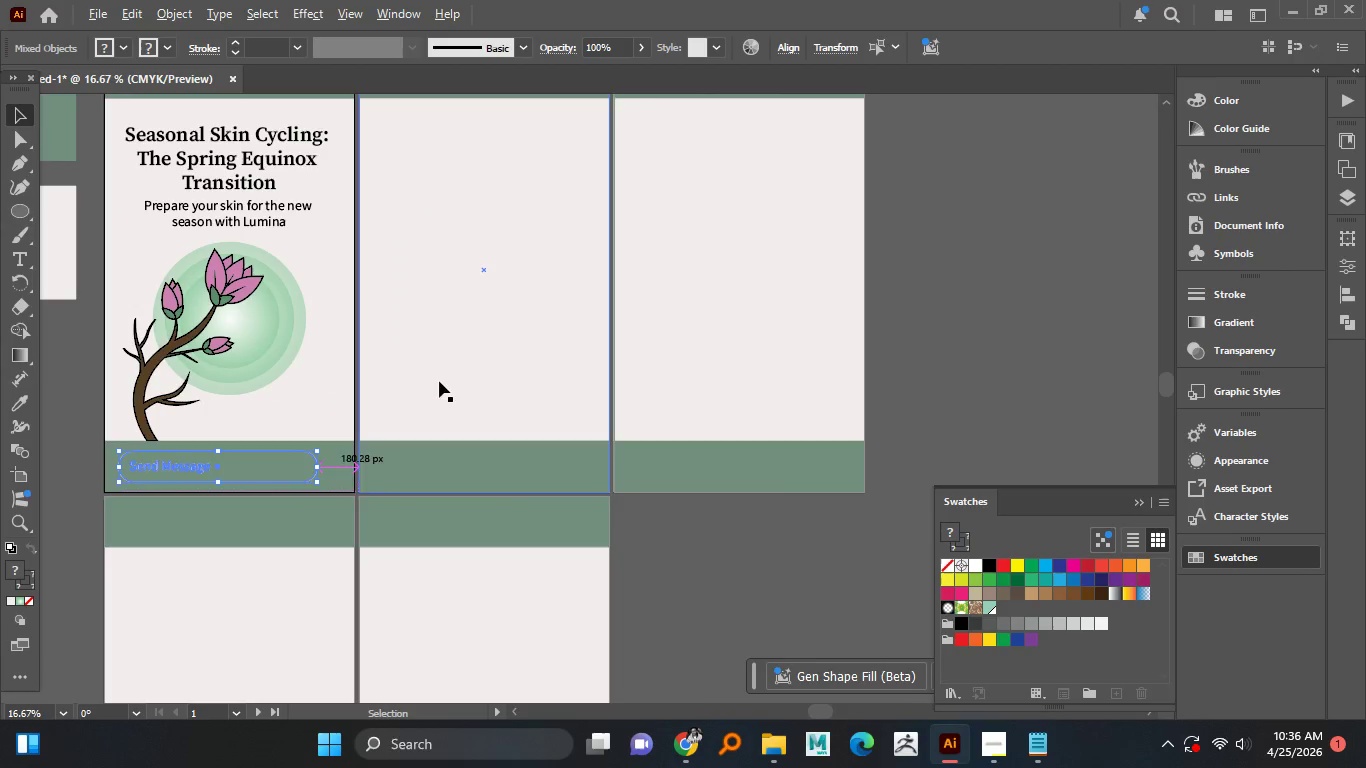 
left_click([441, 379])
 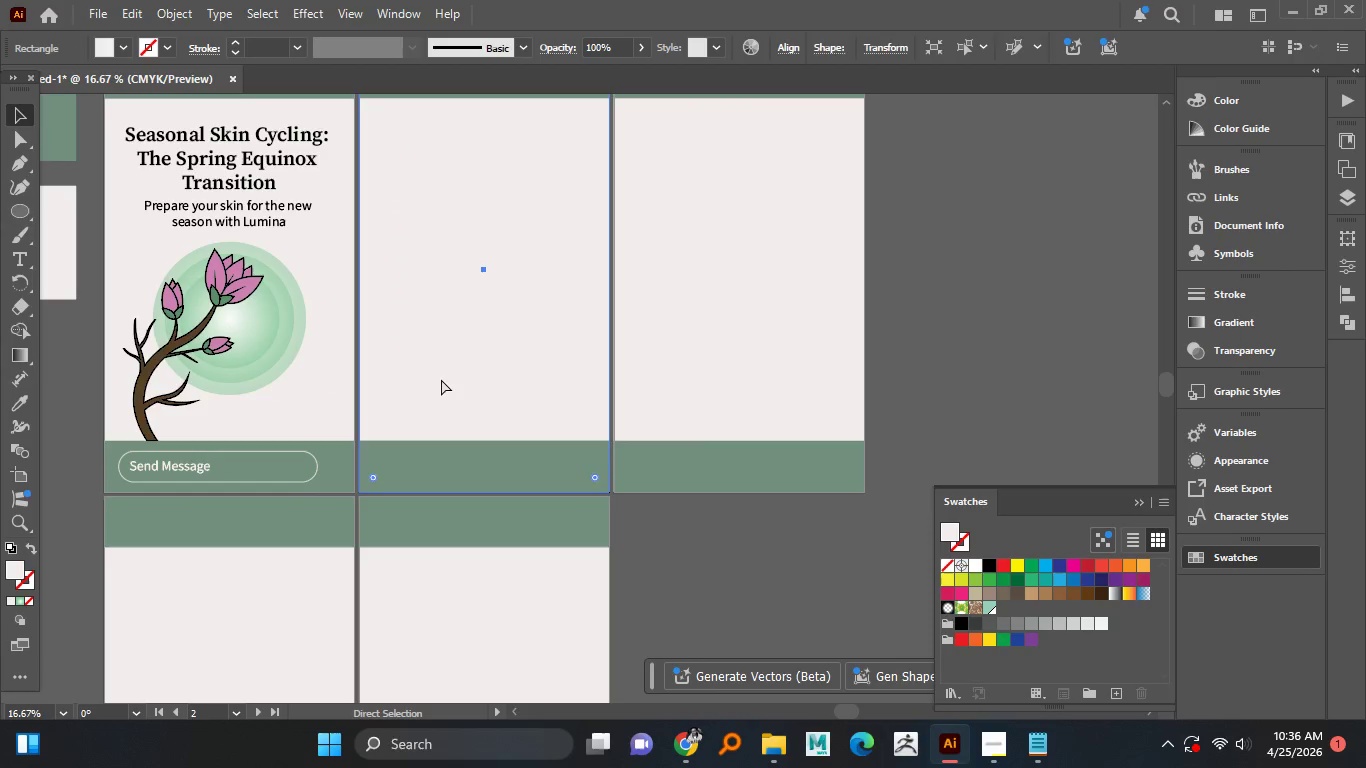 
key(Control+Shift+V)
 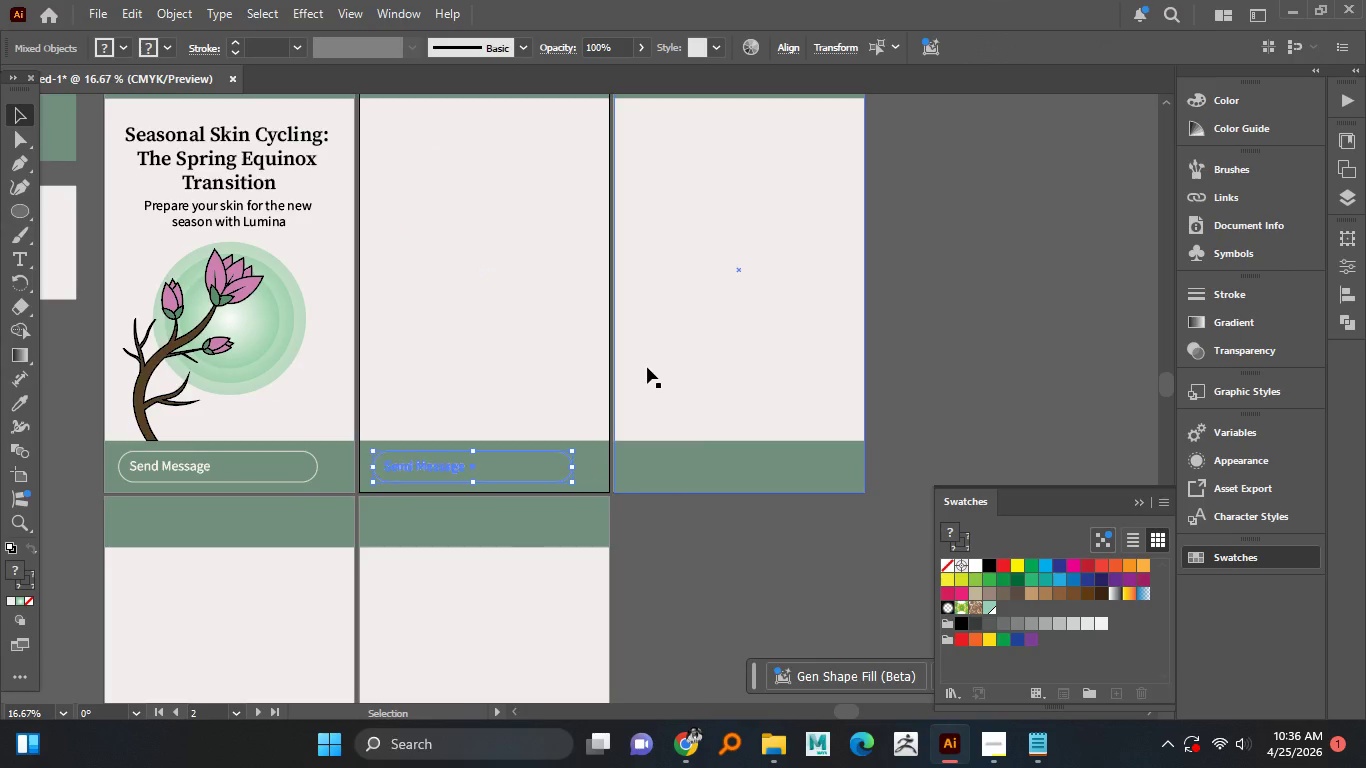 
left_click([652, 366])
 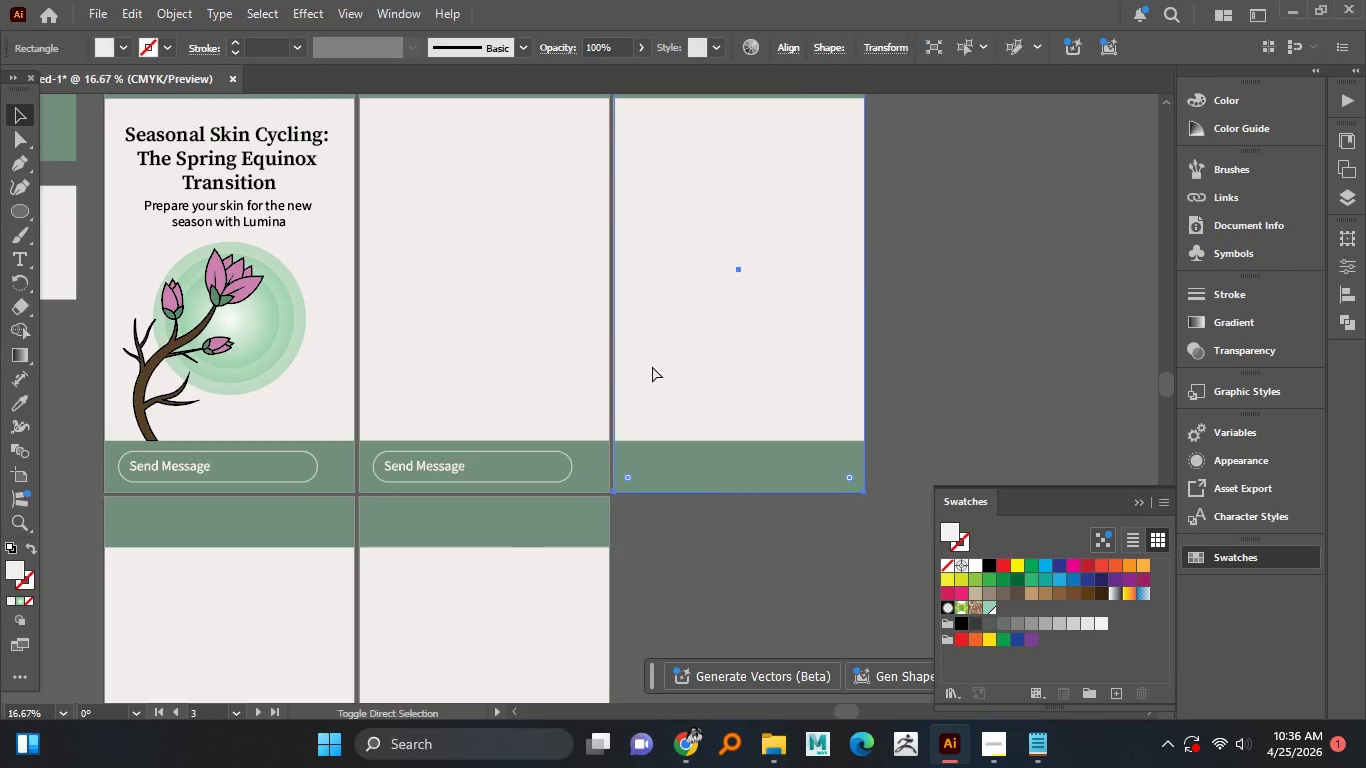 
key(Control+Shift+V)
 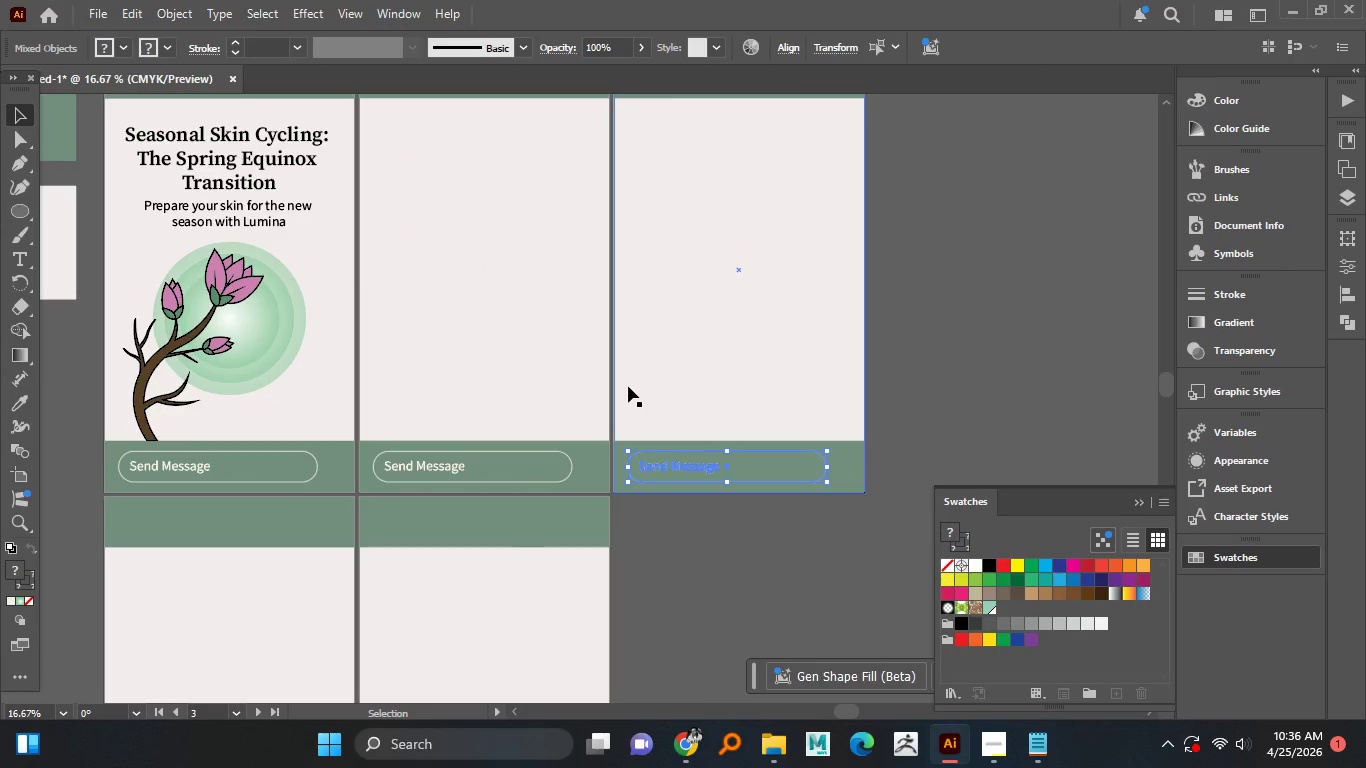 
hold_key(key=AltLeft, duration=0.83)
scroll: coordinate [628, 386], scroll_direction: down, amount: 2.0
 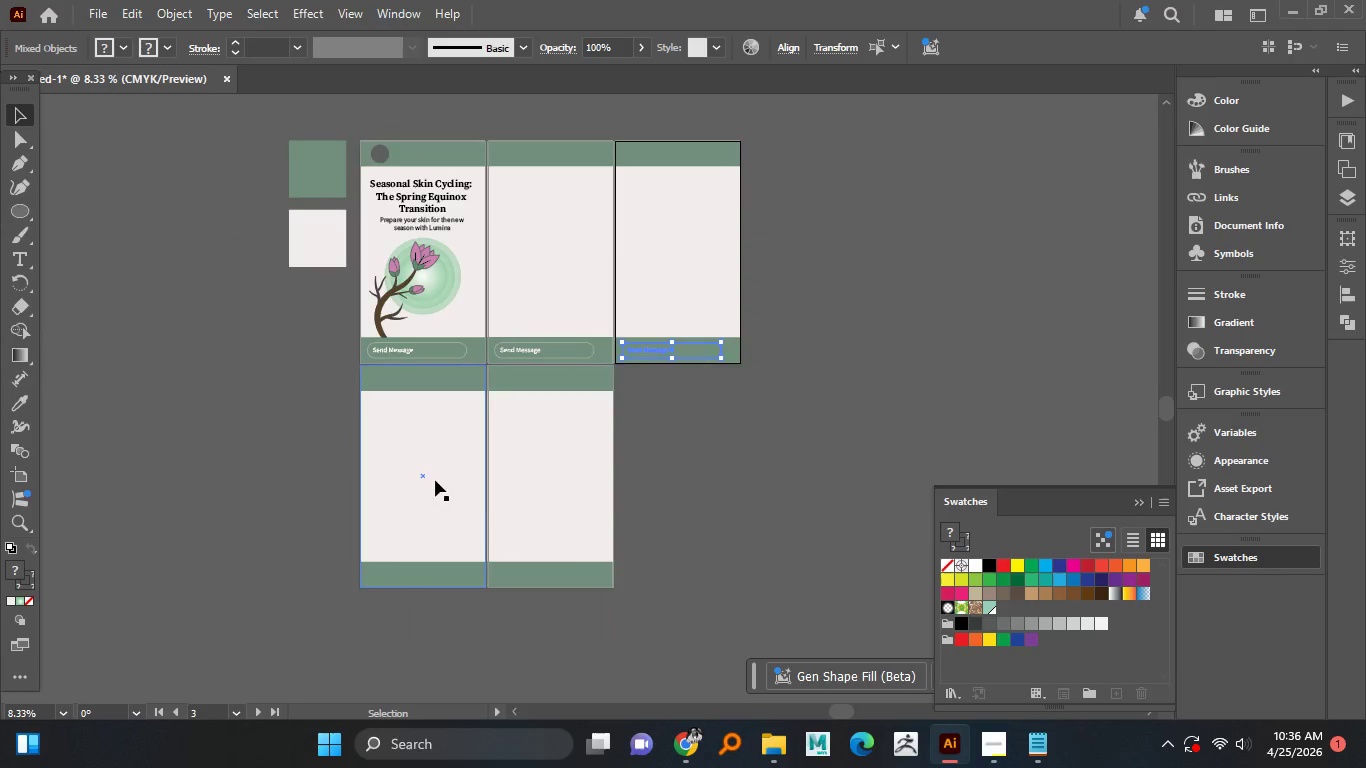 
left_click([435, 480])
 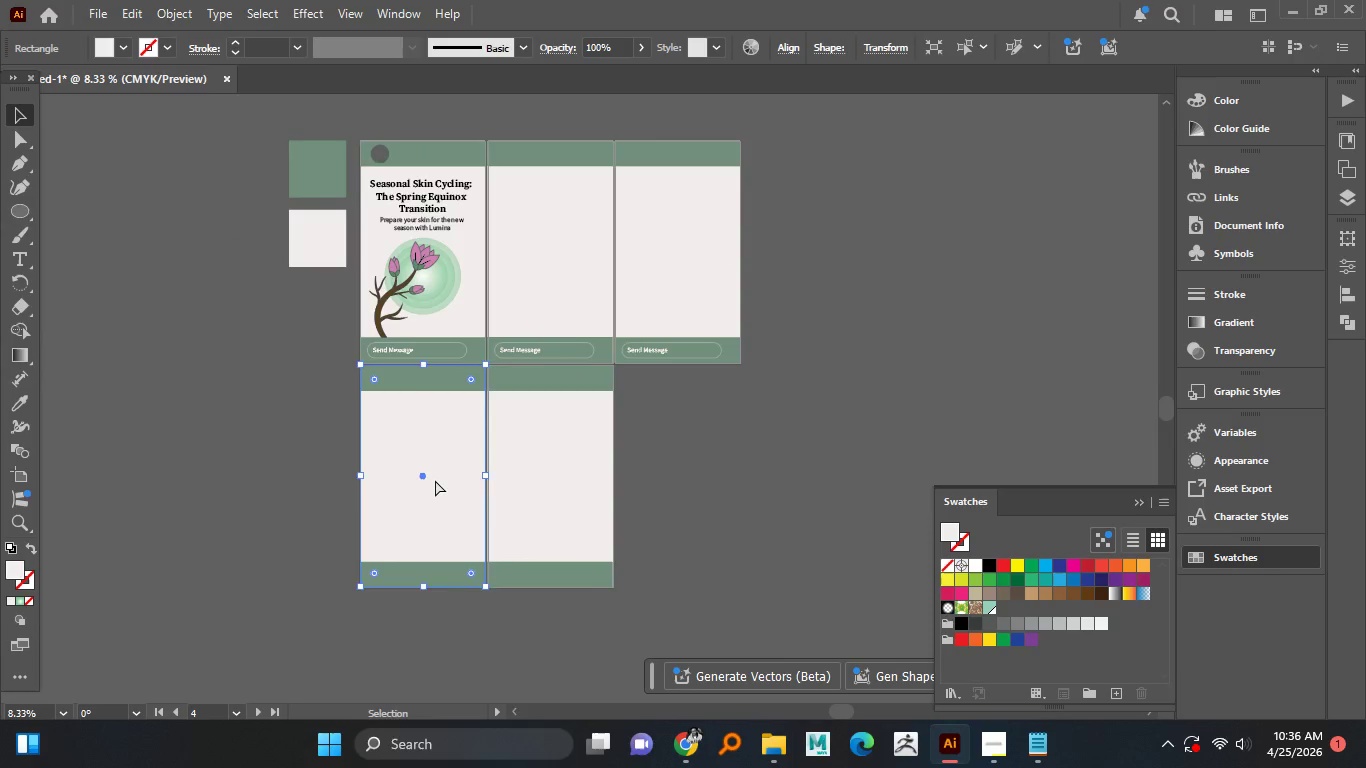 
key(Control+Shift+V)
 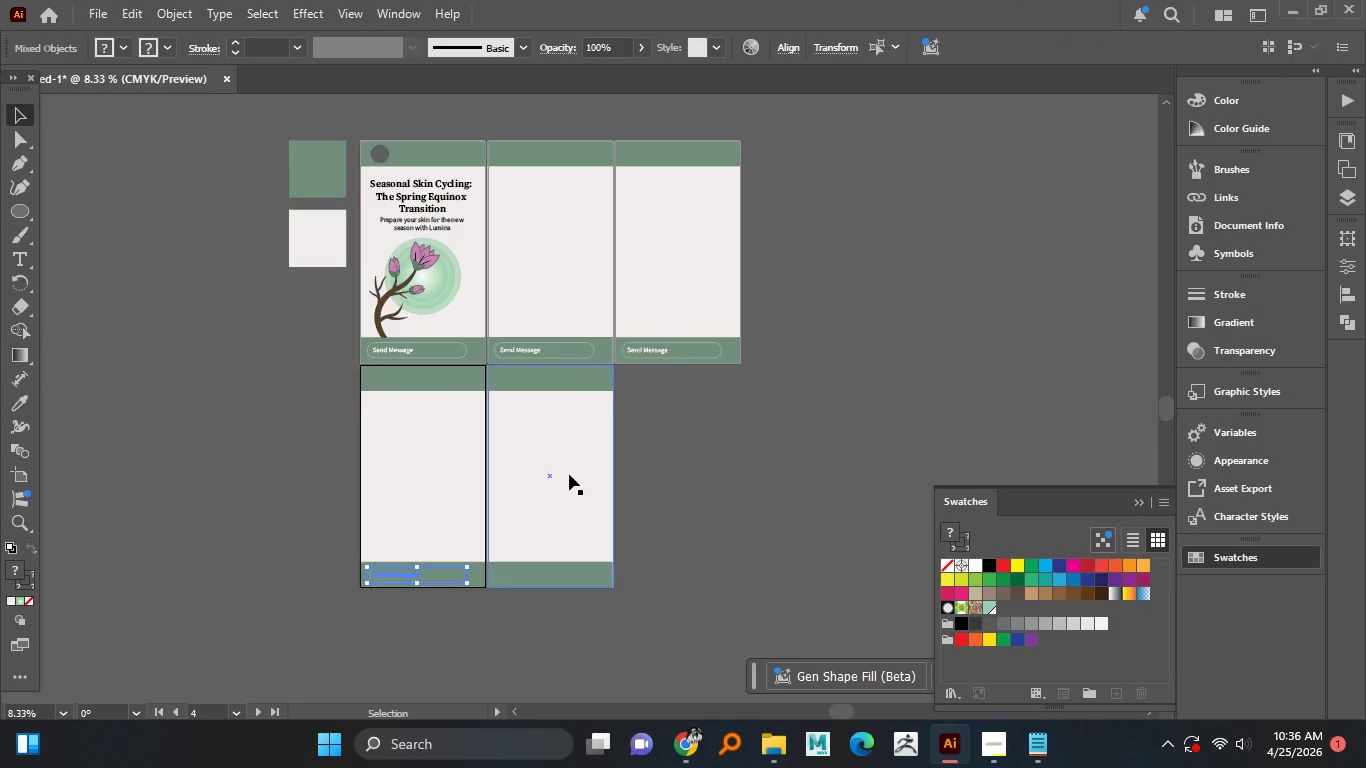 
left_click([569, 474])
 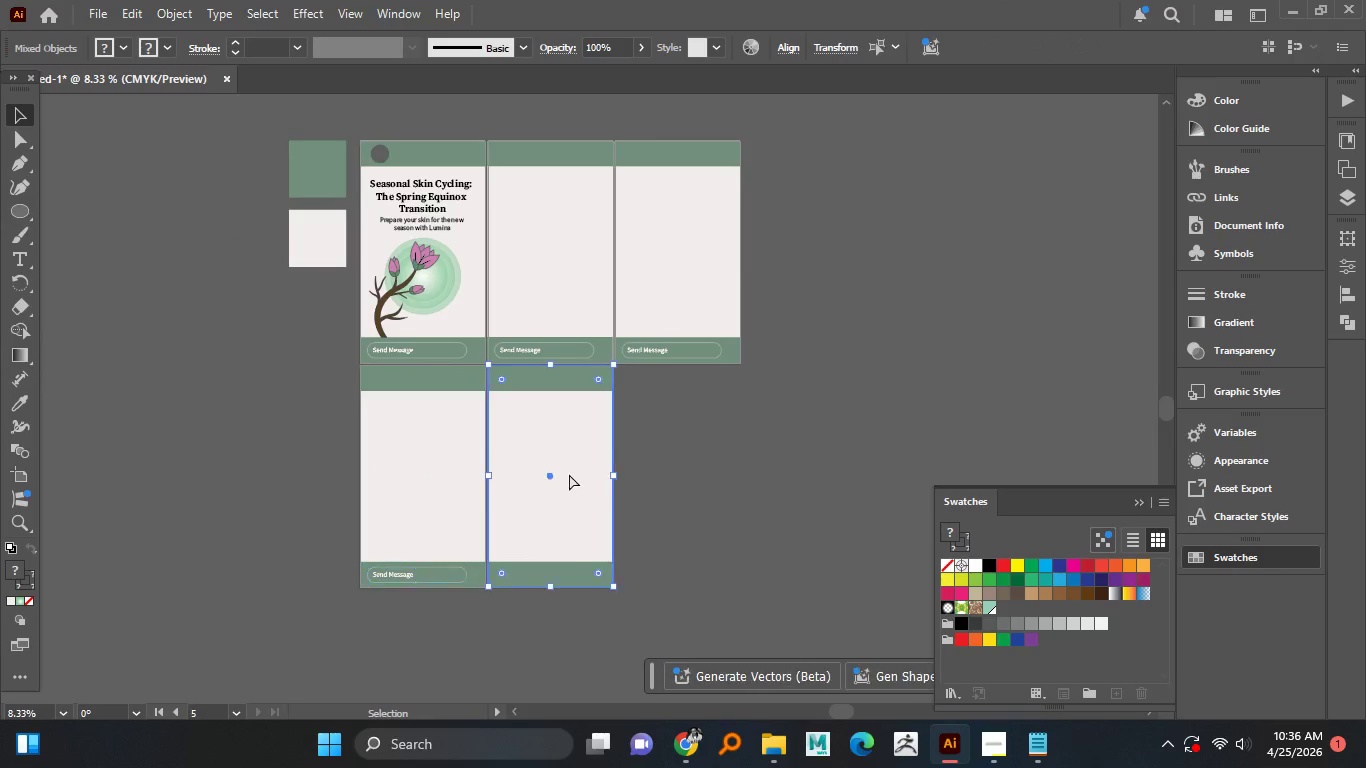 
key(Control+Shift+V)
 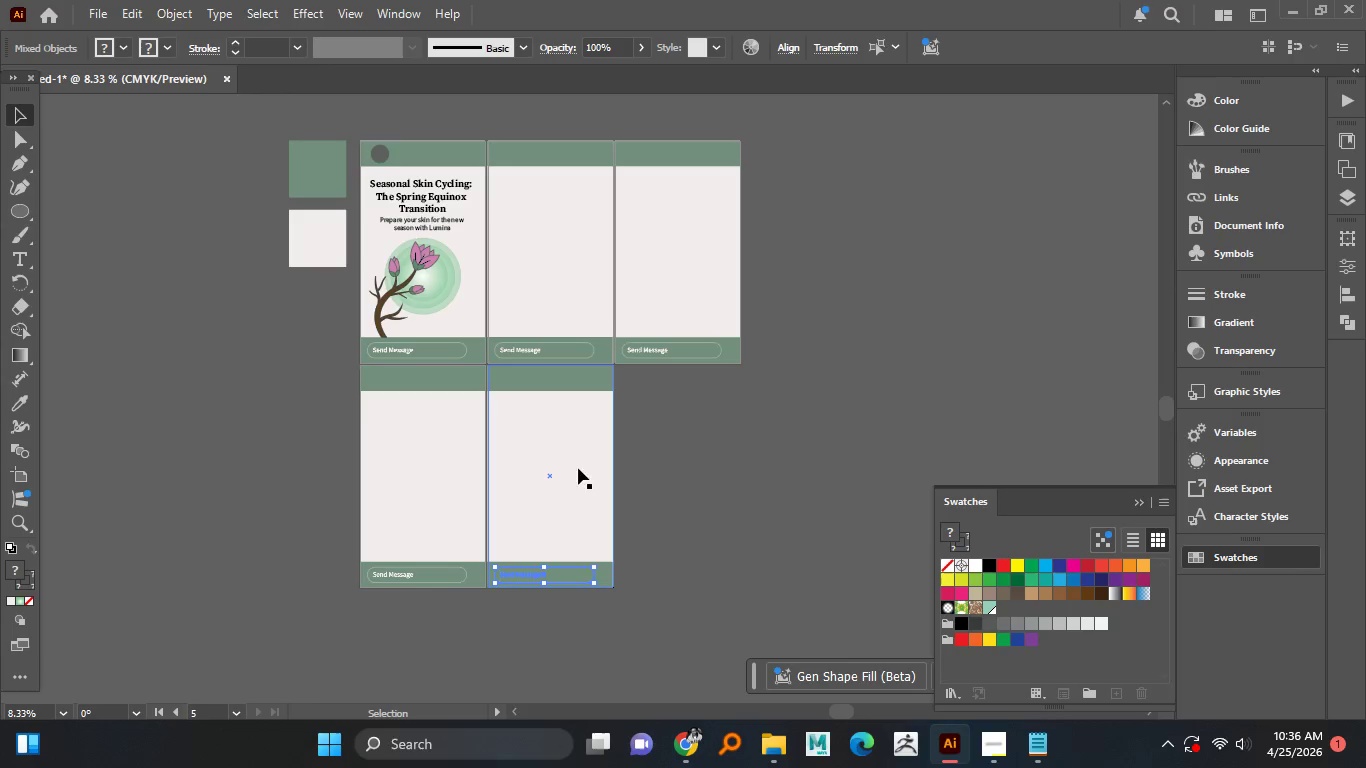 
hold_key(key=AltLeft, duration=0.84)
scroll: coordinate [499, 235], scroll_direction: up, amount: 2.0
 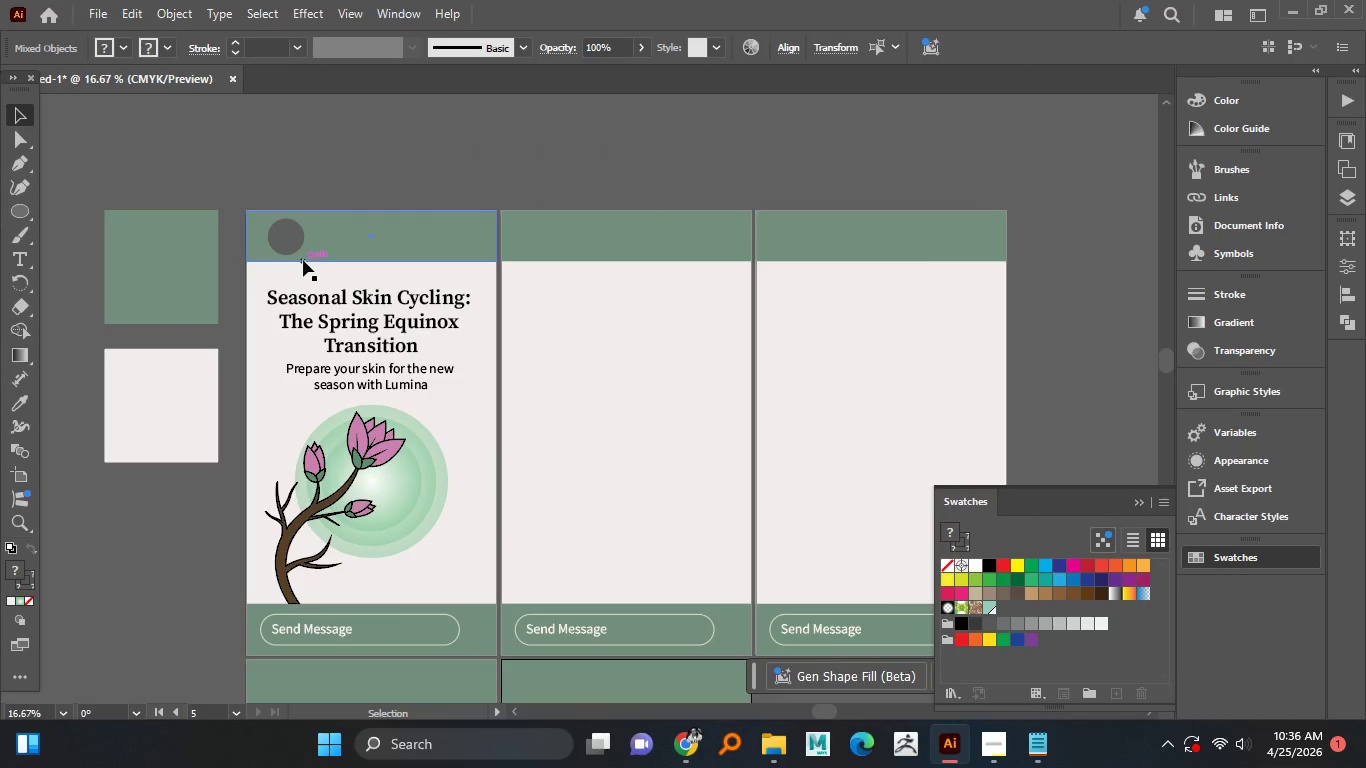 
left_click([291, 246])
 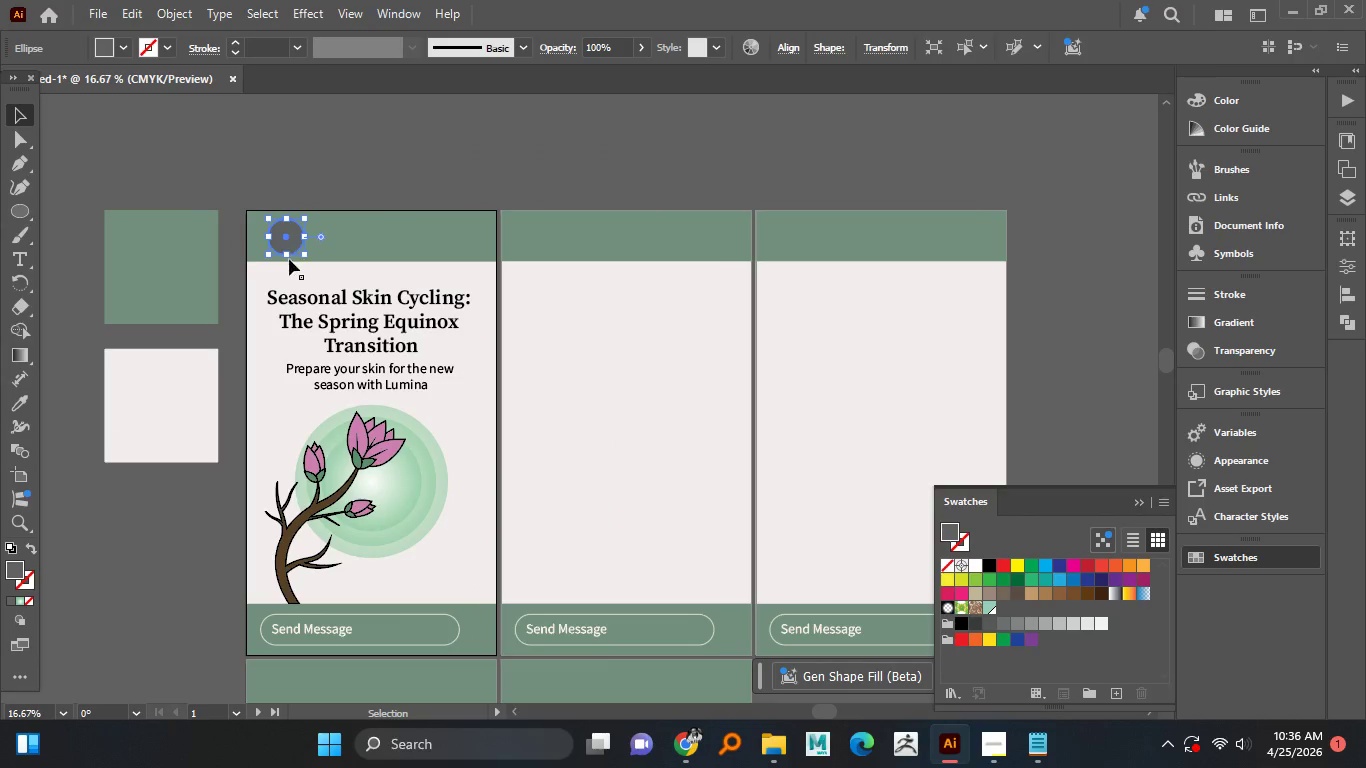 
hold_key(key=AltLeft, duration=1.44)
scroll: coordinate [493, 471], scroll_direction: down, amount: 1.0
 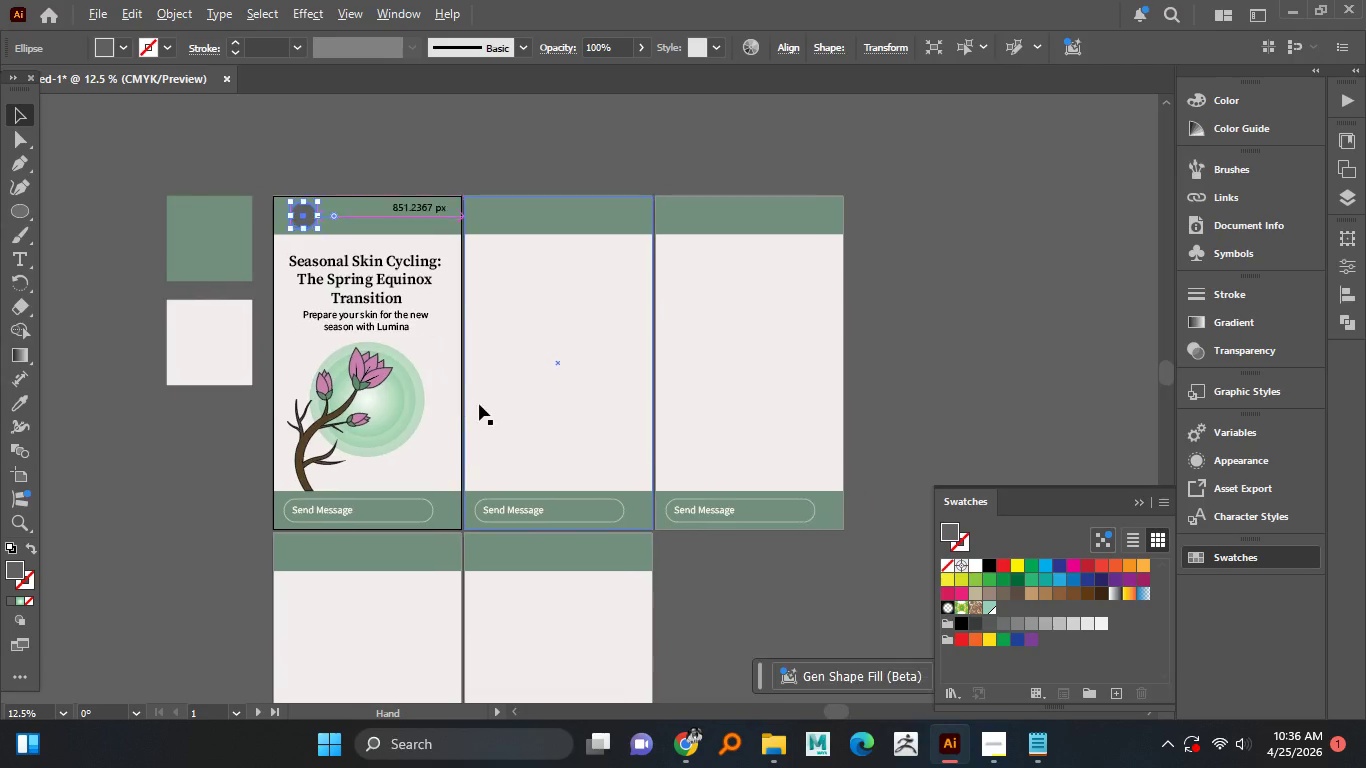 
hold_key(key=ControlLeft, duration=1.05)
 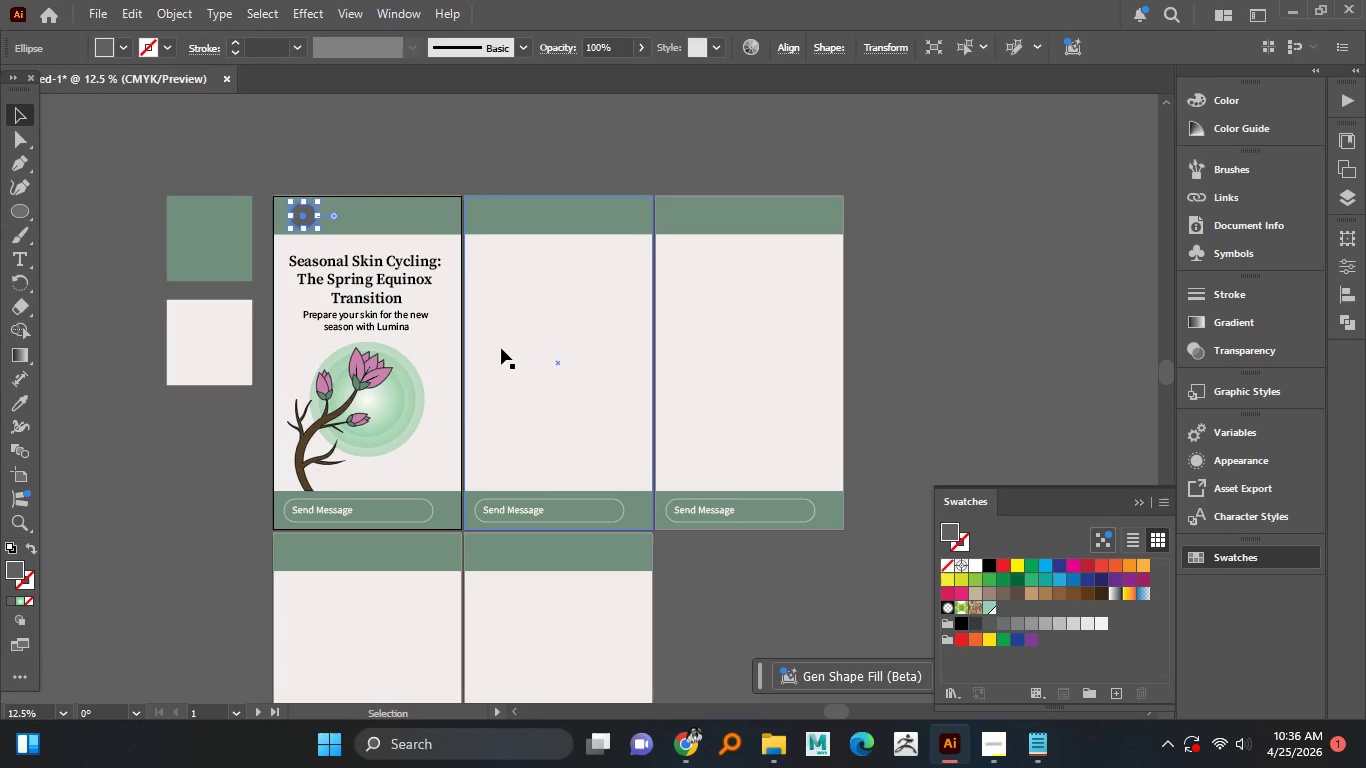 
left_click([354, 331])
 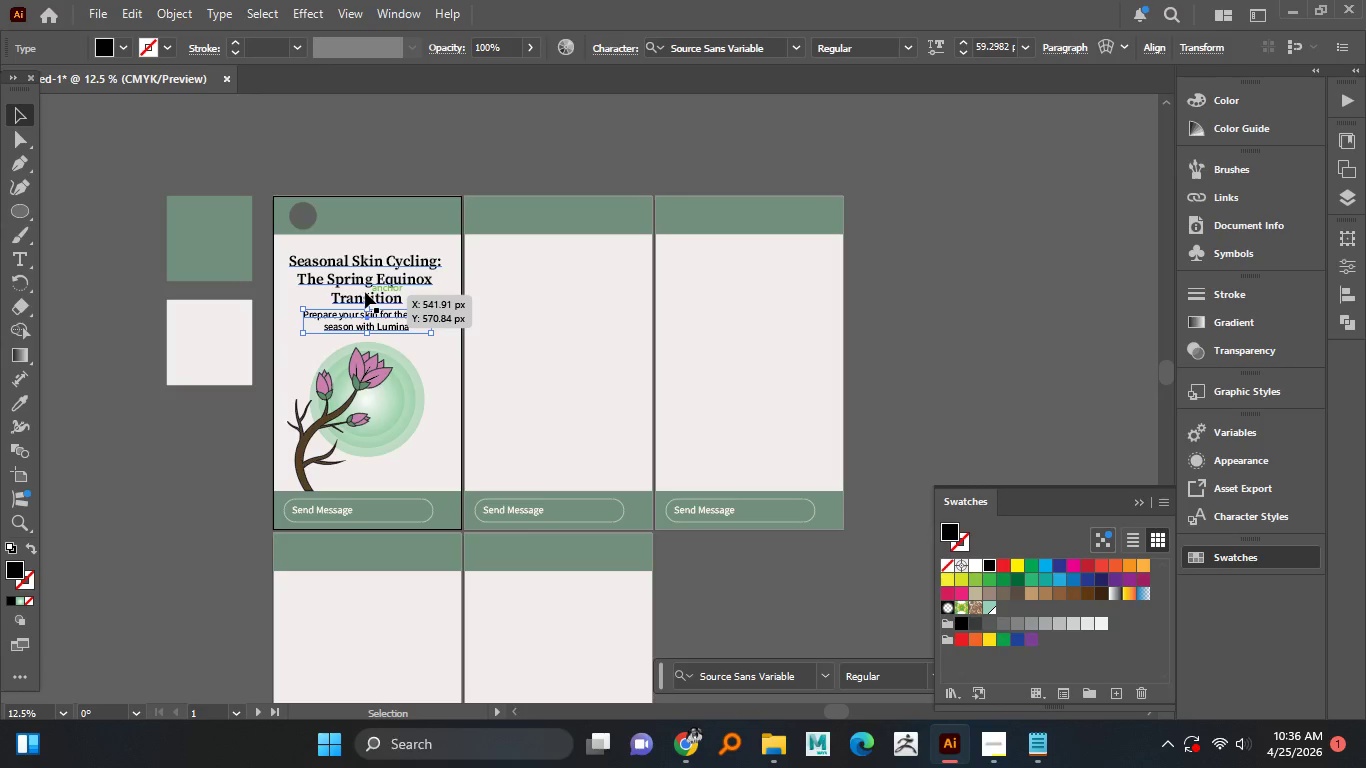 
hold_key(key=ShiftLeft, duration=0.67)
left_click([365, 290])
 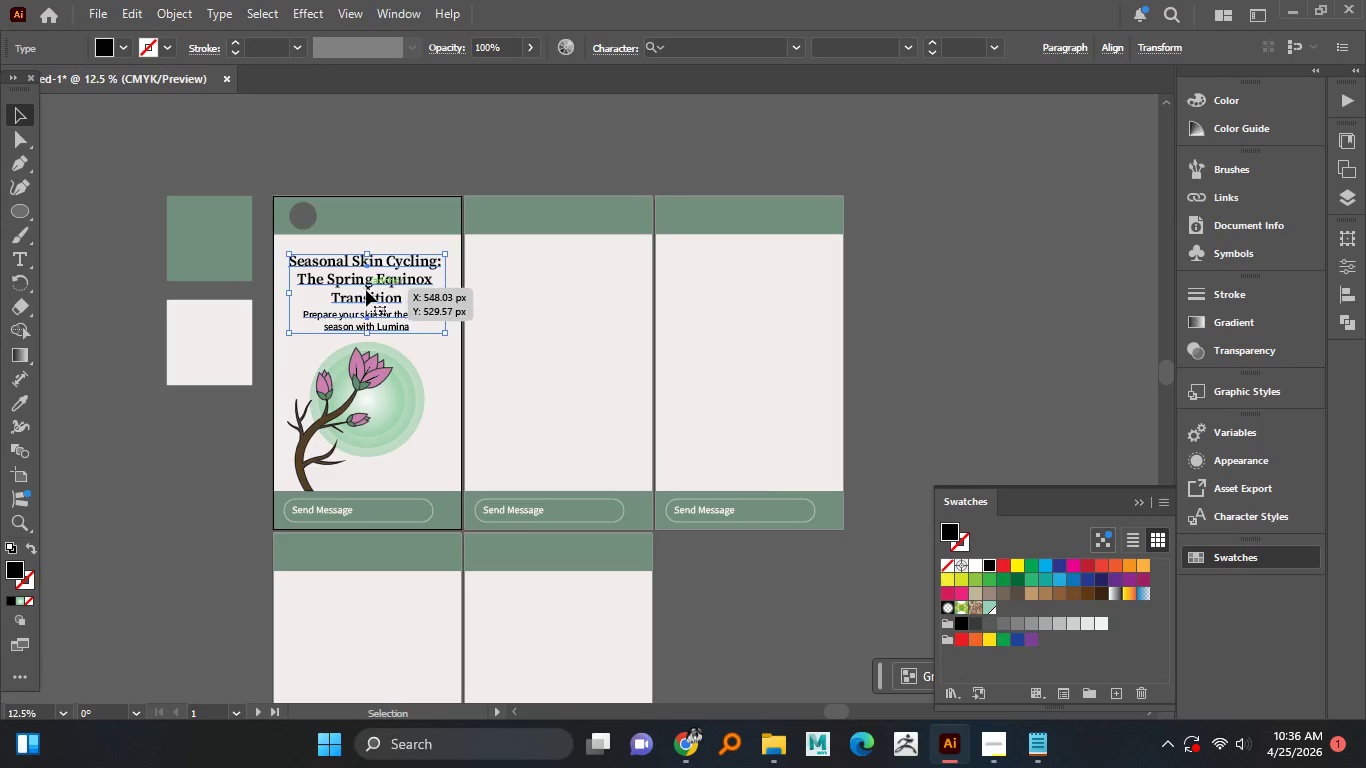 
key(Control+C)
 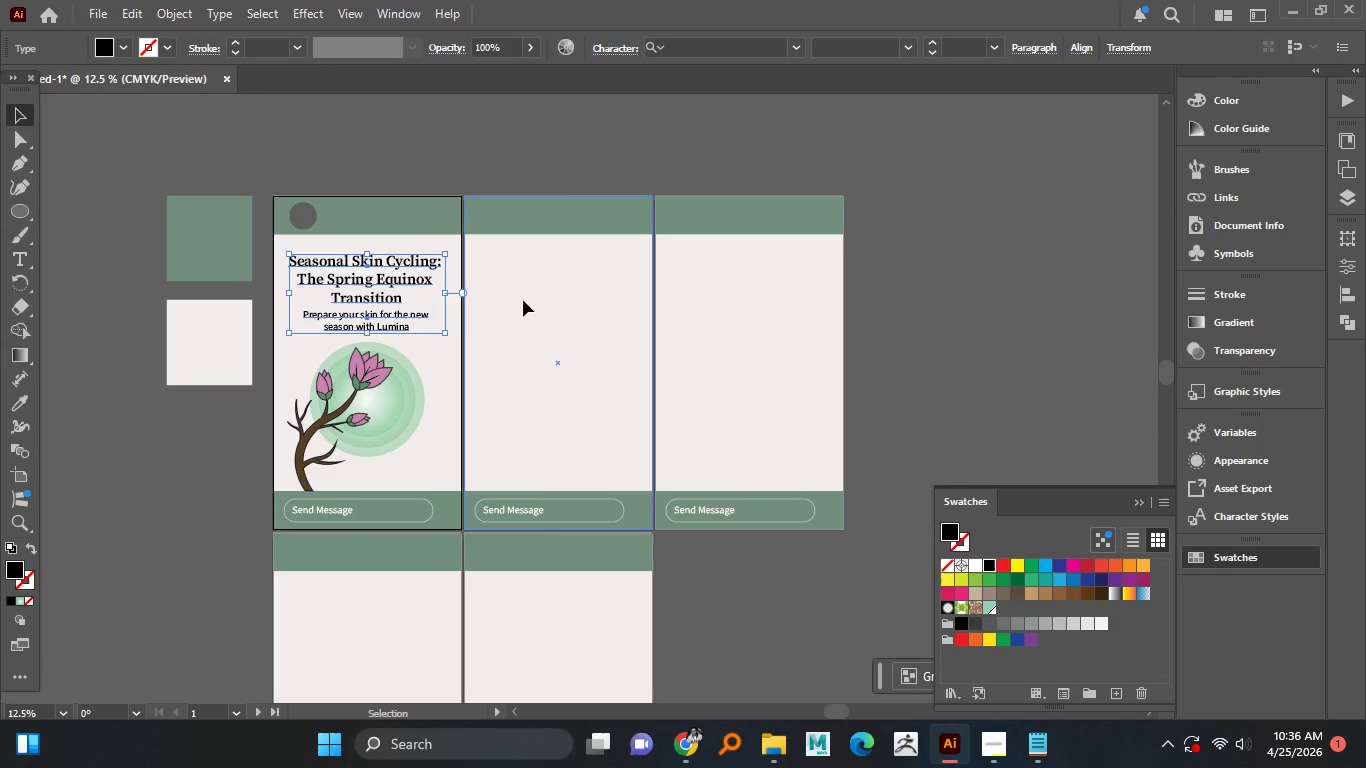 
left_click([523, 300])
 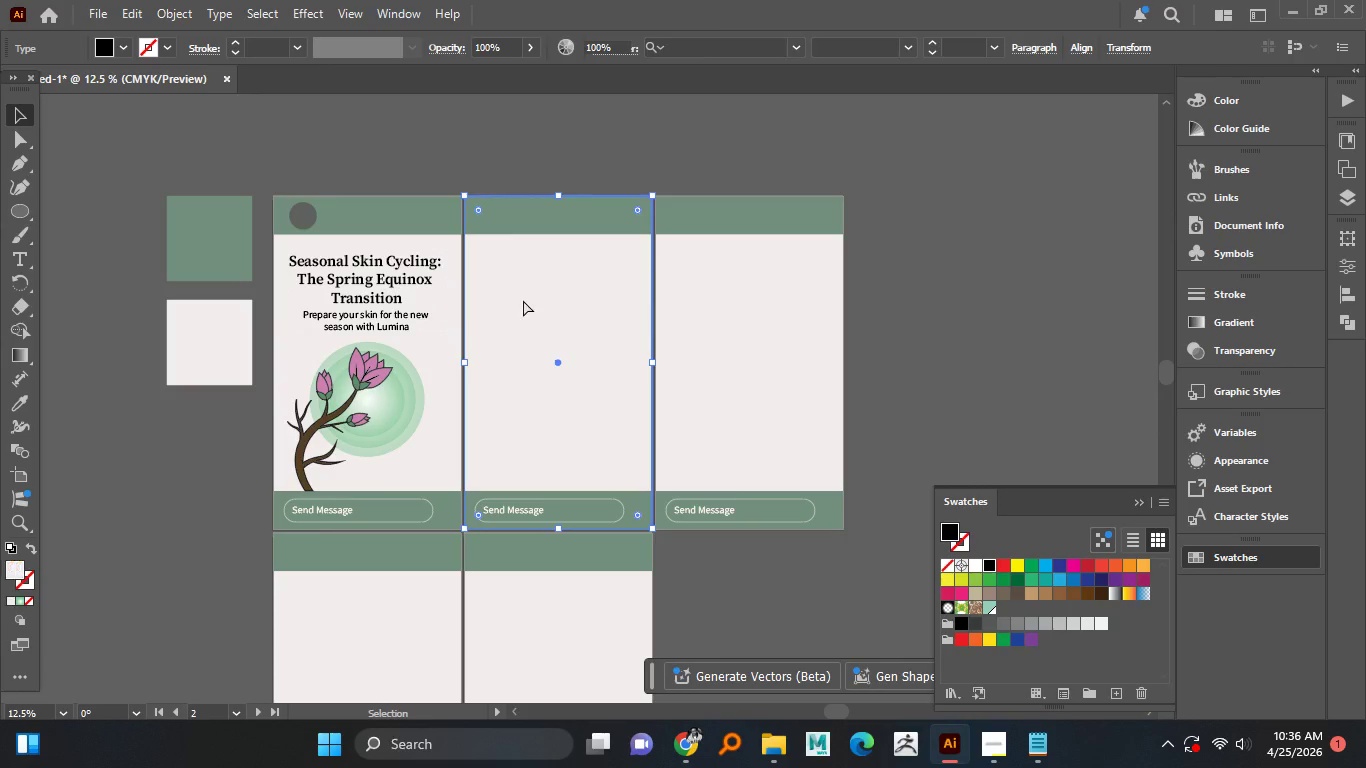 
key(Control+Shift+V)
 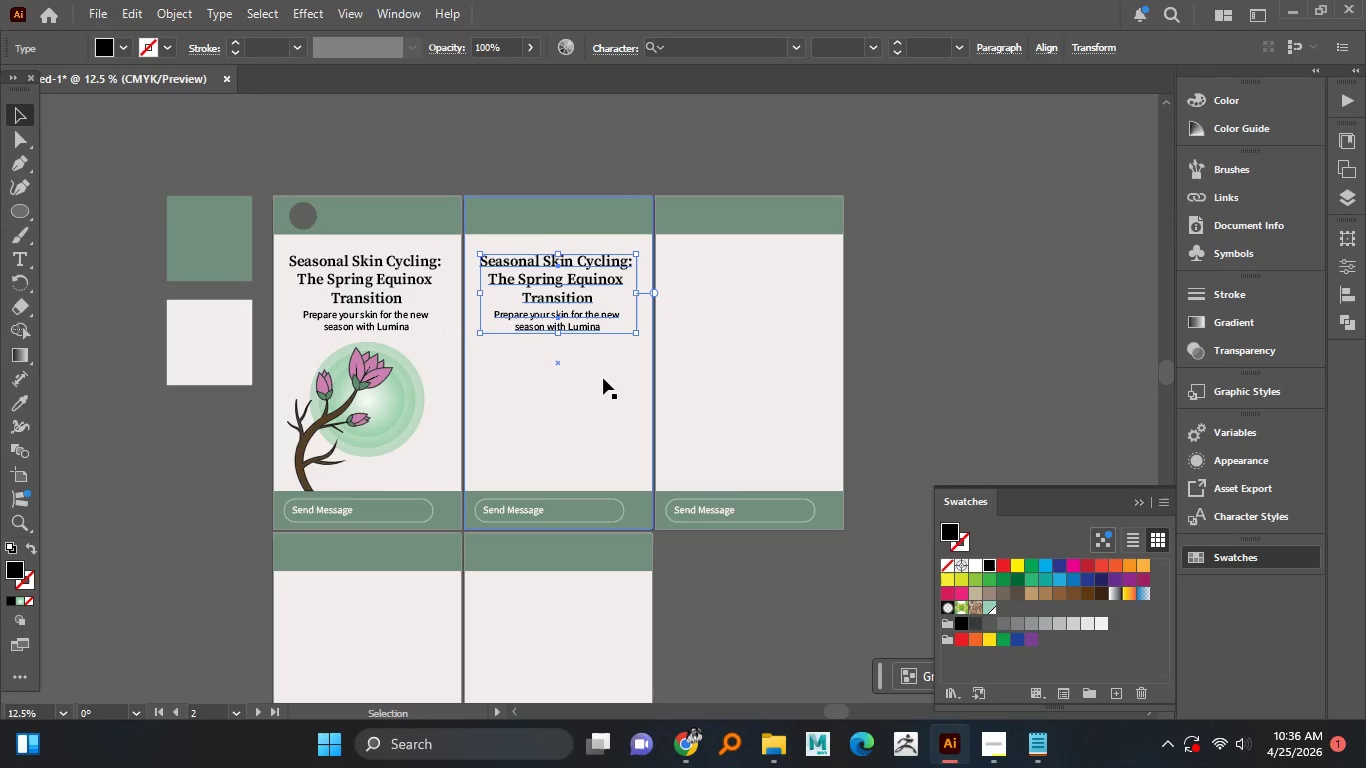 
hold_key(key=AltLeft, duration=1.52)
 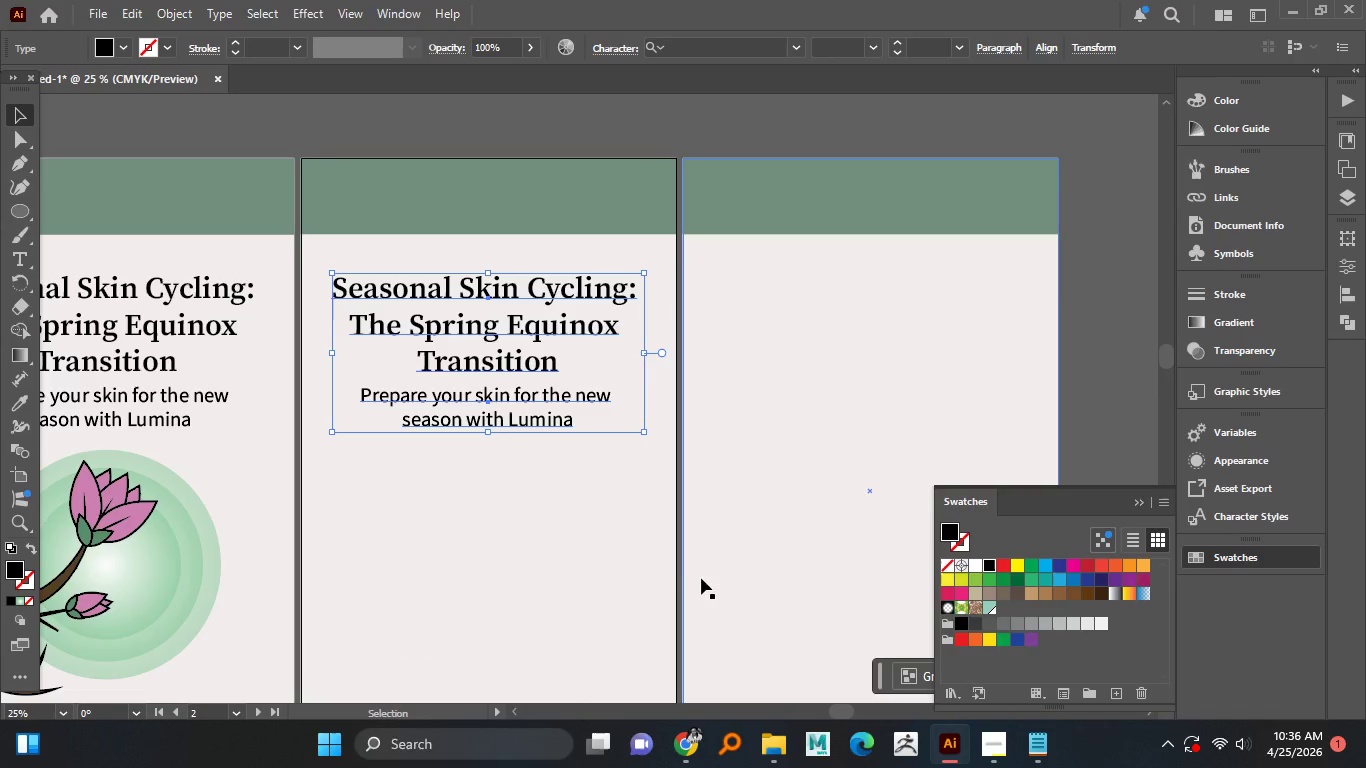 
hold_key(key=AltLeft, duration=0.34)
 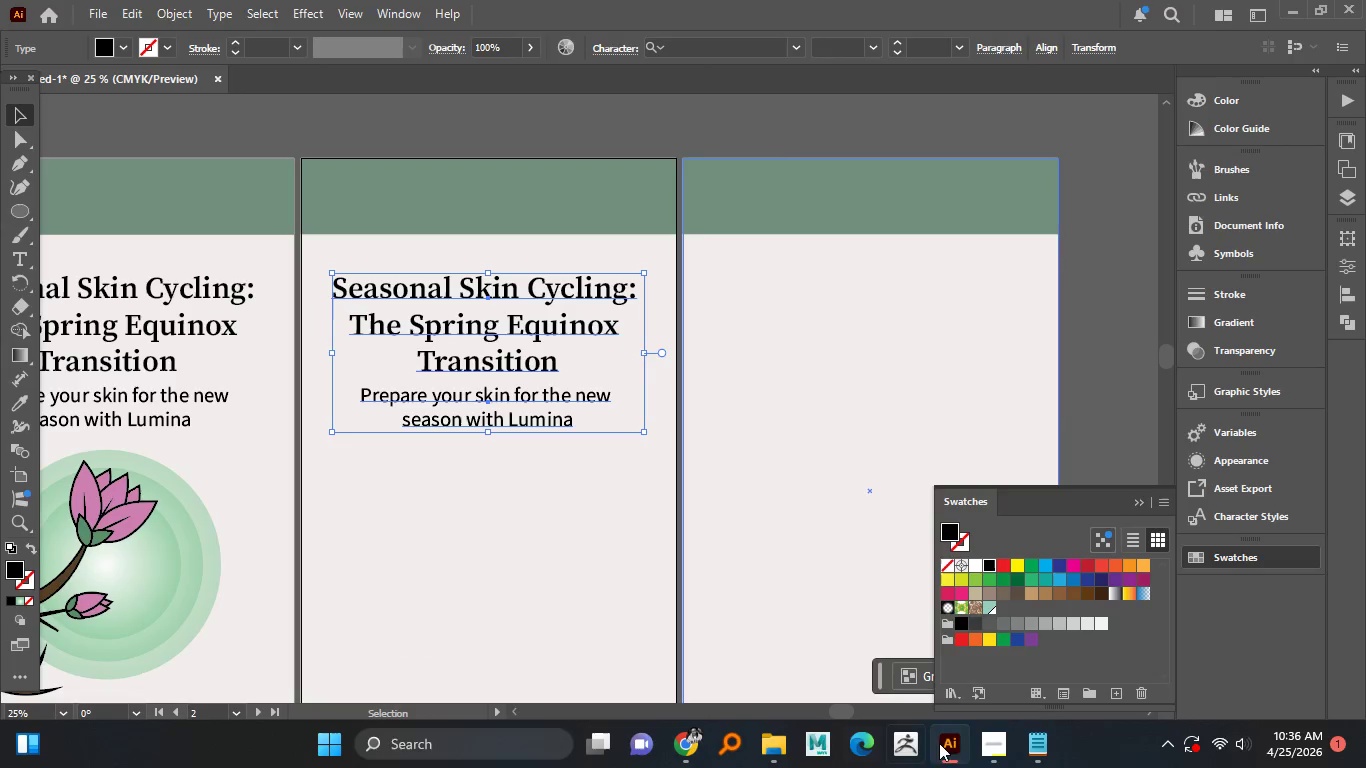 
scroll: coordinate [491, 433], scroll_direction: up, amount: 2.0
 